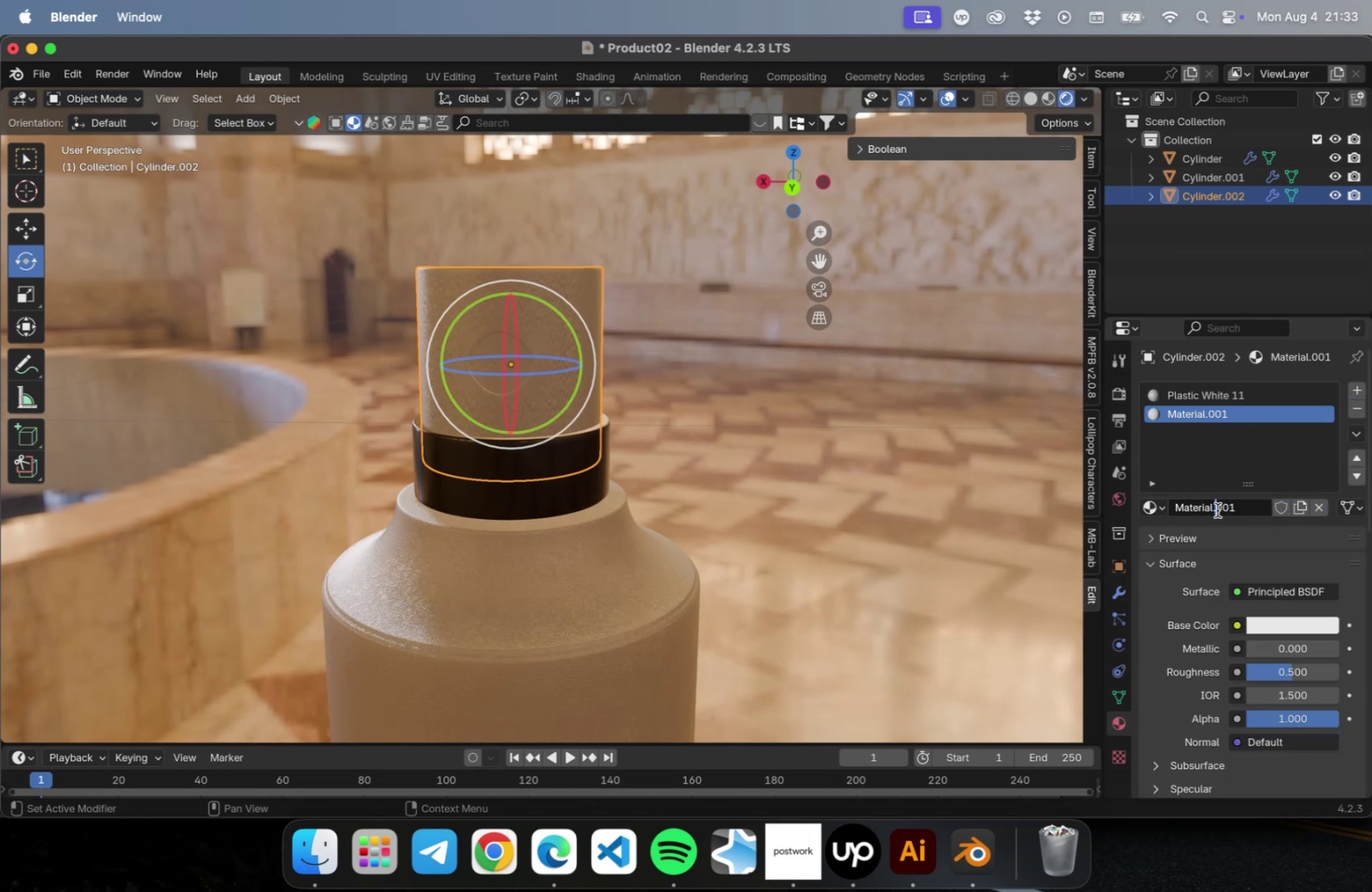 
triple_click([1216, 509])
 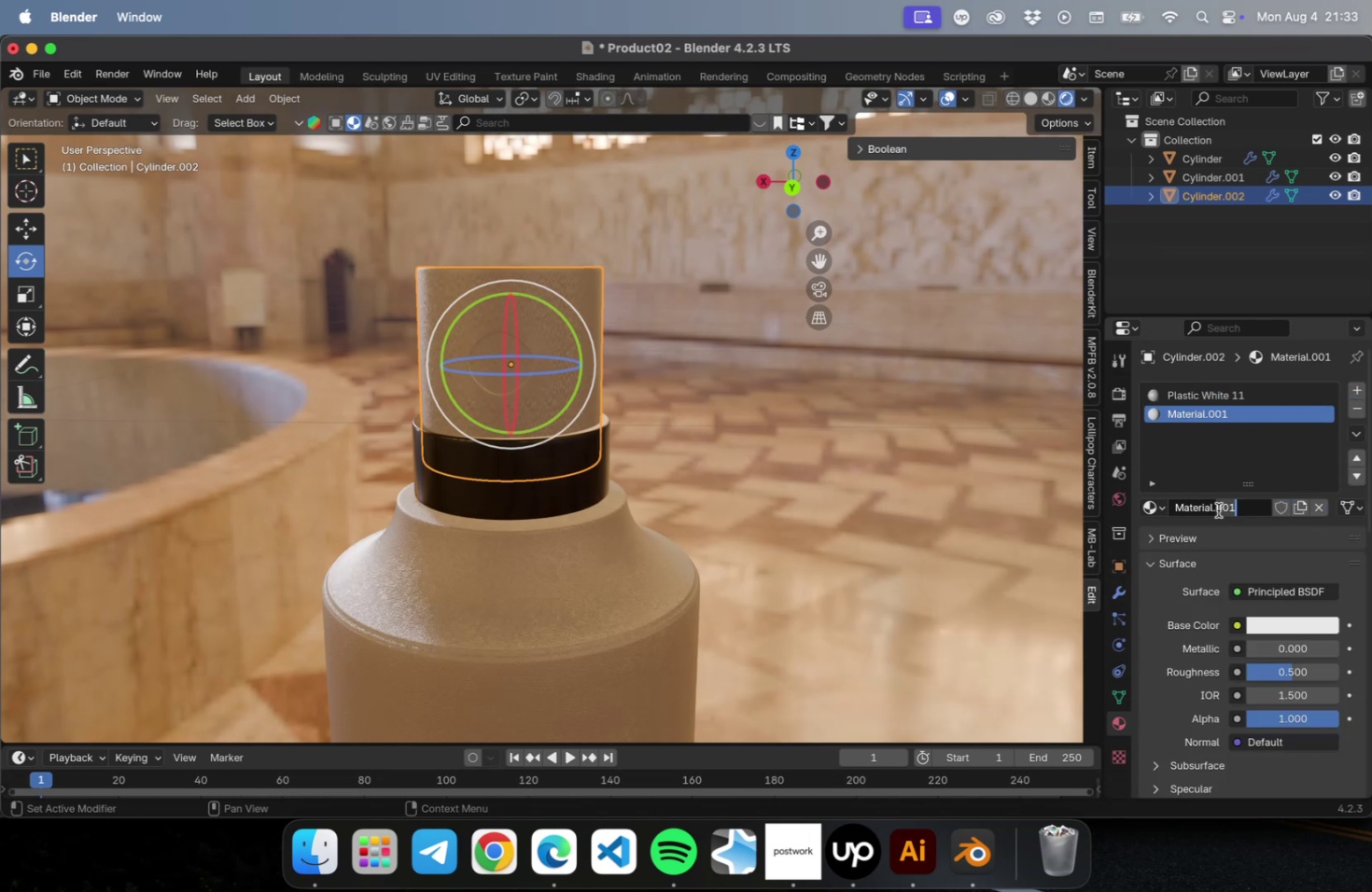 
triple_click([1216, 509])
 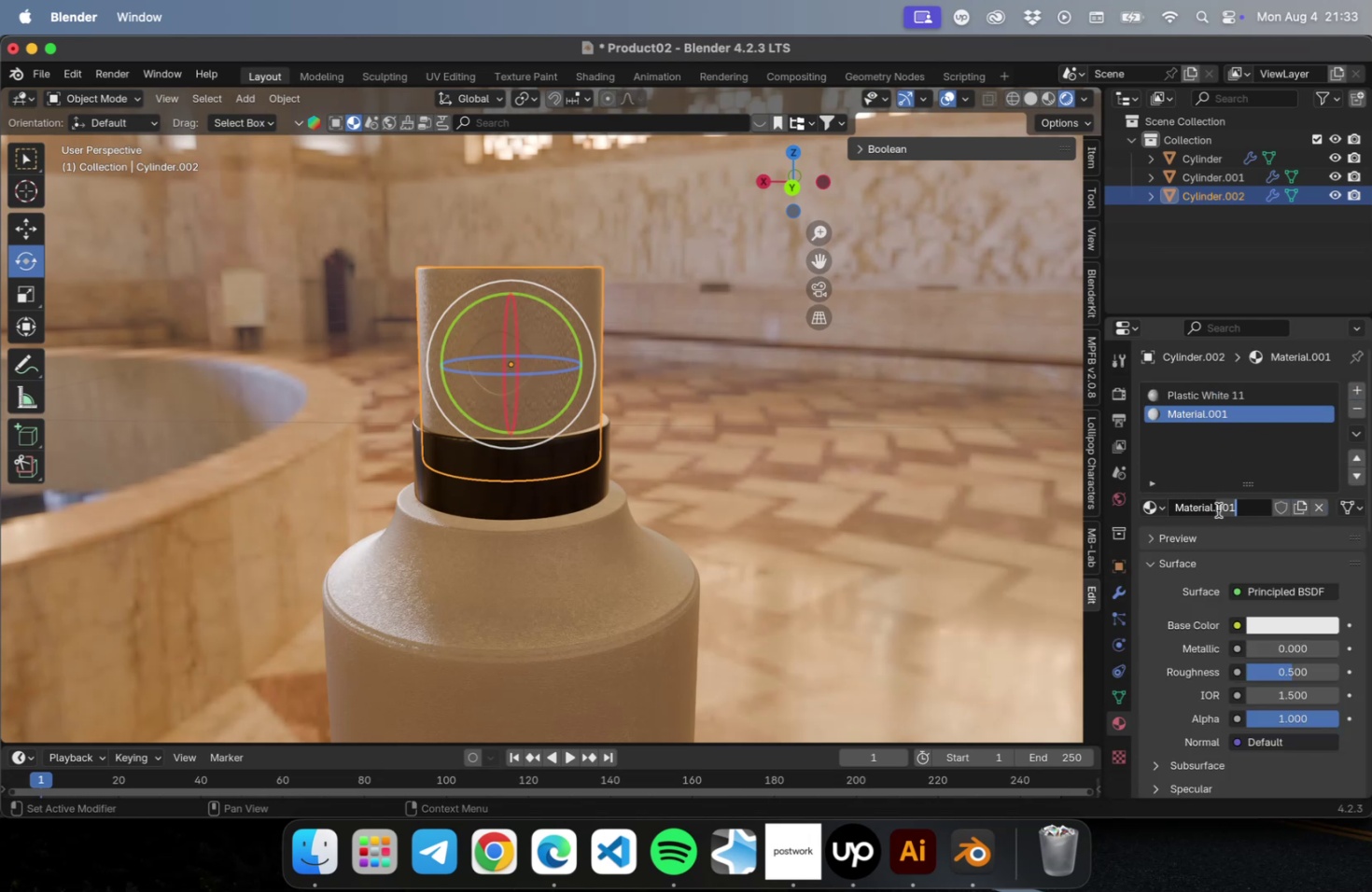 
key(Meta+CommandLeft)
 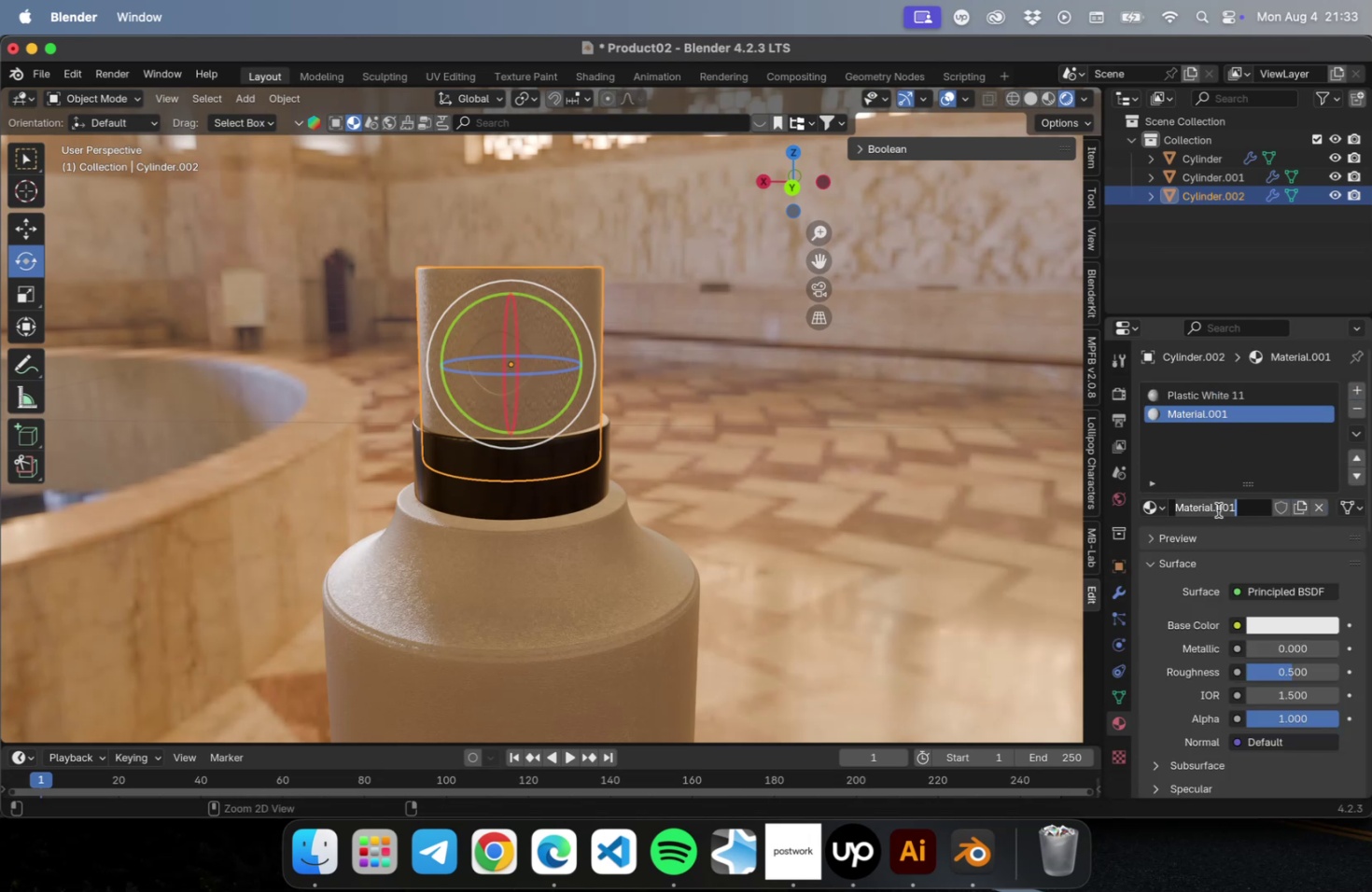 
key(Meta+A)
 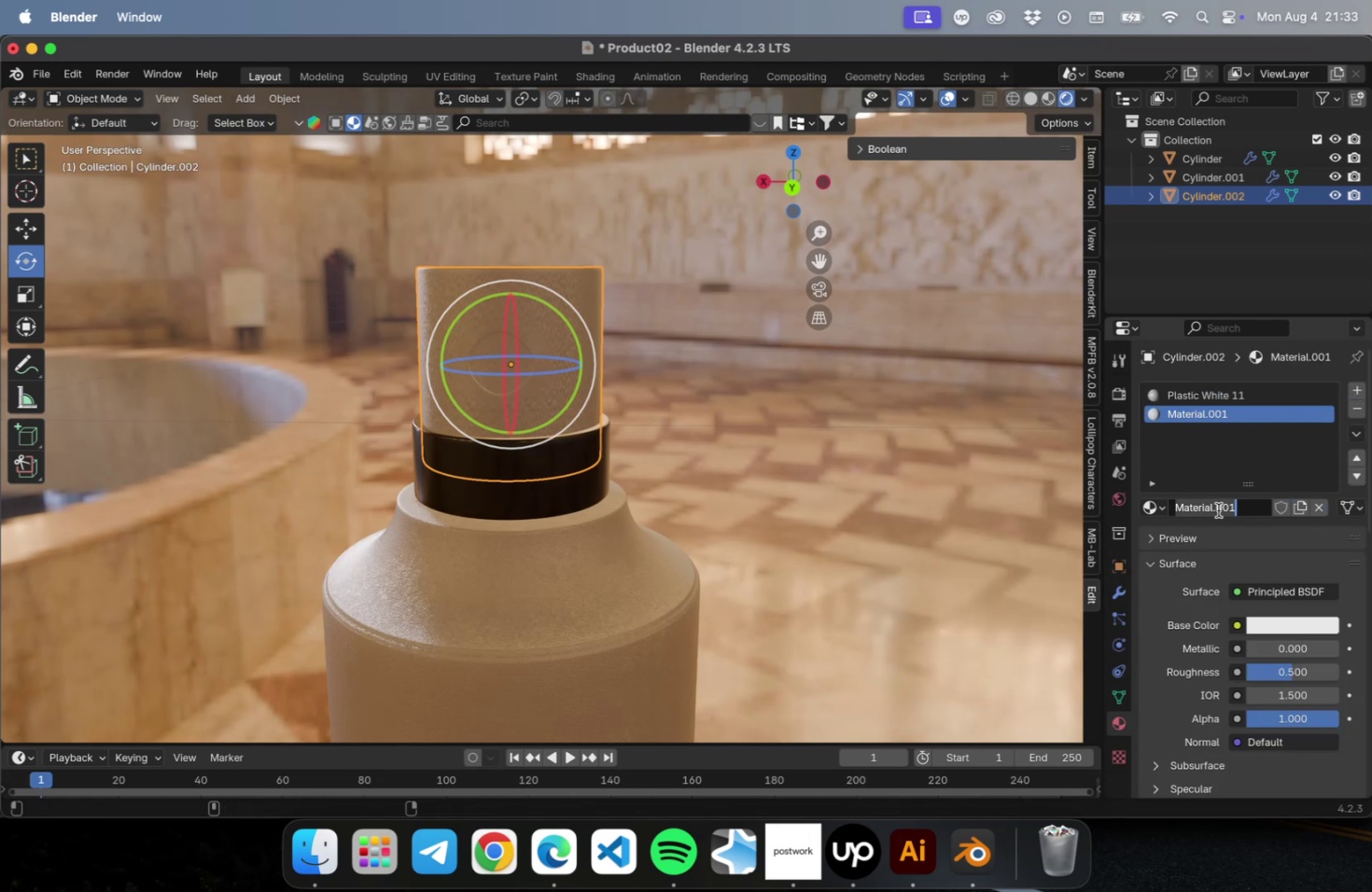 
type(Bico)
 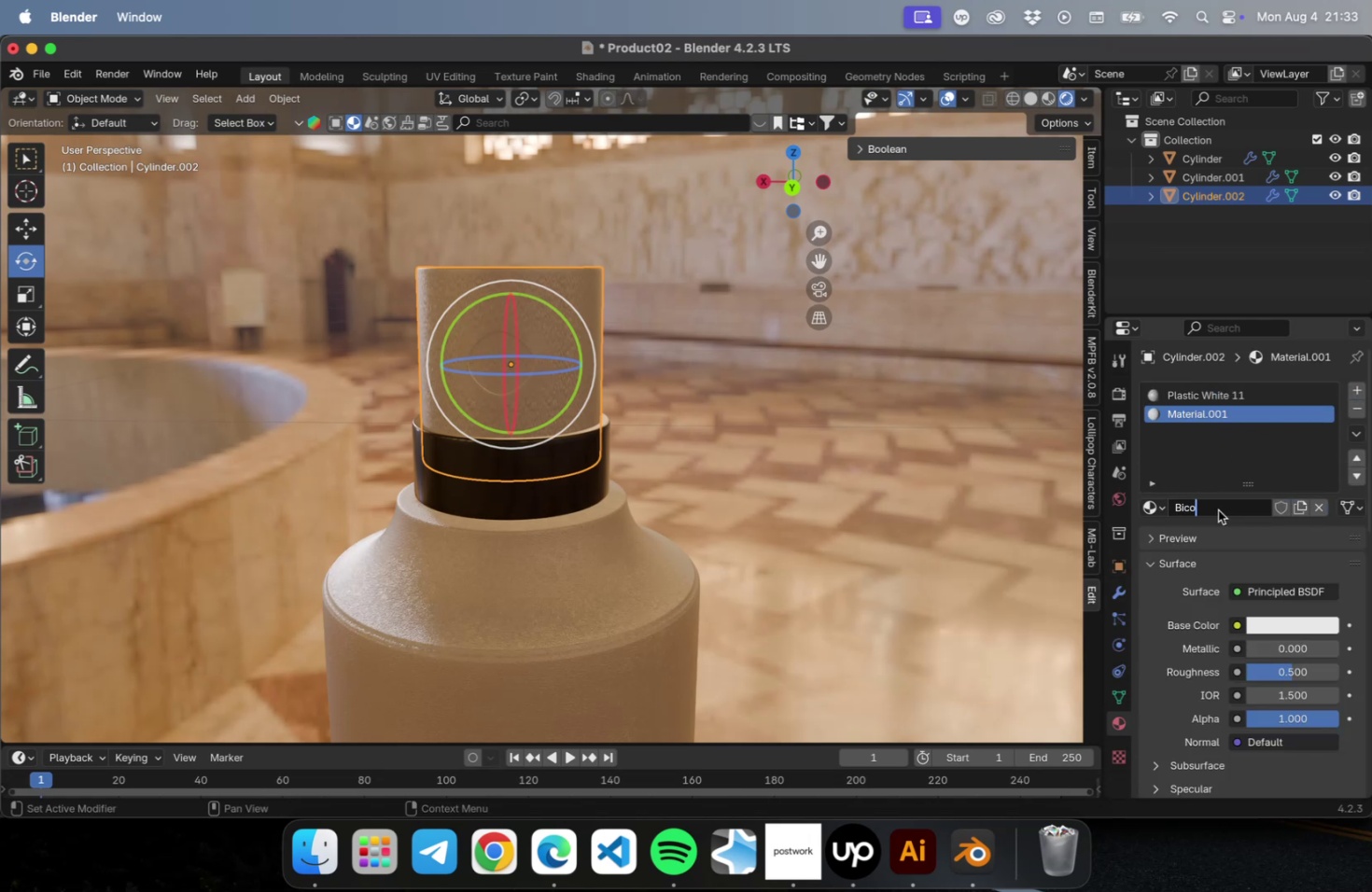 
key(Enter)
 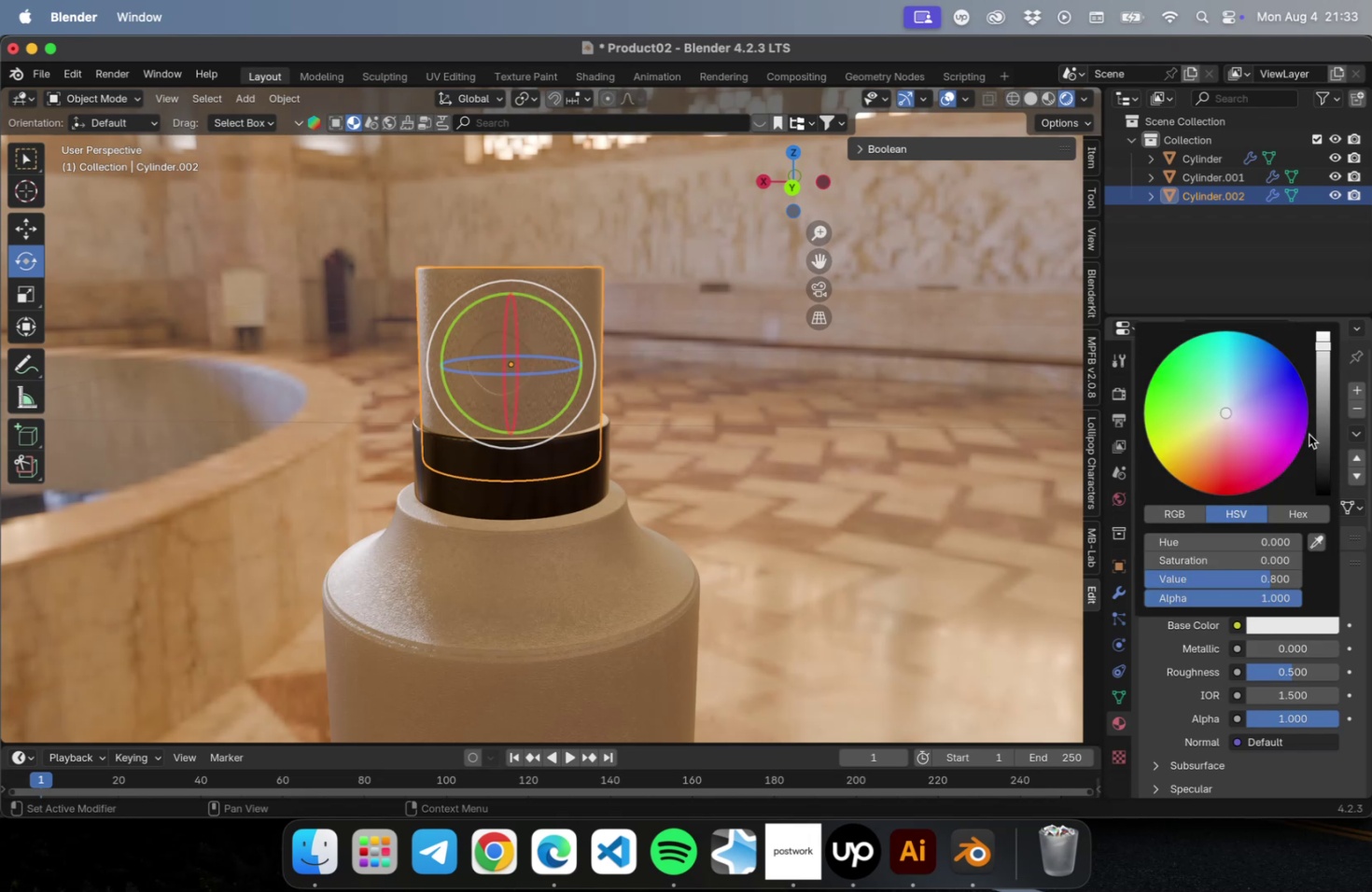 
left_click([1322, 452])
 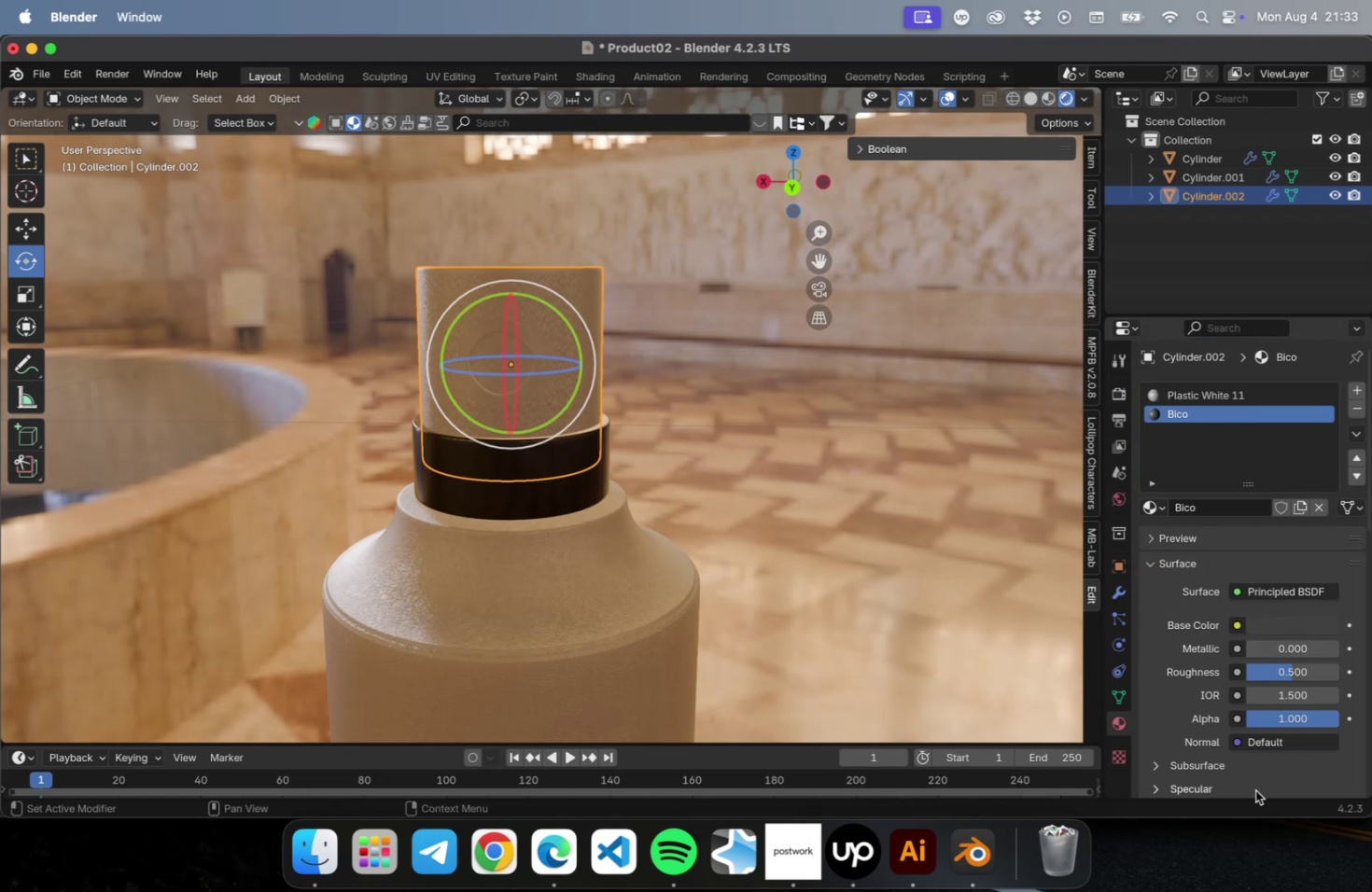 
left_click_drag(start_coordinate=[1283, 678], to_coordinate=[1277, 678])
 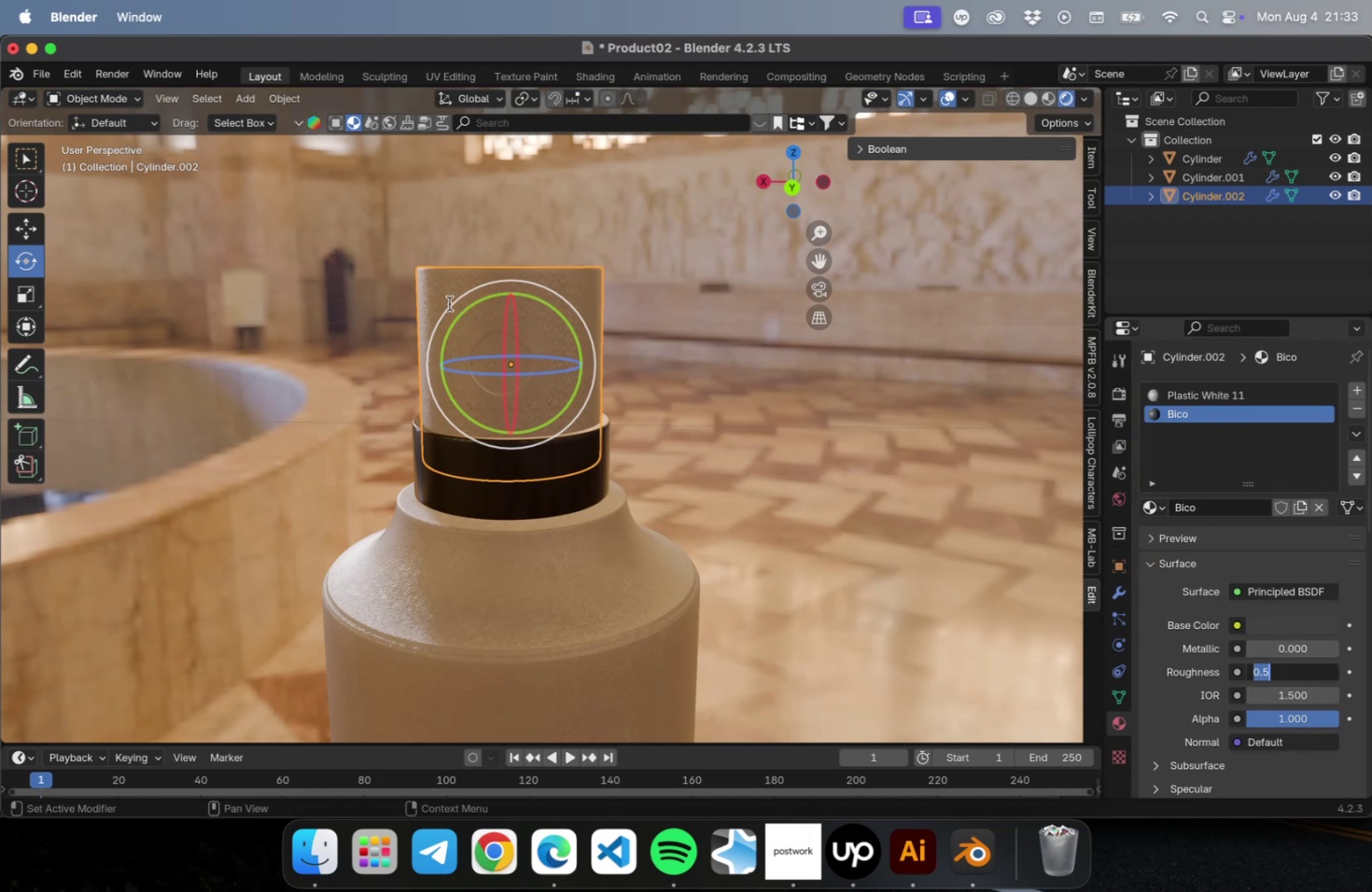 
key(Tab)
 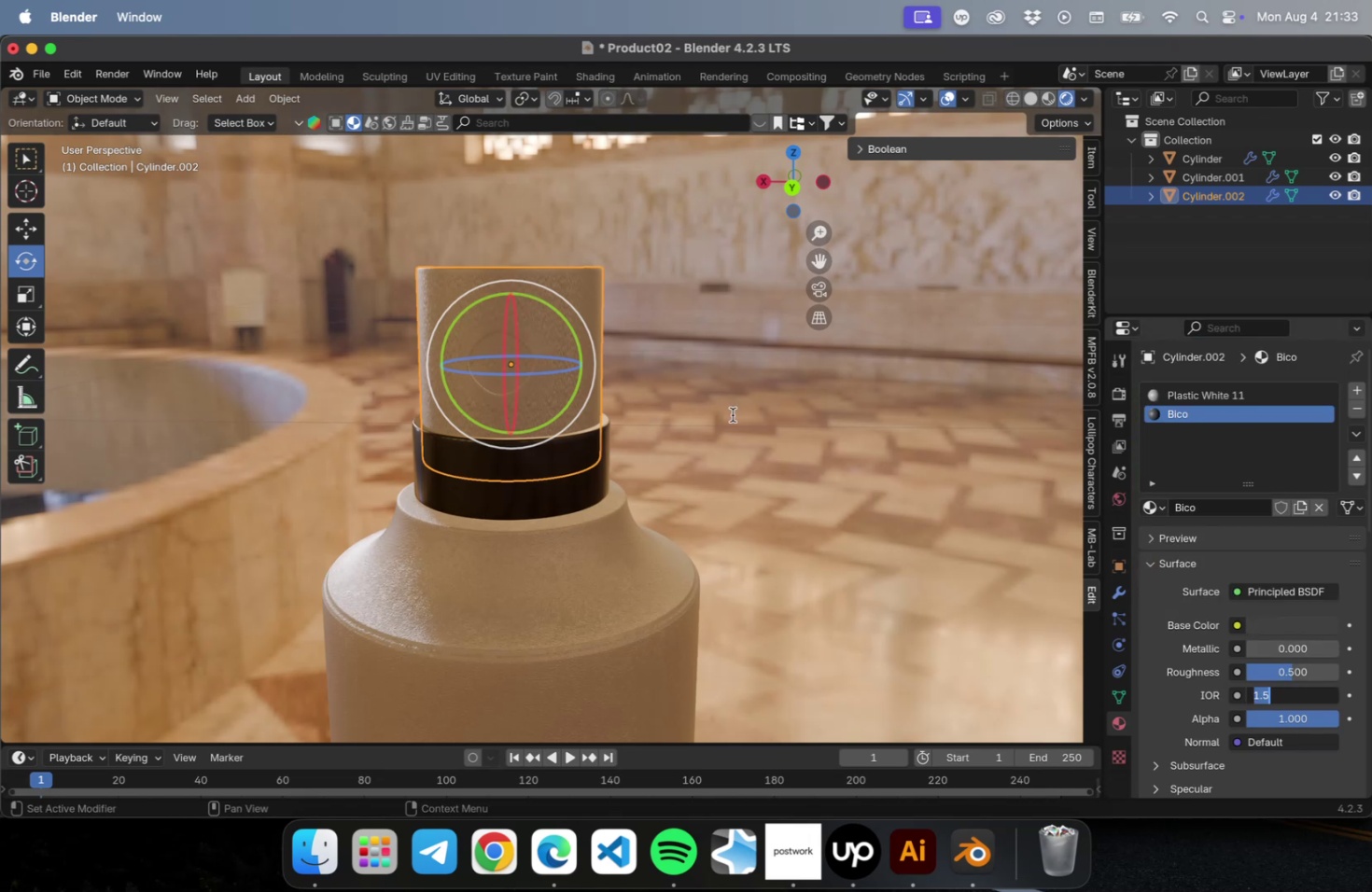 
key(Escape)
 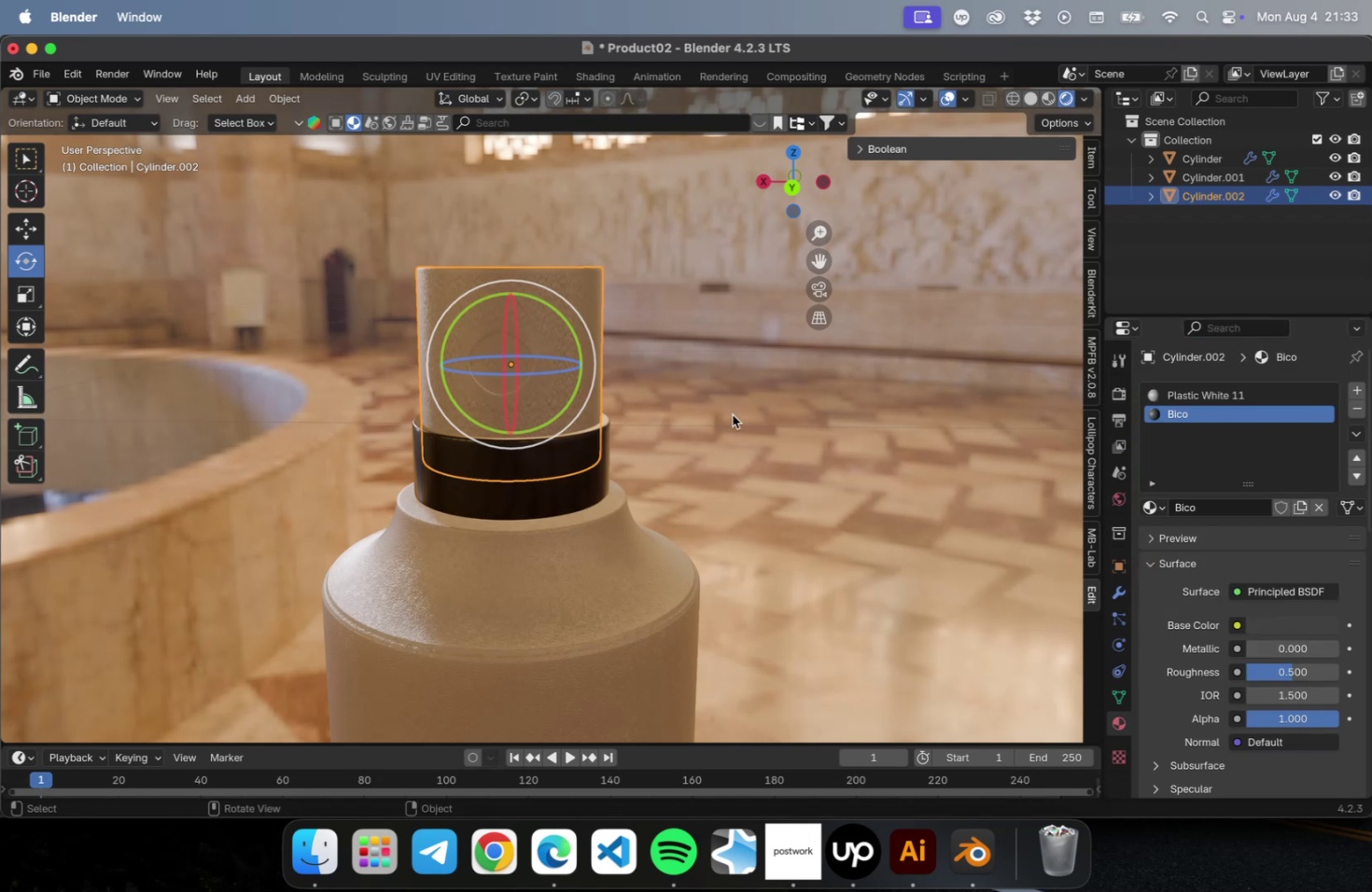 
left_click([732, 414])
 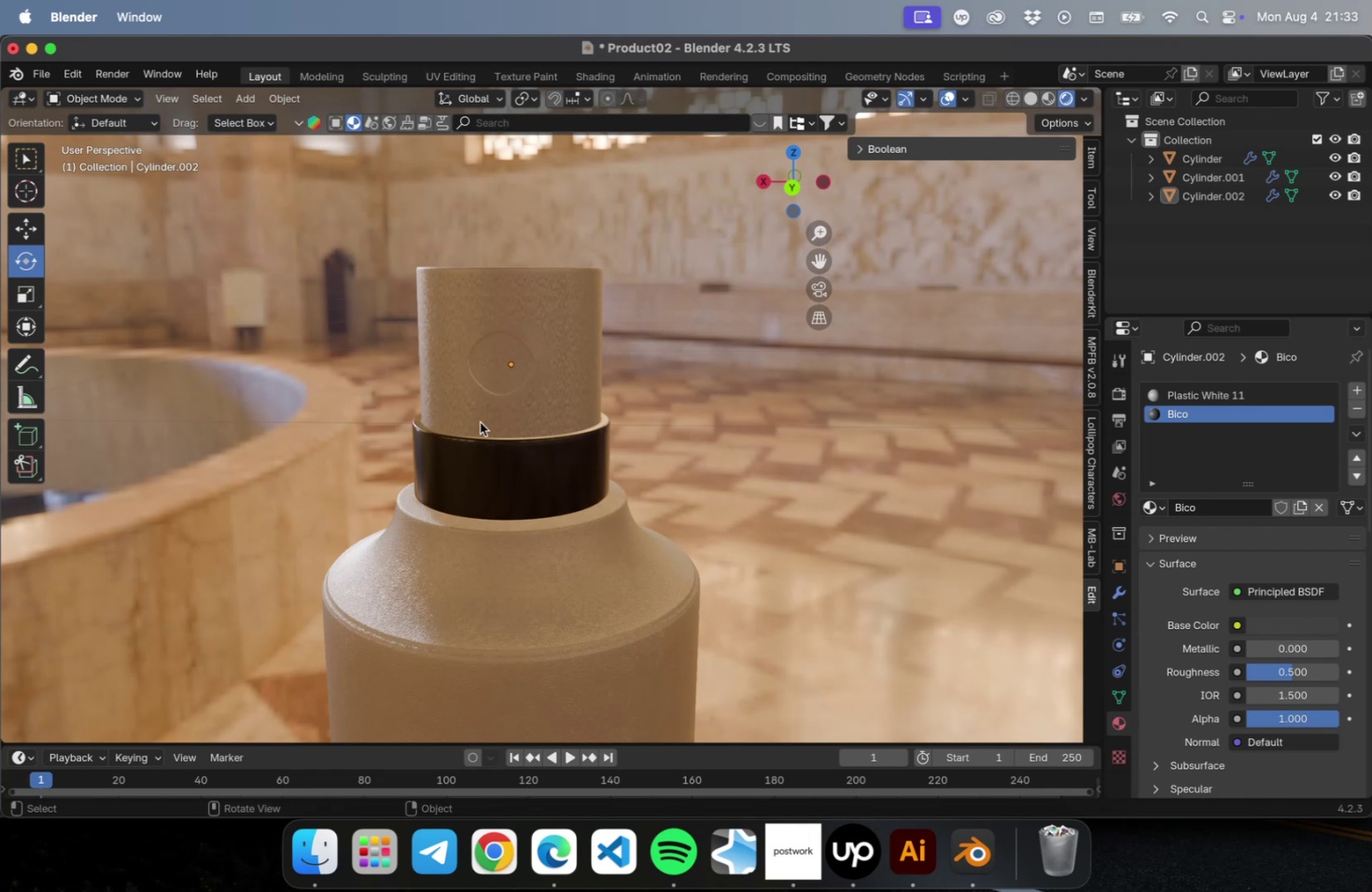 
left_click([480, 422])
 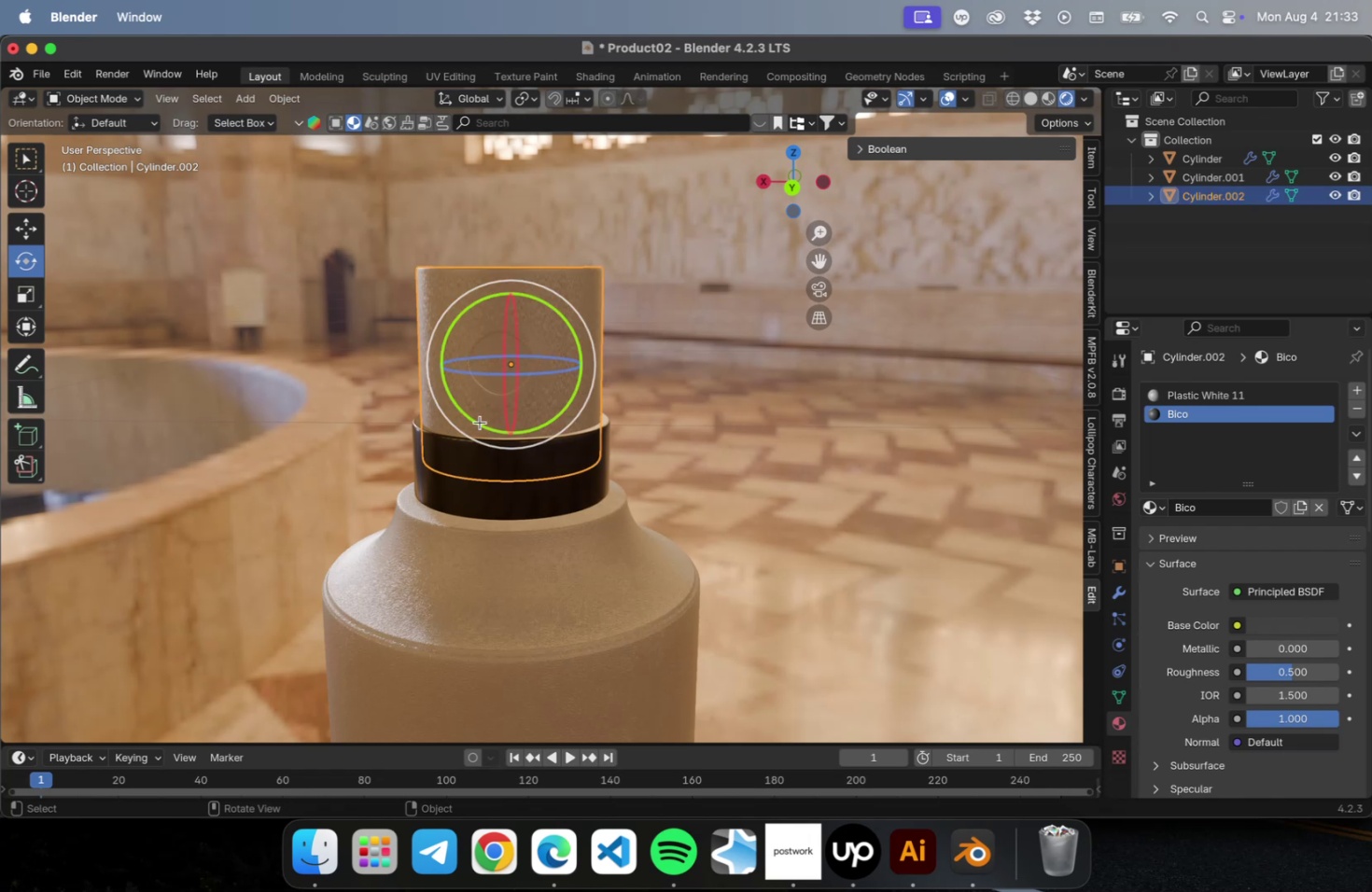 
key(Tab)
 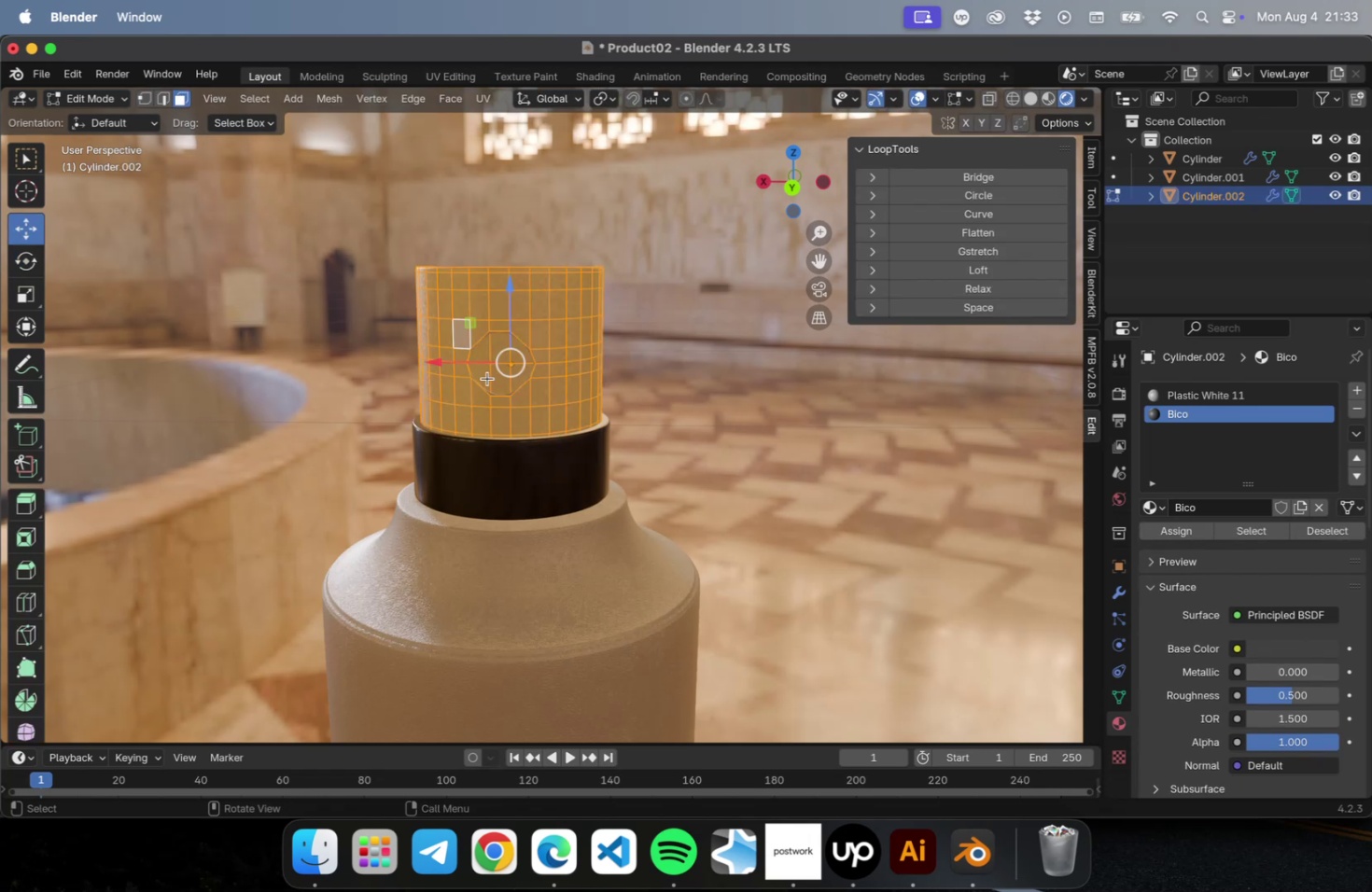 
scroll: coordinate [489, 371], scroll_direction: up, amount: 15.0
 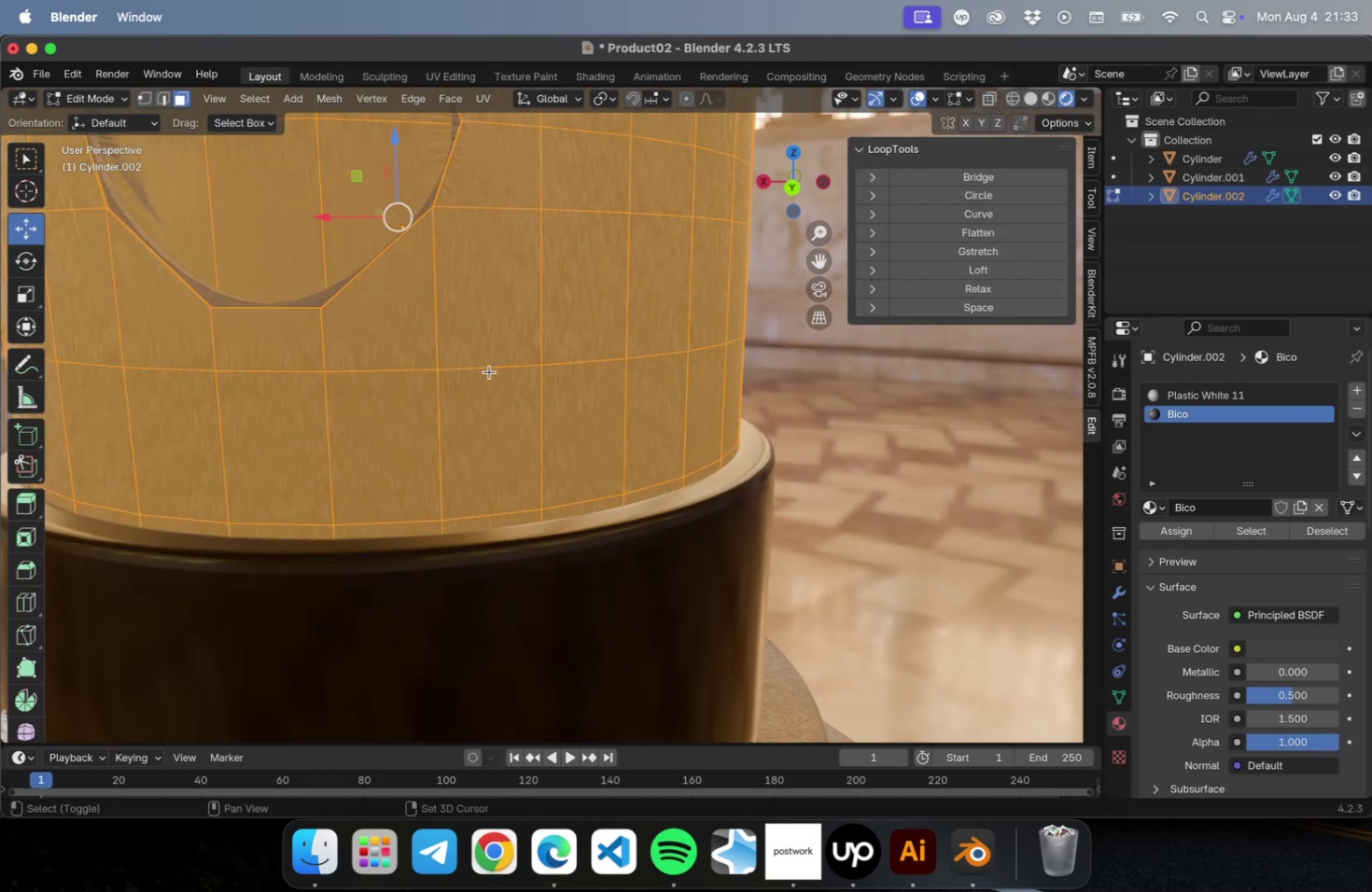 
hold_key(key=ShiftLeft, duration=0.52)
 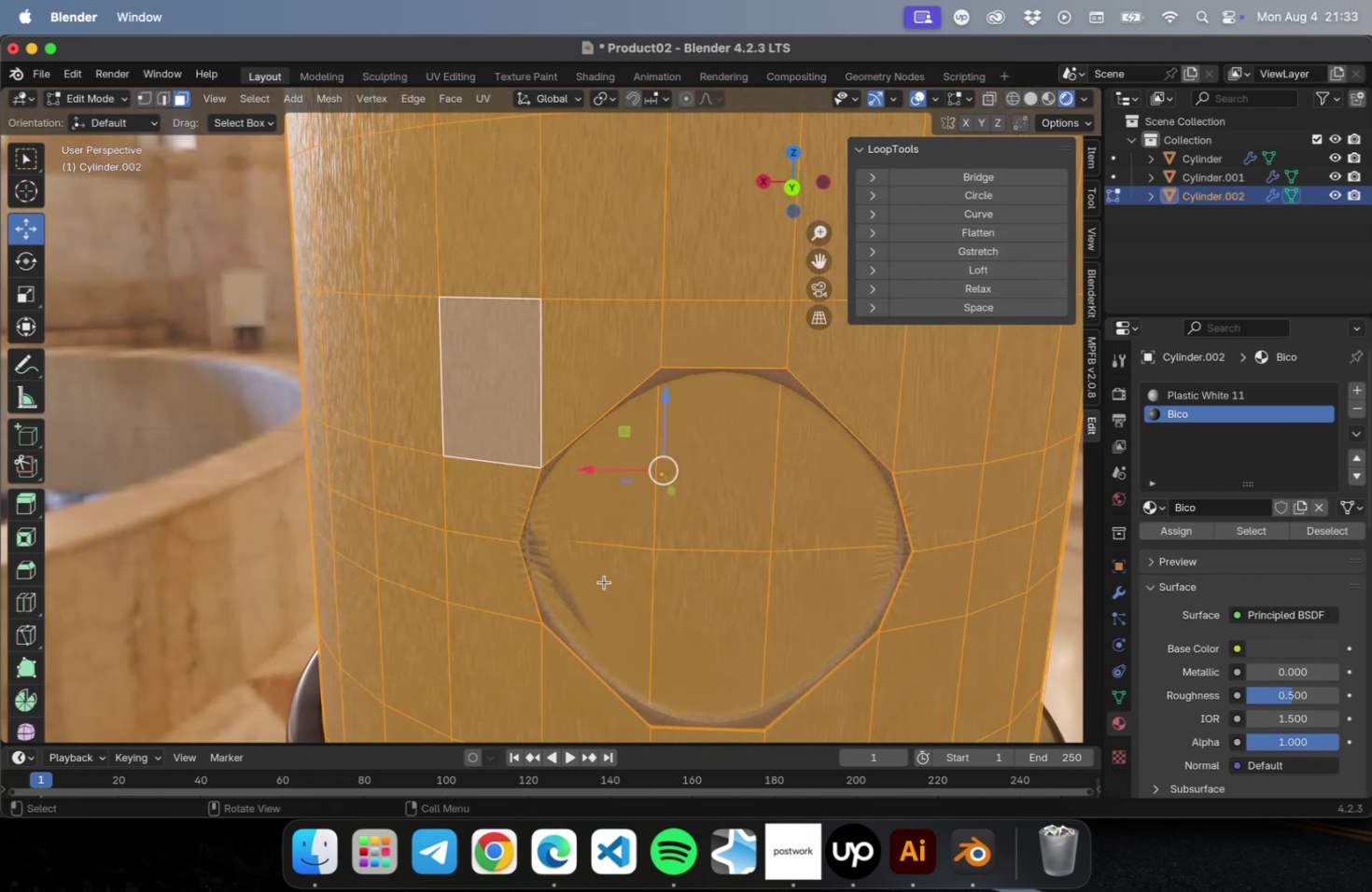 
left_click([604, 581])
 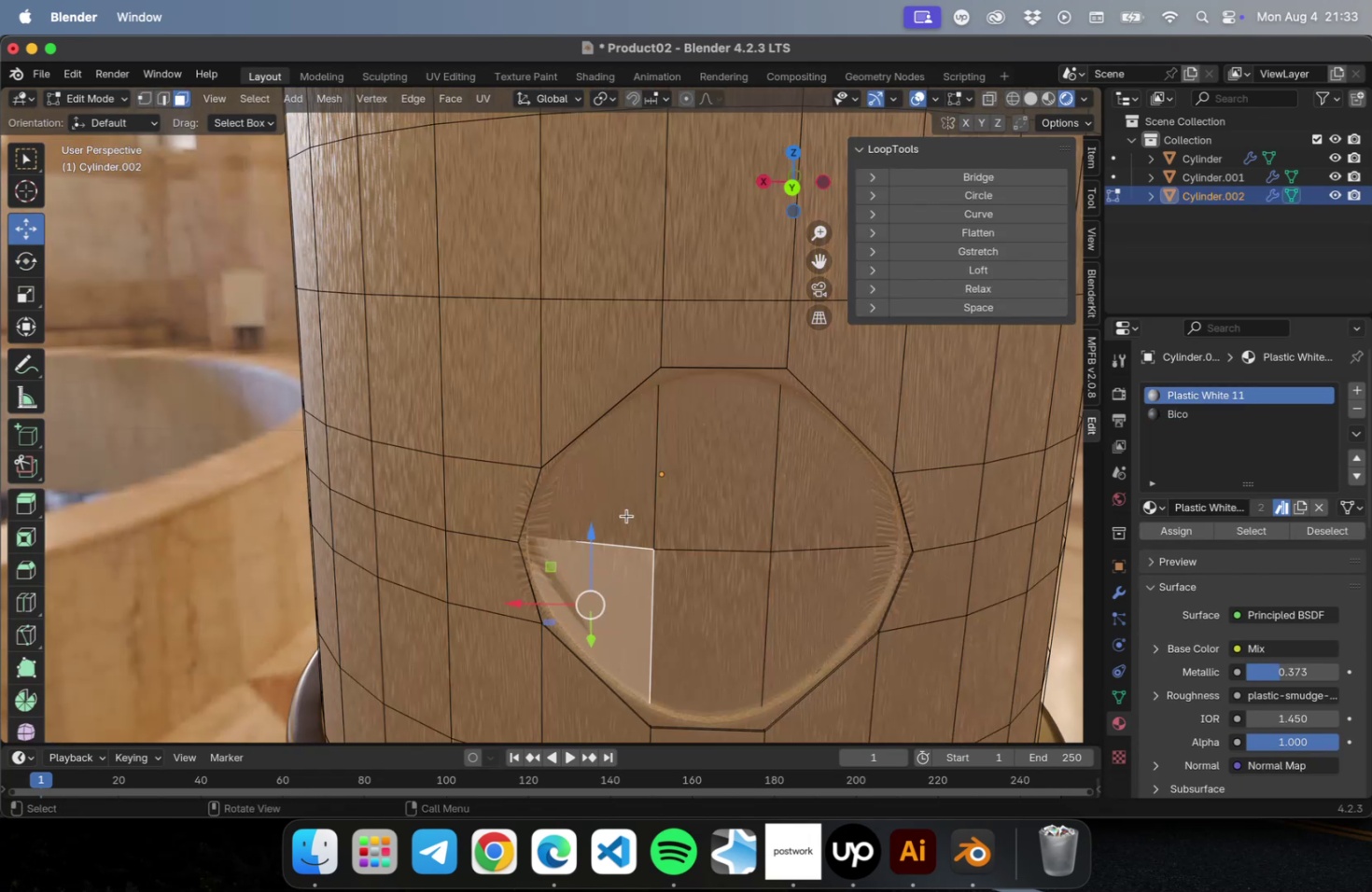 
hold_key(key=CapsLock, duration=1.08)
 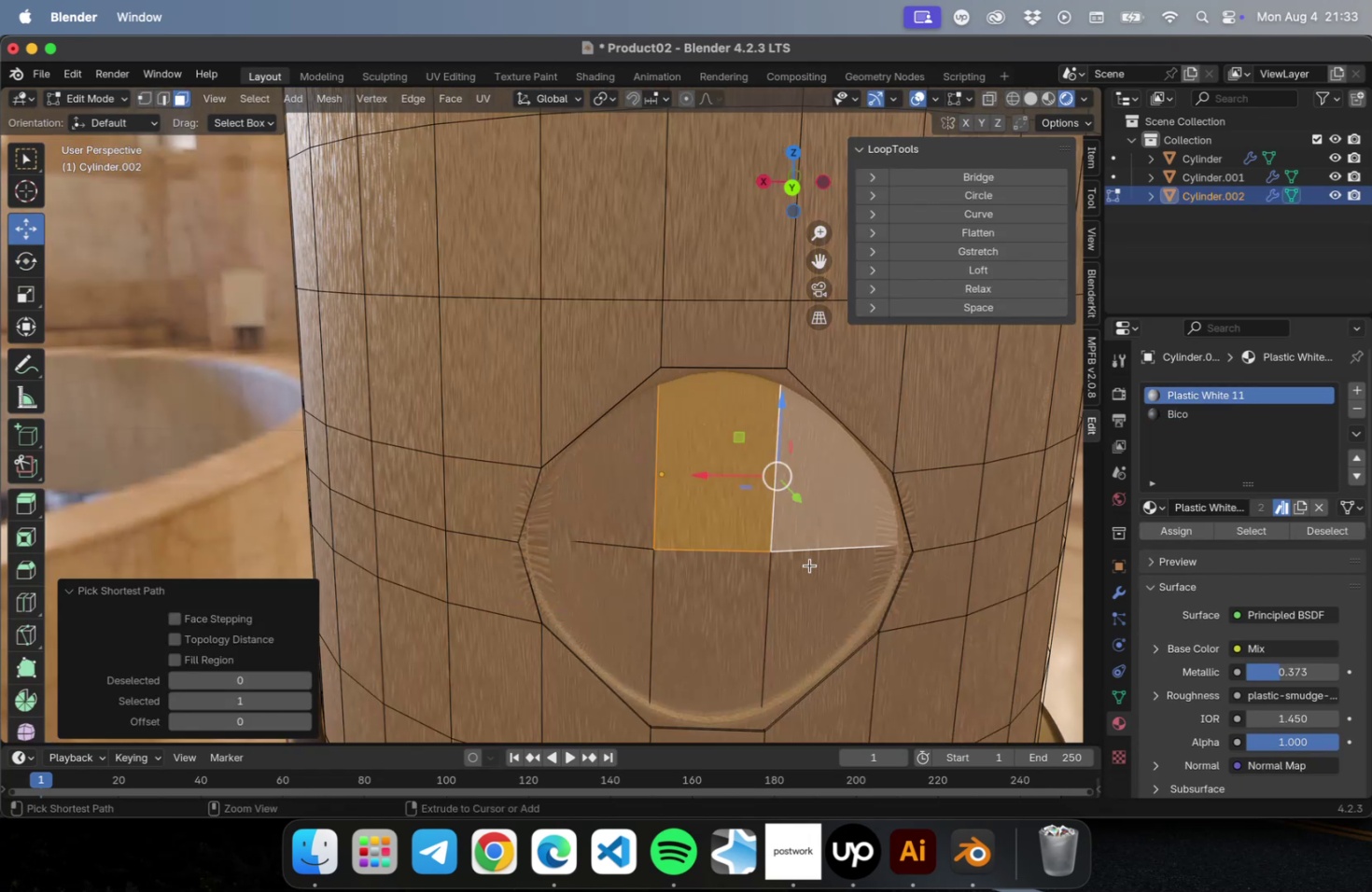 
double_click([694, 485])
 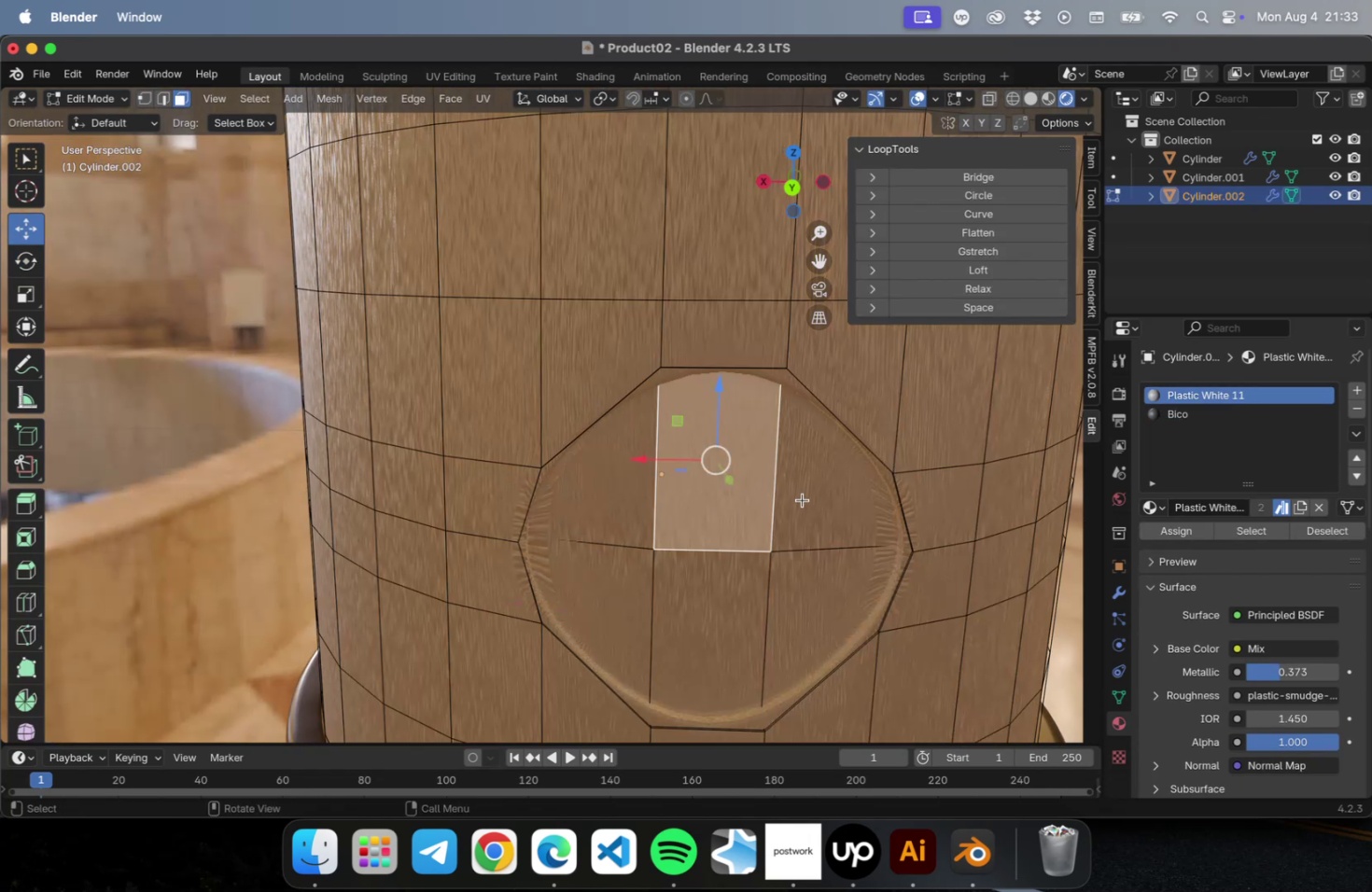 
hold_key(key=CommandLeft, duration=1.94)
double_click([810, 574])
 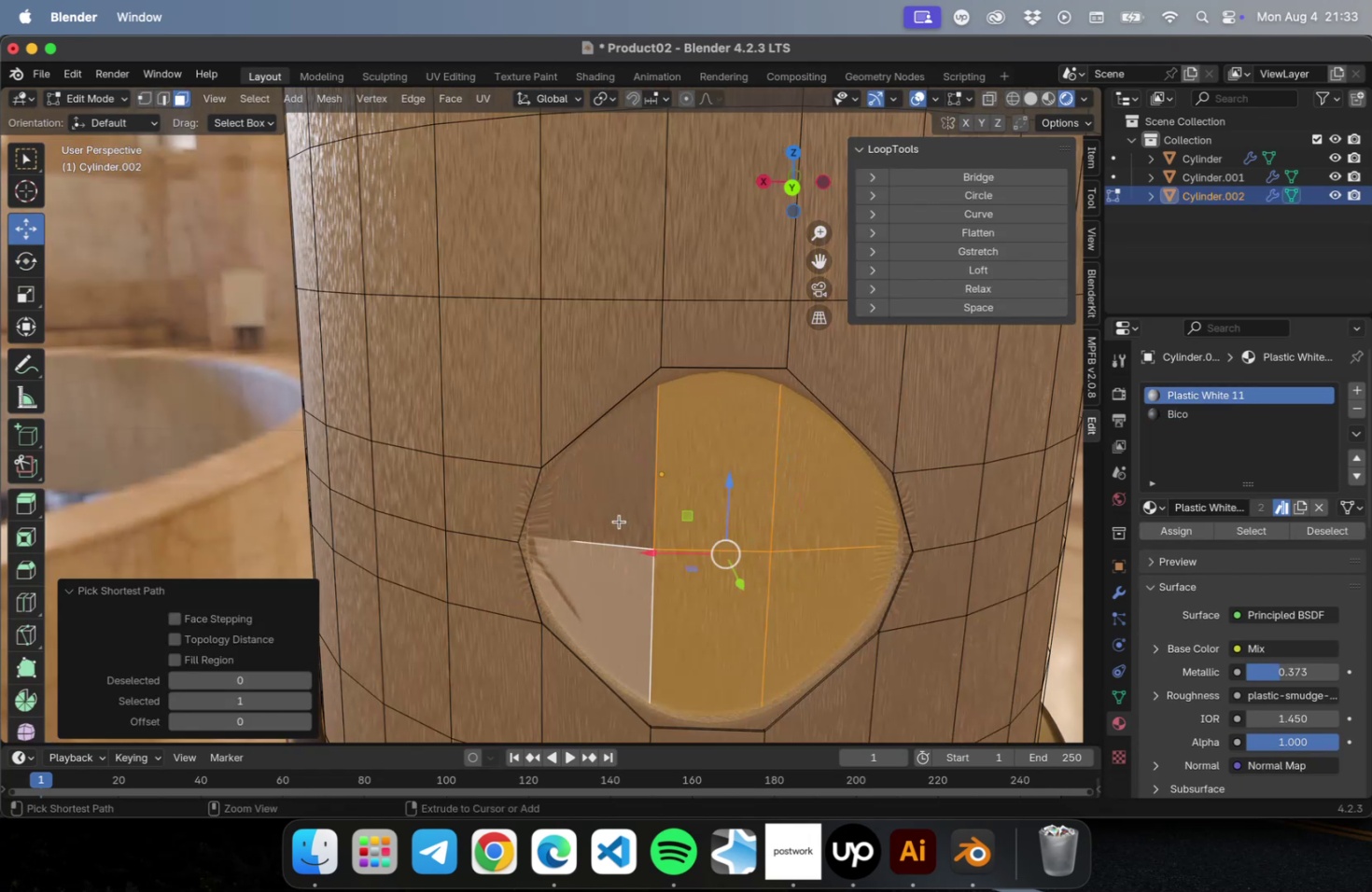 
triple_click([619, 519])
 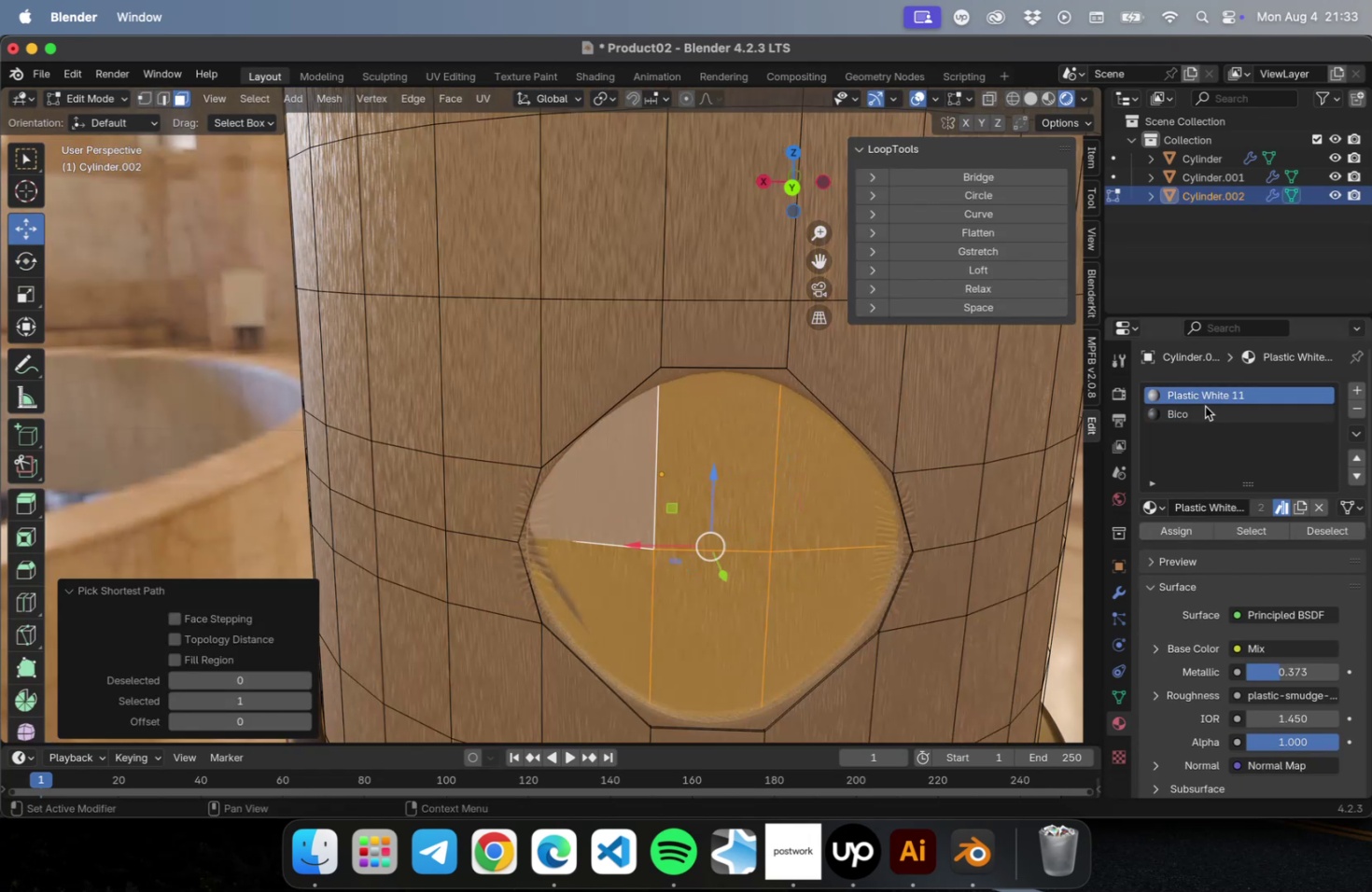 
left_click([1204, 406])
 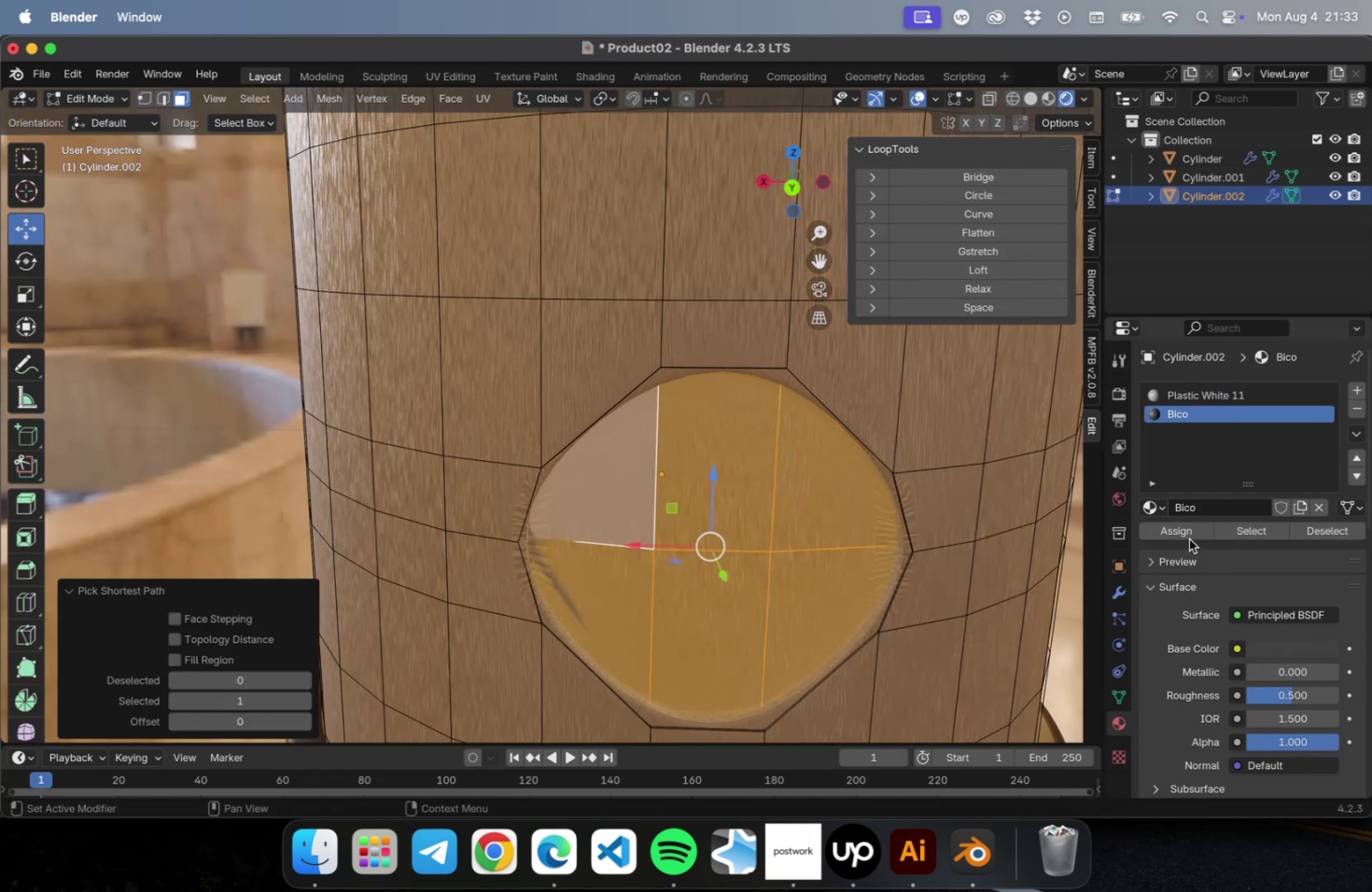 
left_click([1188, 533])
 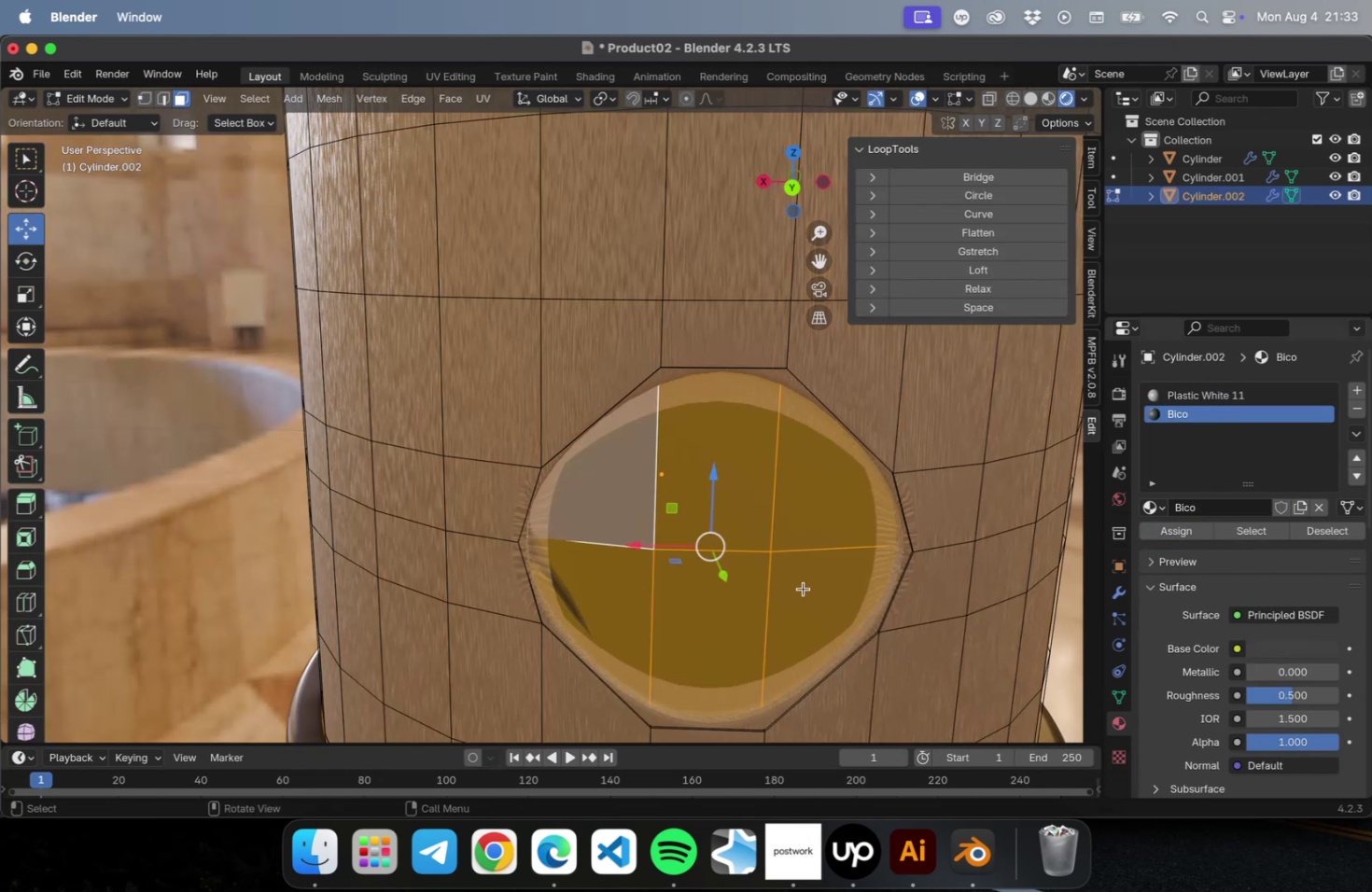 
key(Tab)
 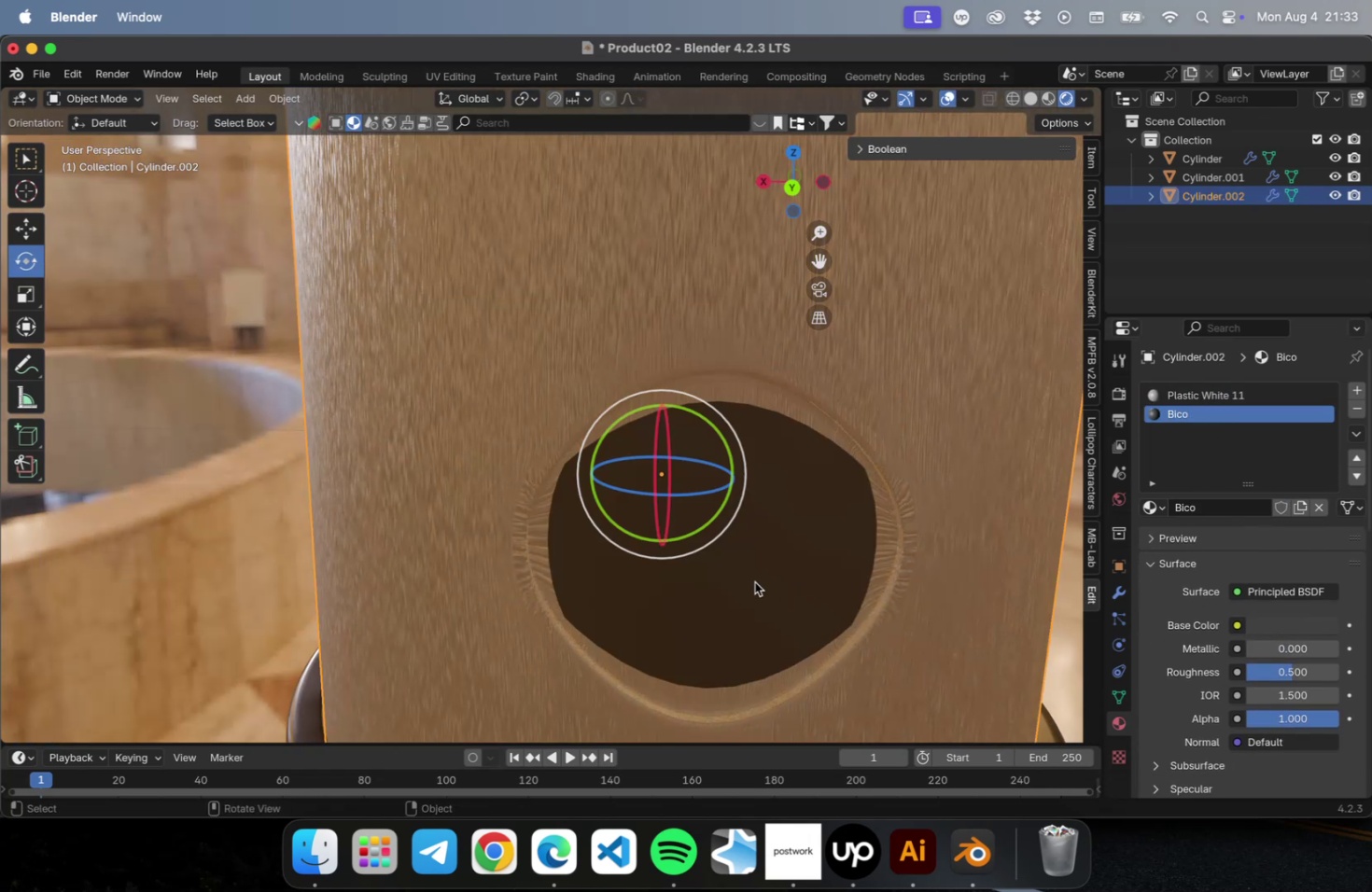 
scroll: coordinate [749, 585], scroll_direction: down, amount: 15.0
 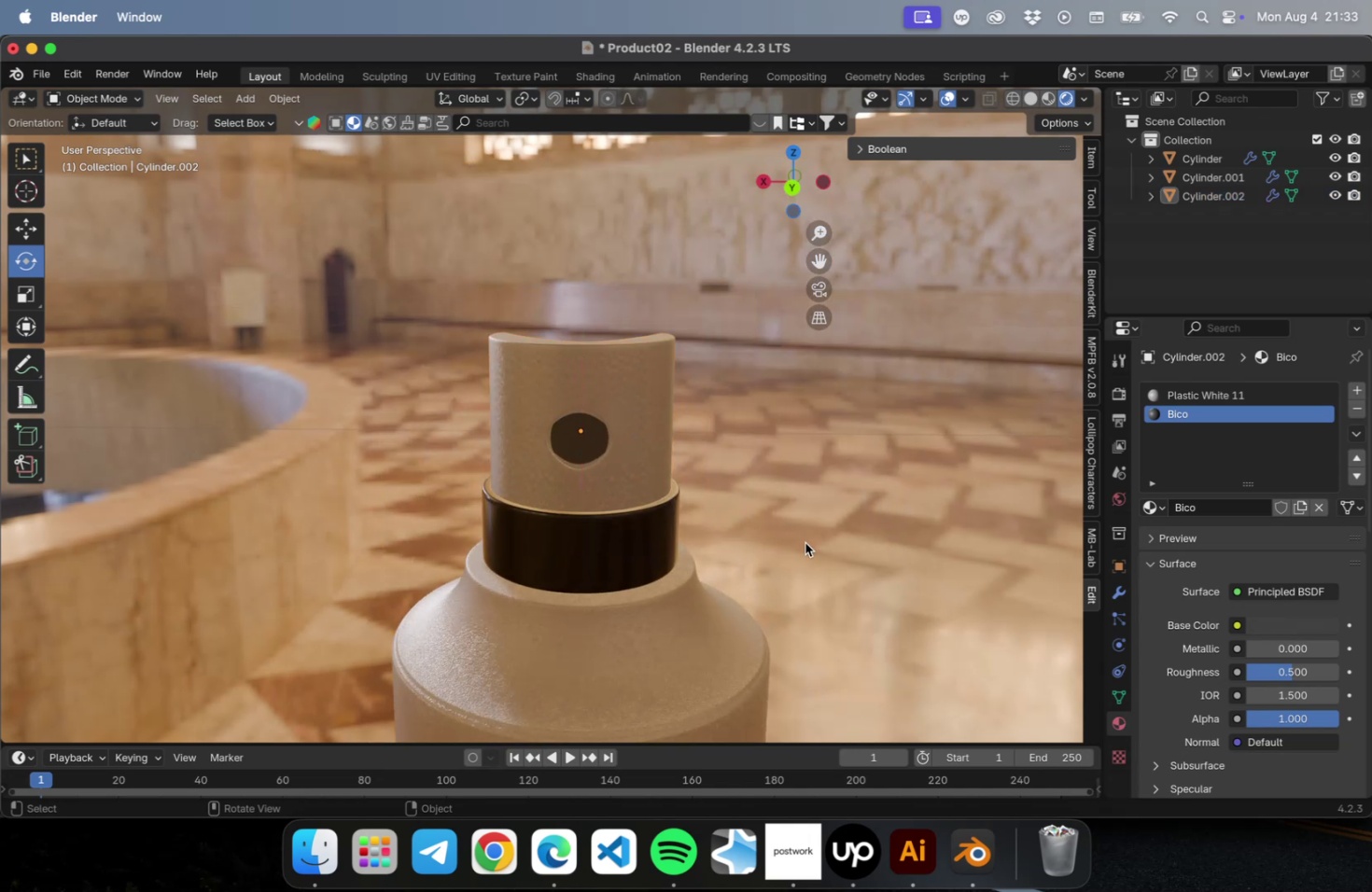 
wait(5.23)
 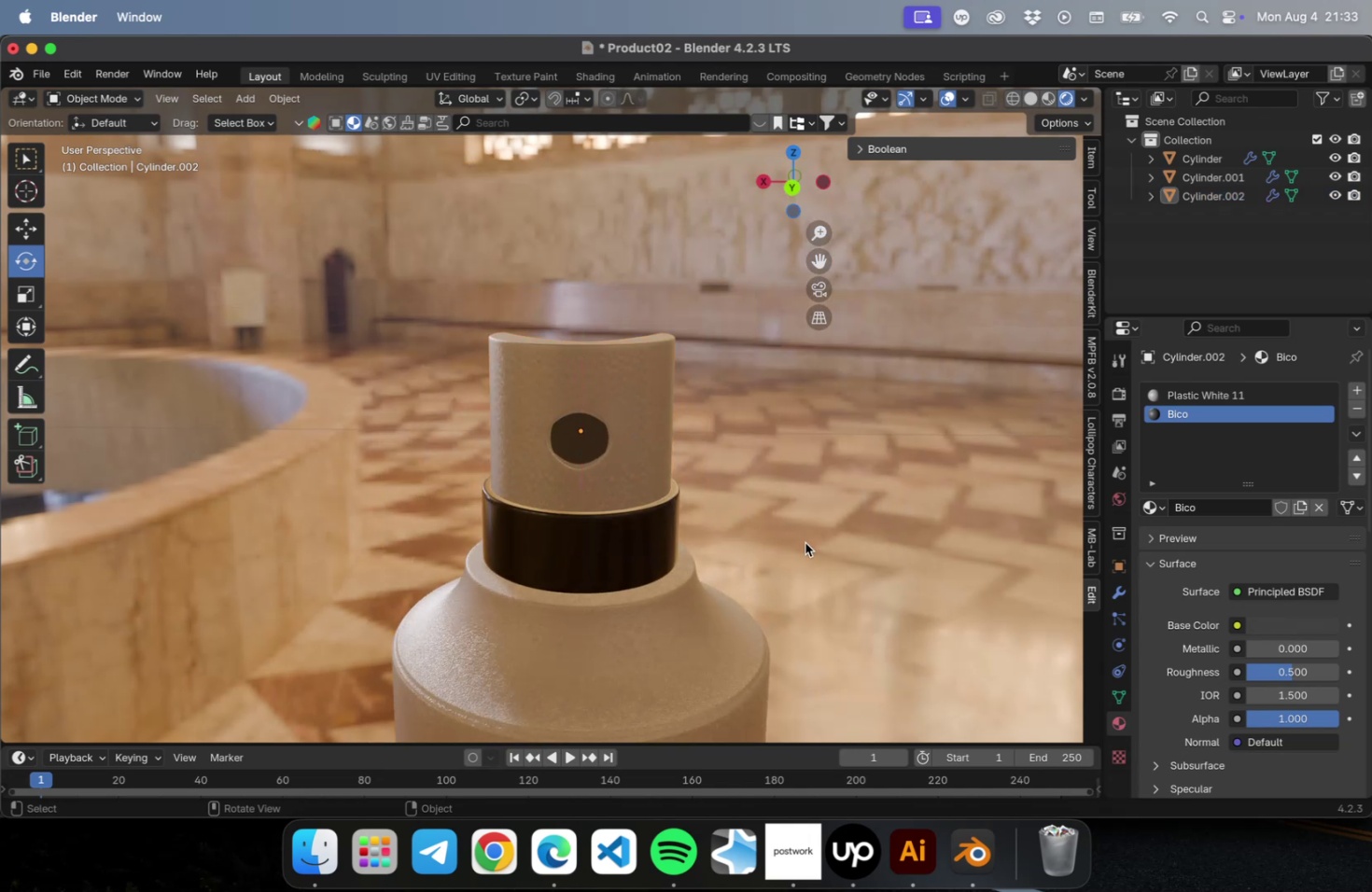 
scroll: coordinate [628, 518], scroll_direction: up, amount: 26.0
 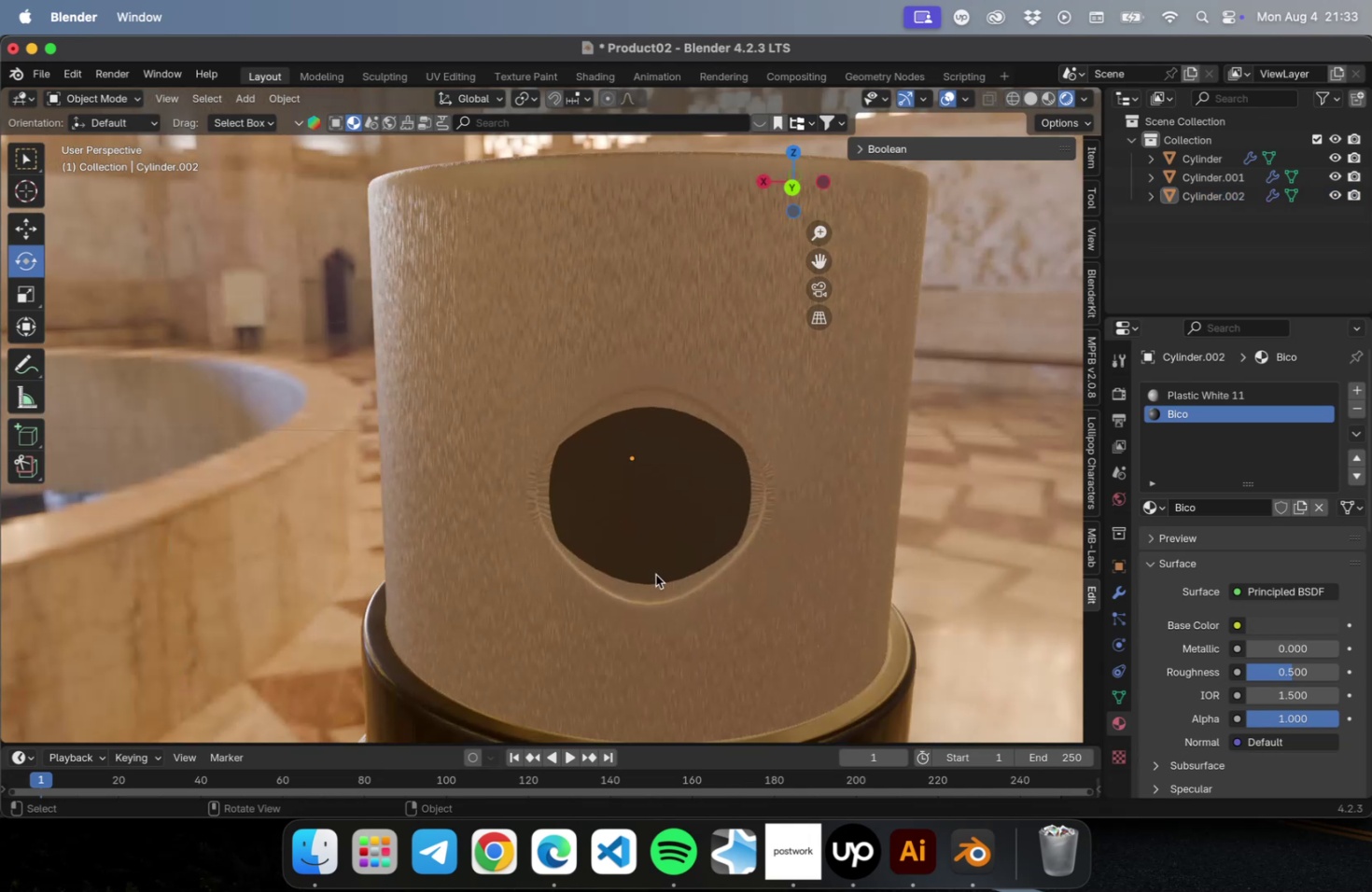 
hold_key(key=ShiftLeft, duration=0.67)
 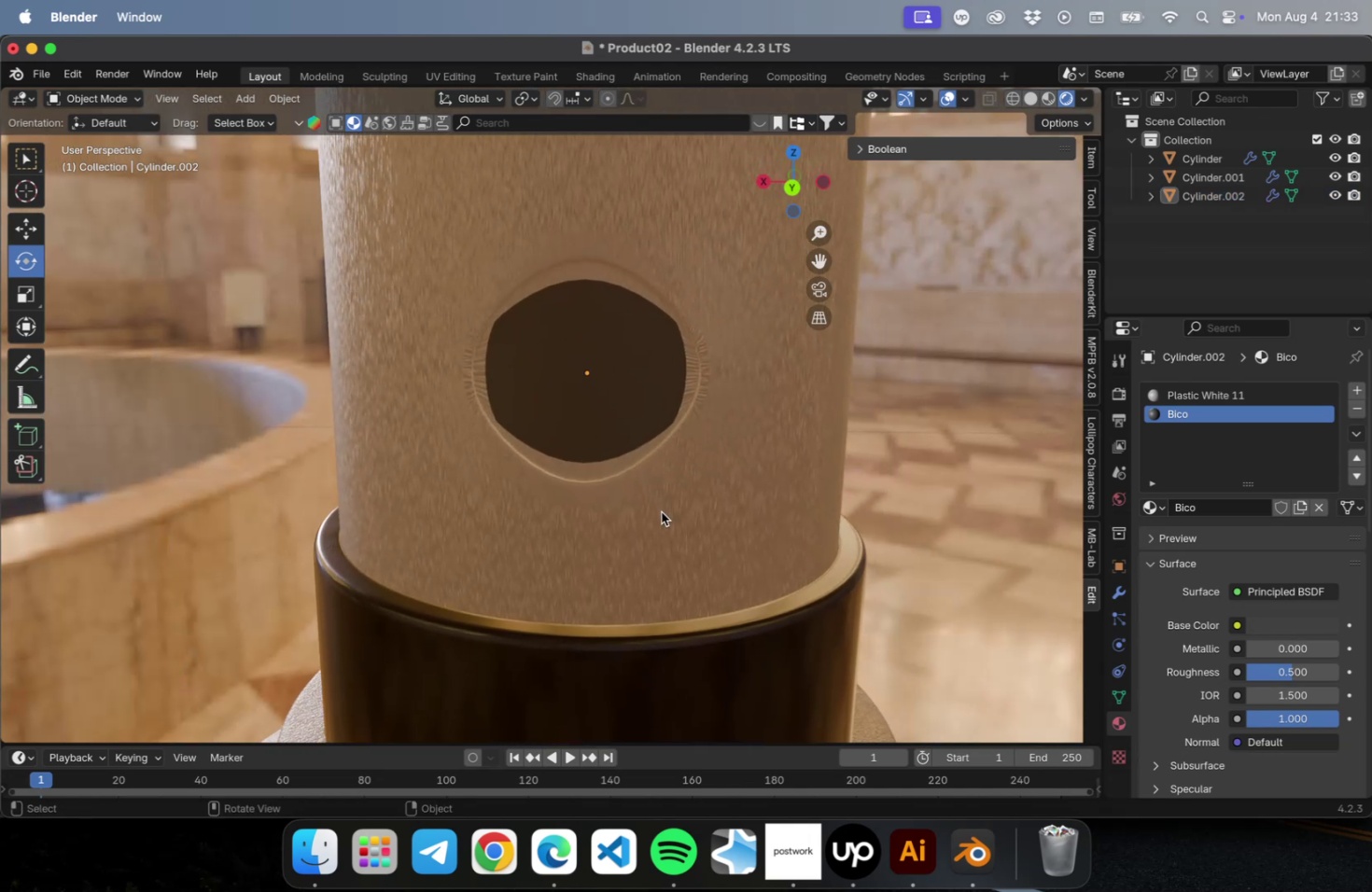 
left_click([661, 511])
 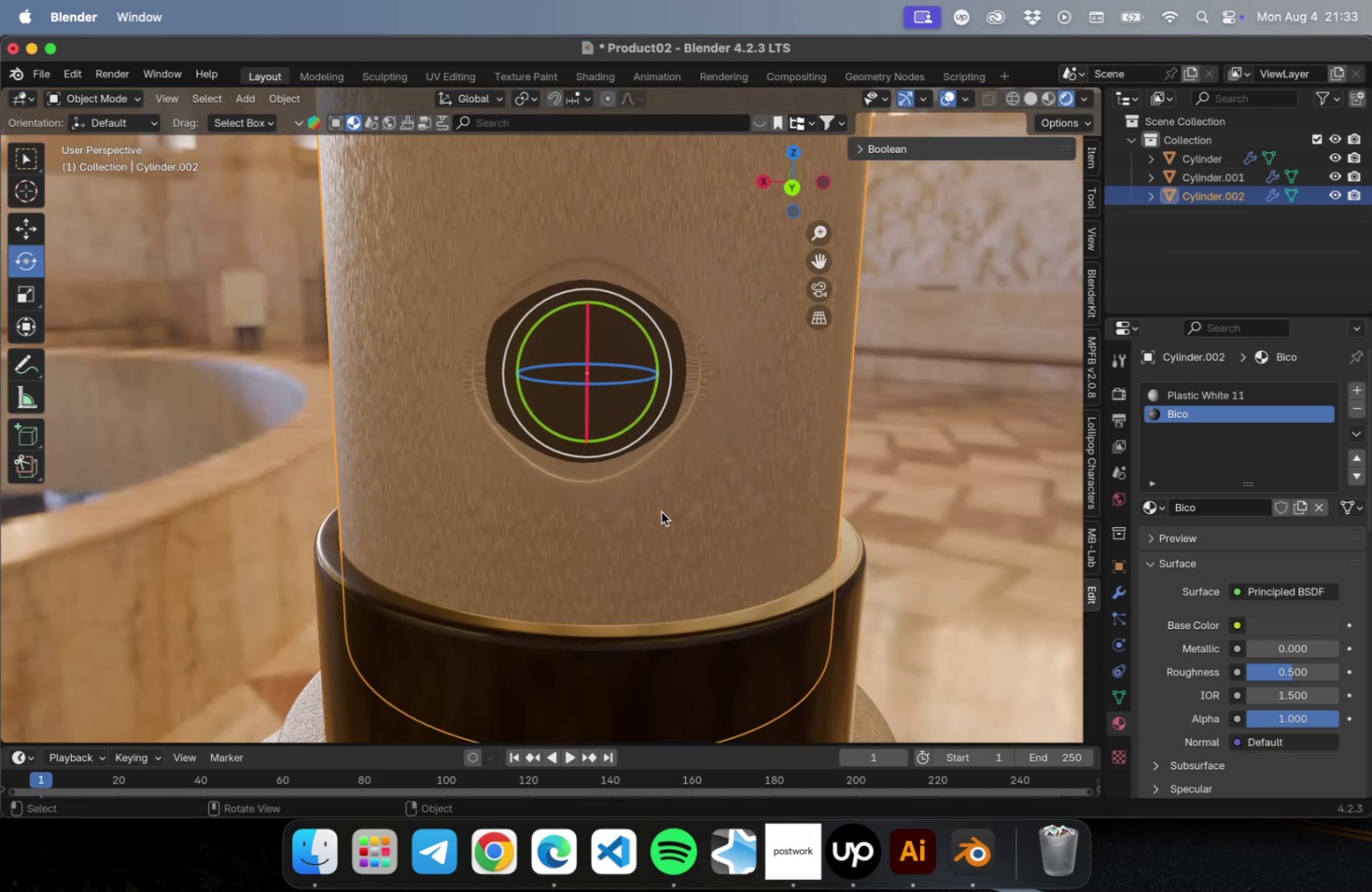 
key(Tab)
 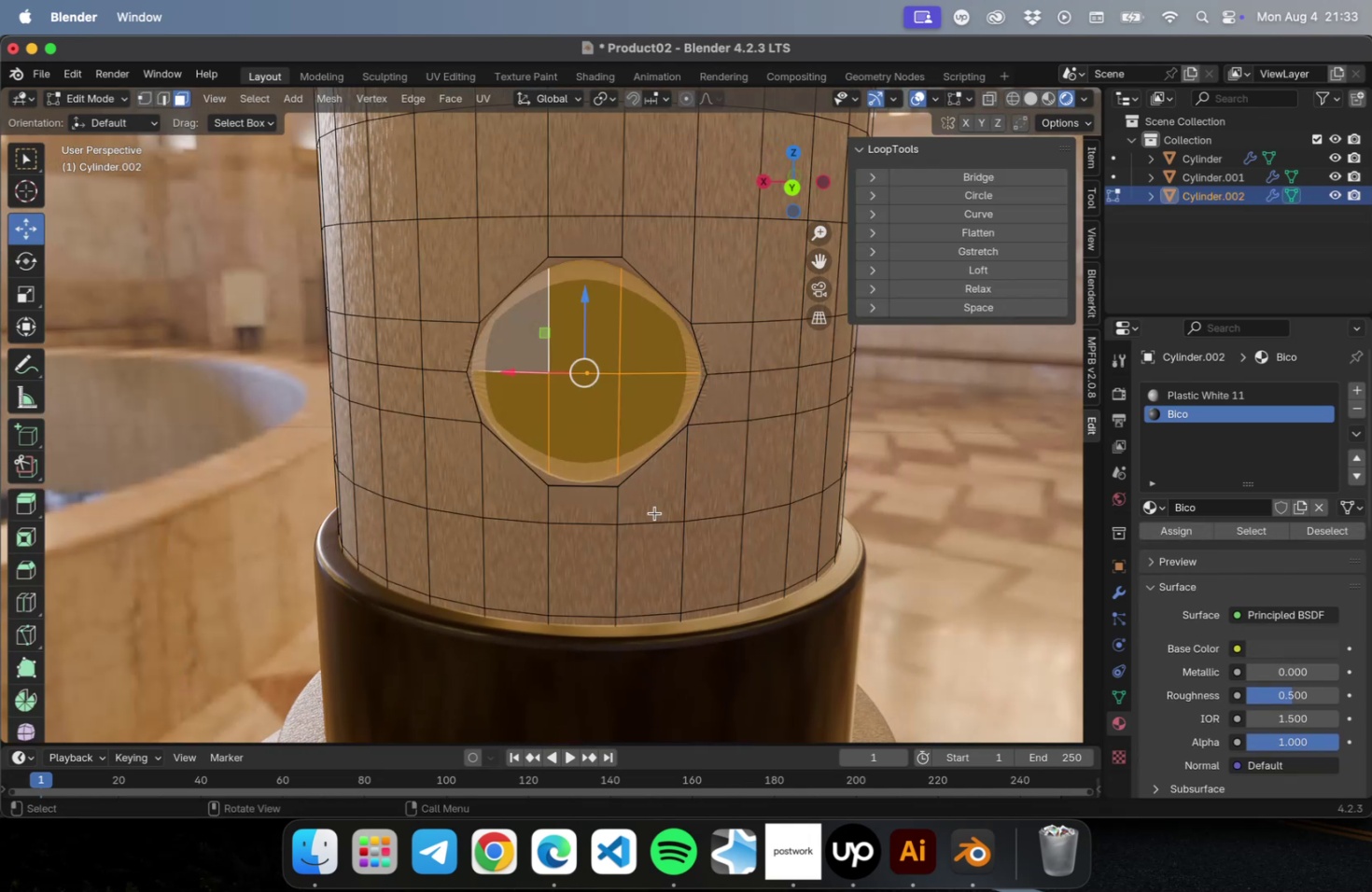 
scroll: coordinate [646, 509], scroll_direction: up, amount: 3.0
 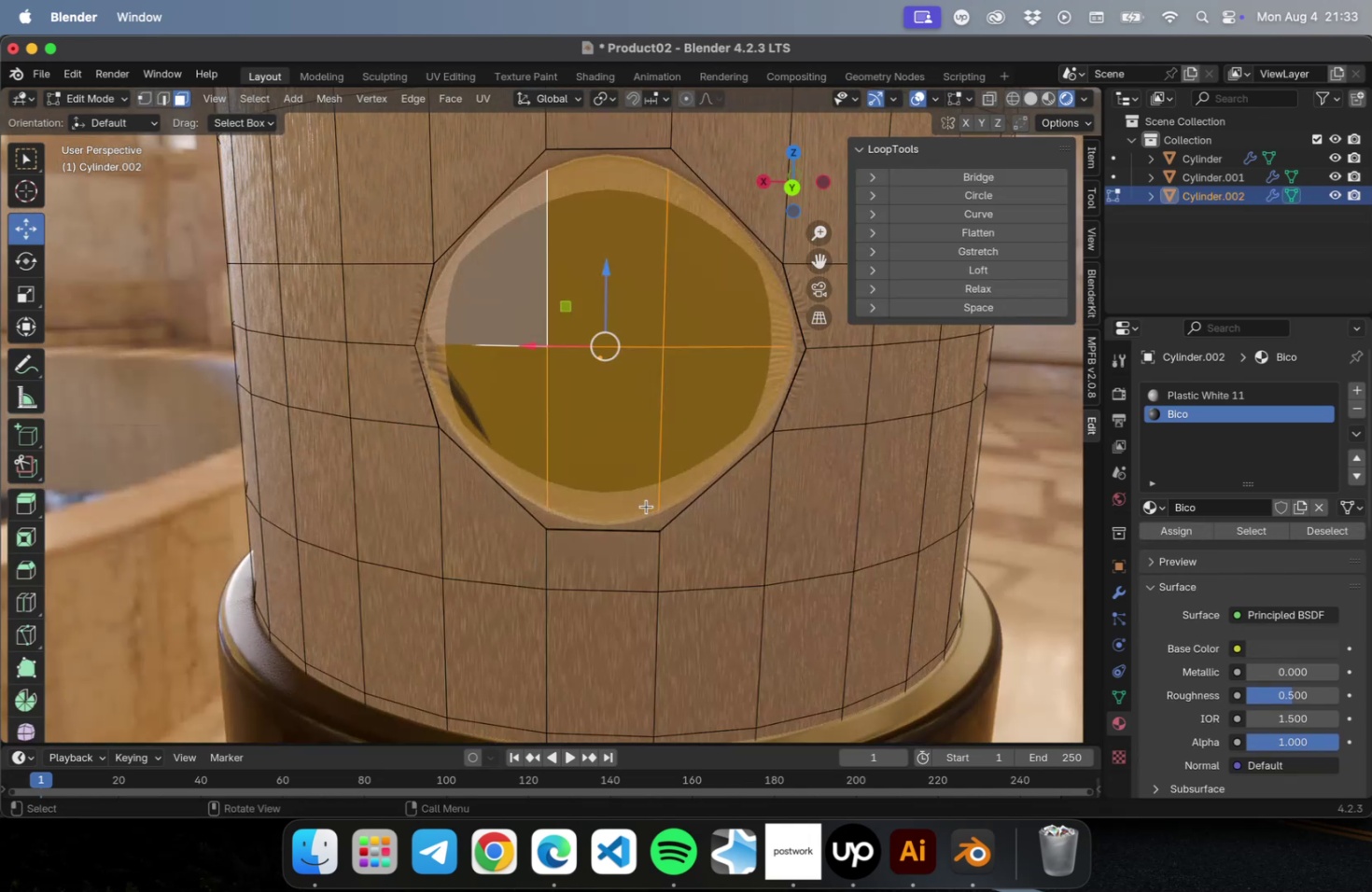 
key(Tab)
 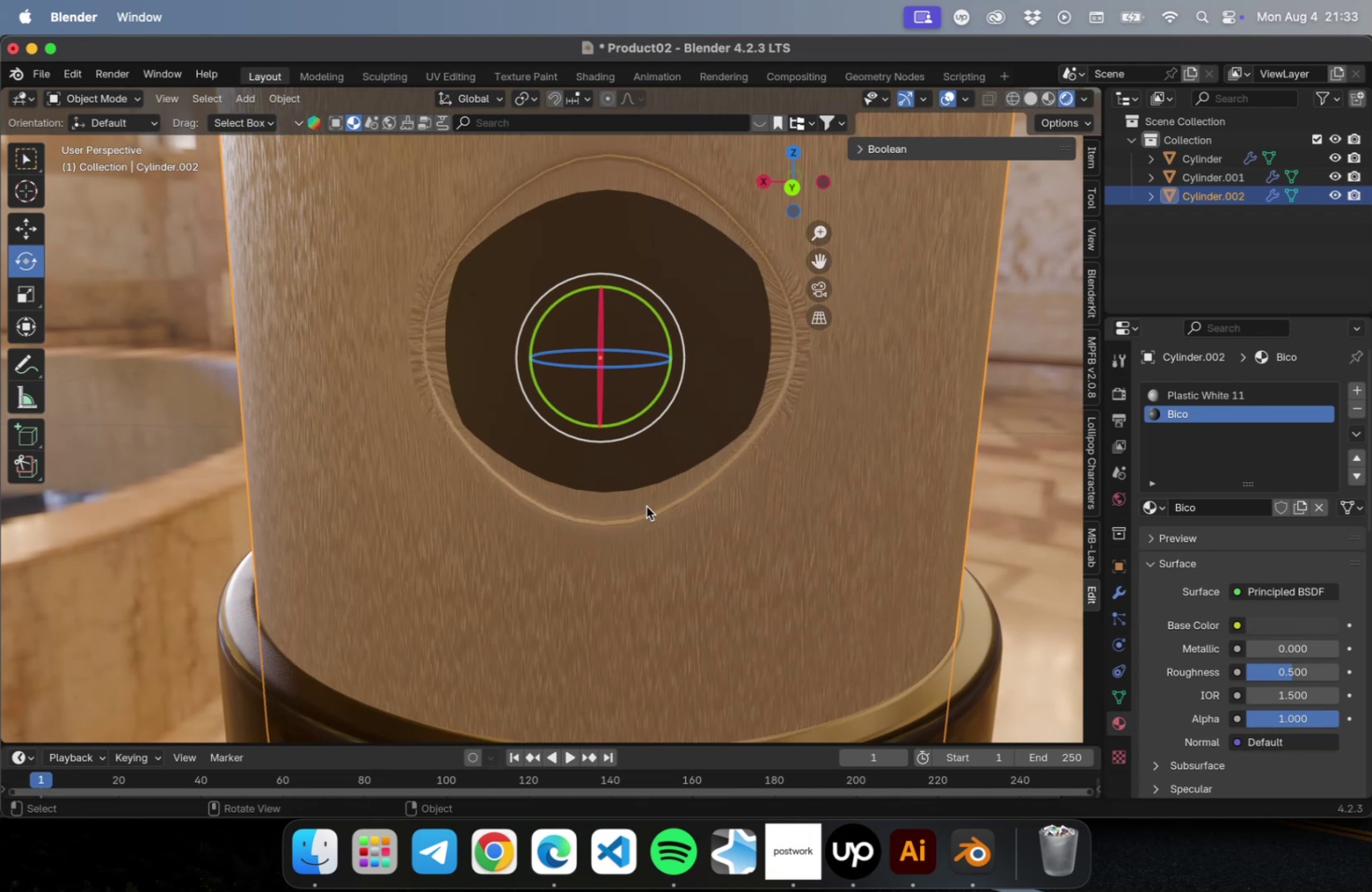 
key(Meta+0)
 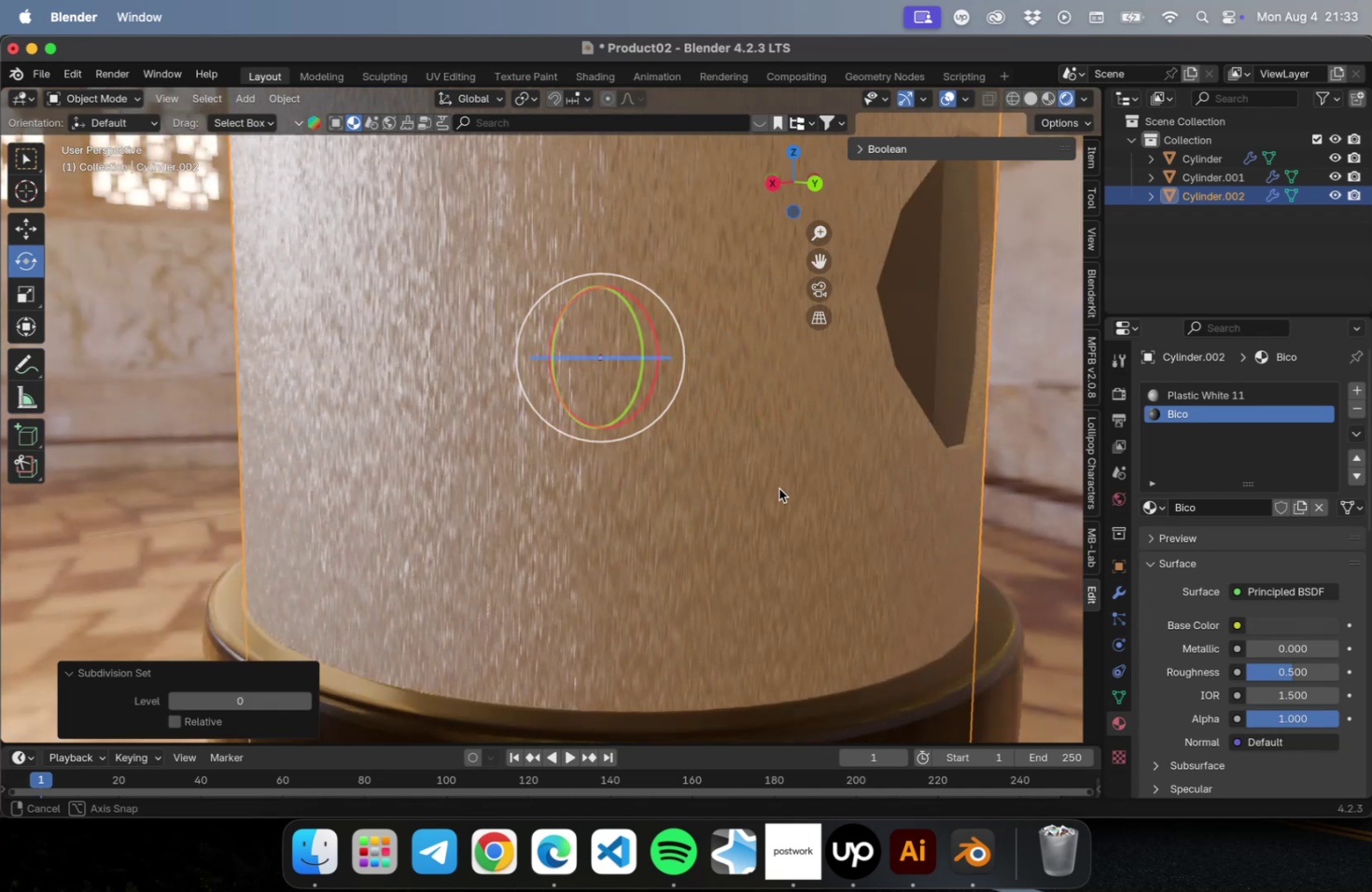 
hold_key(key=ShiftLeft, duration=0.33)
 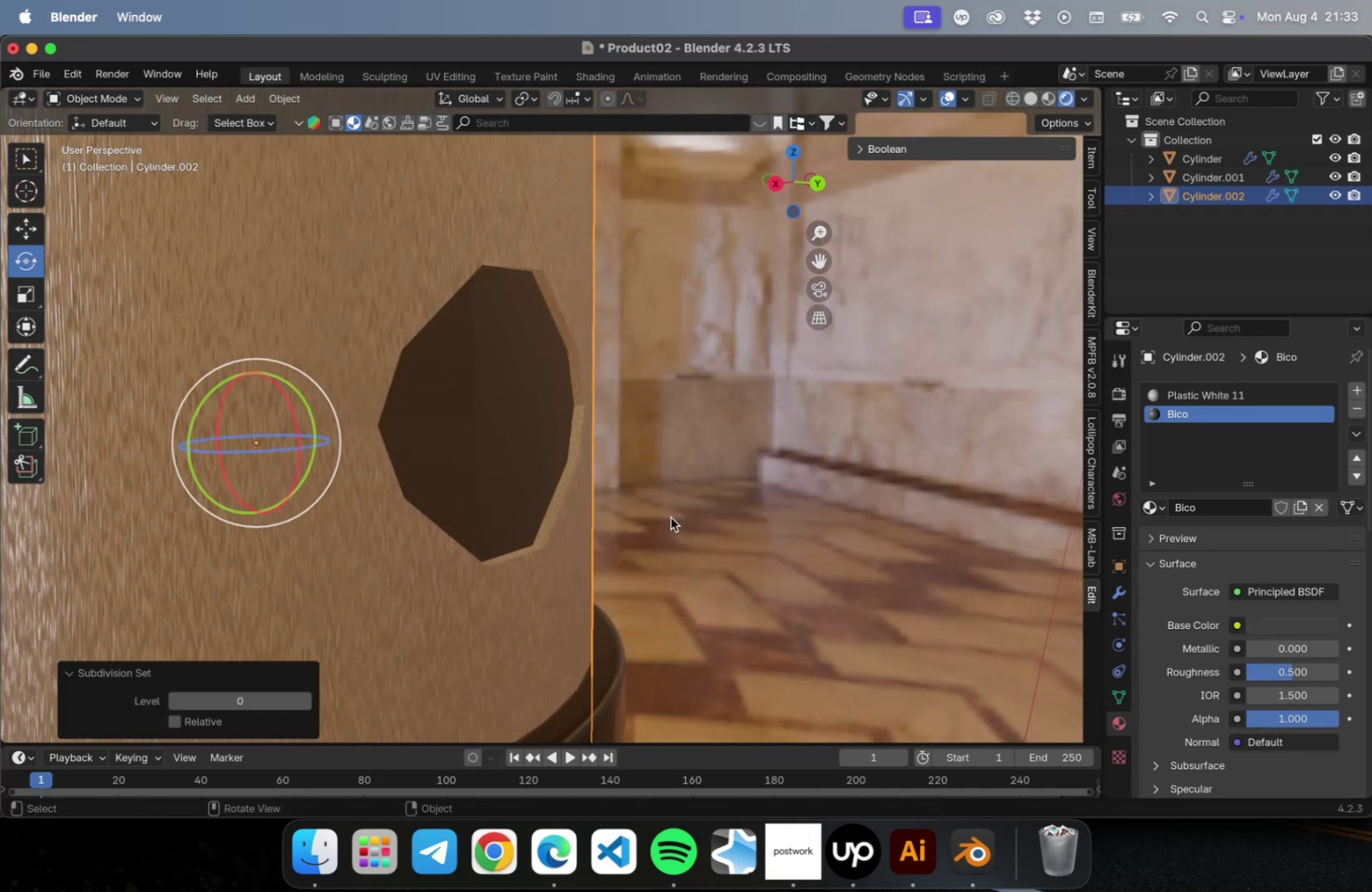 
key(Tab)
 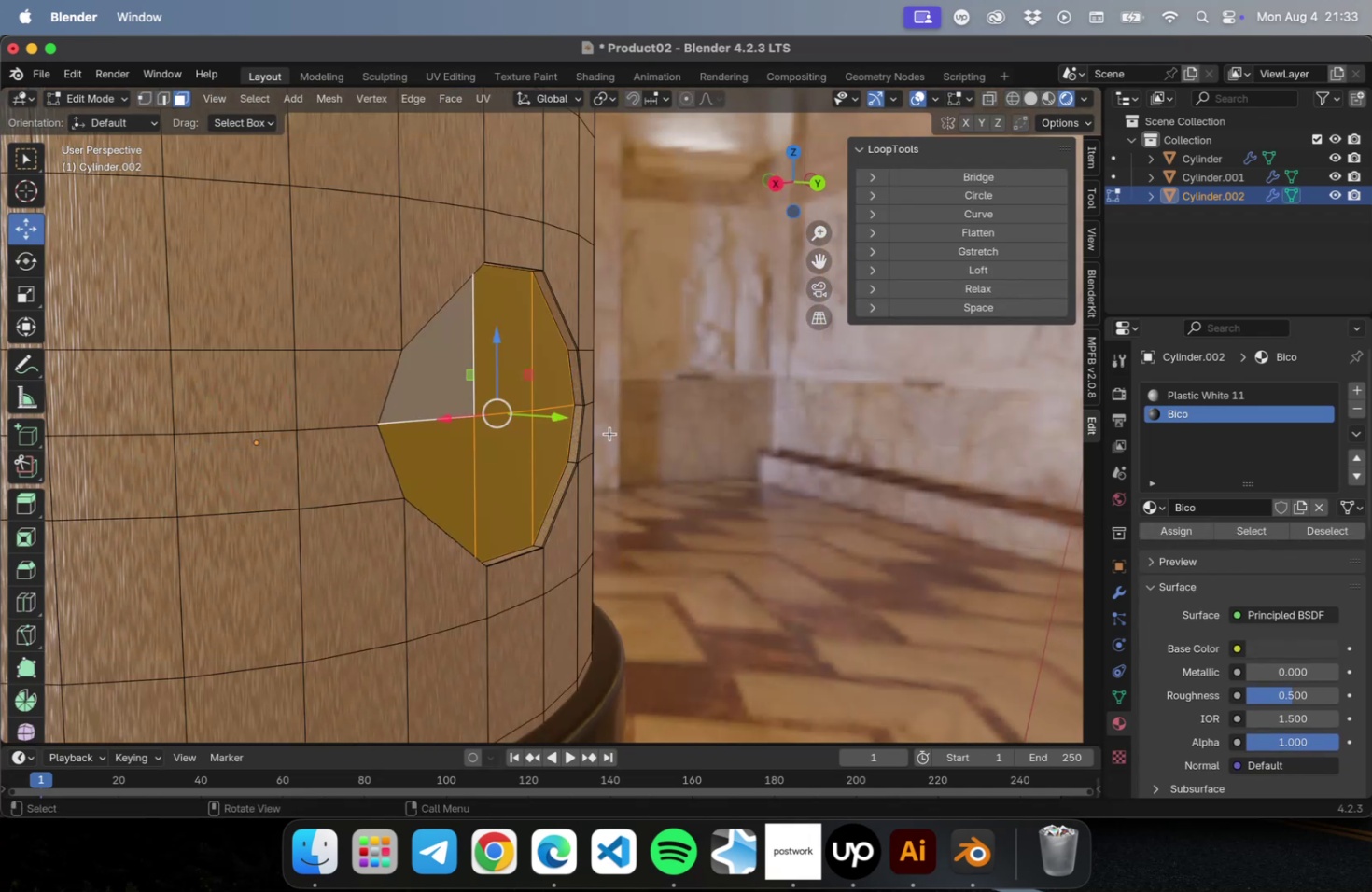 
scroll: coordinate [579, 454], scroll_direction: up, amount: 6.0
 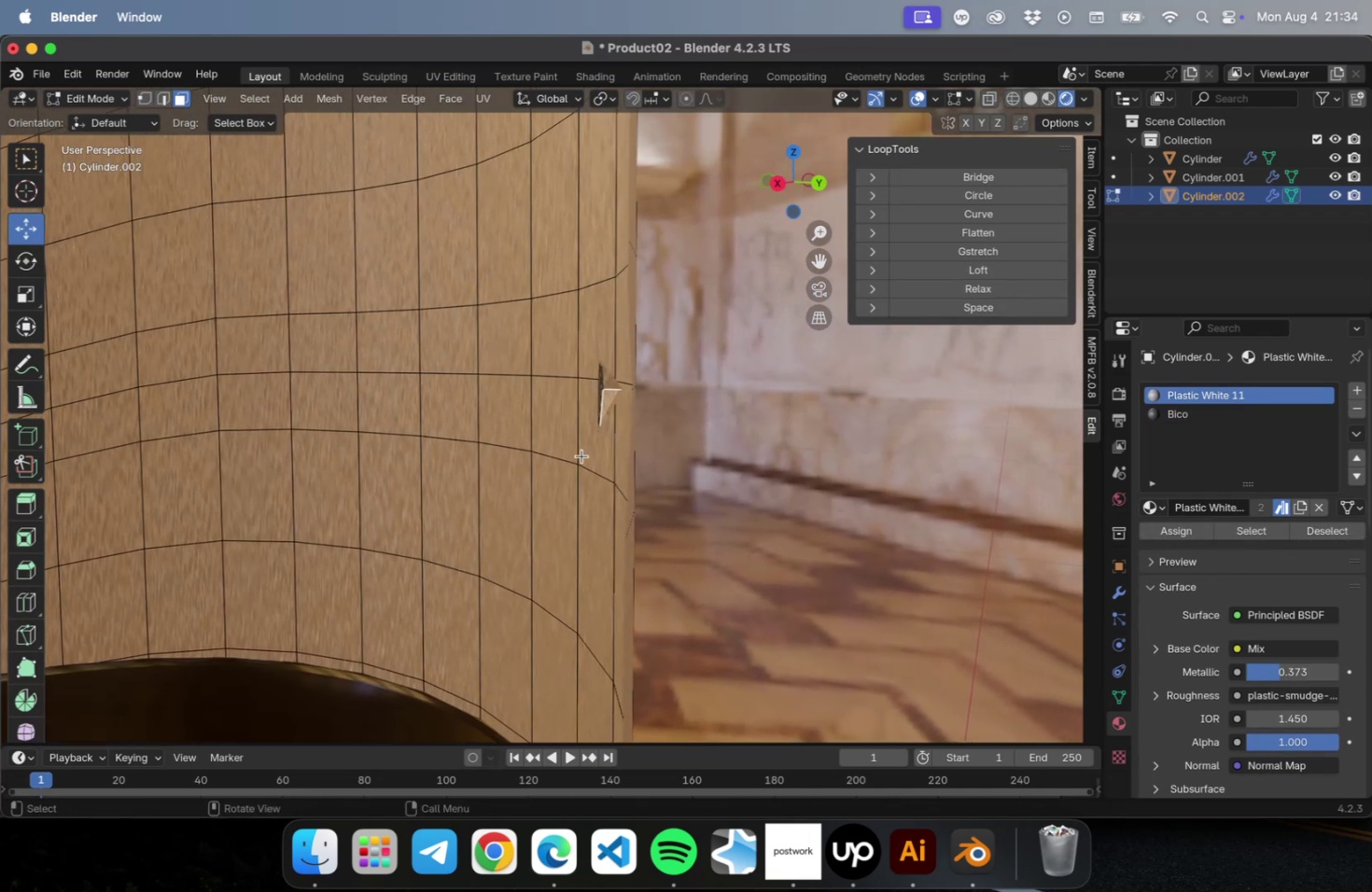 
scroll: coordinate [581, 454], scroll_direction: down, amount: 1.0
 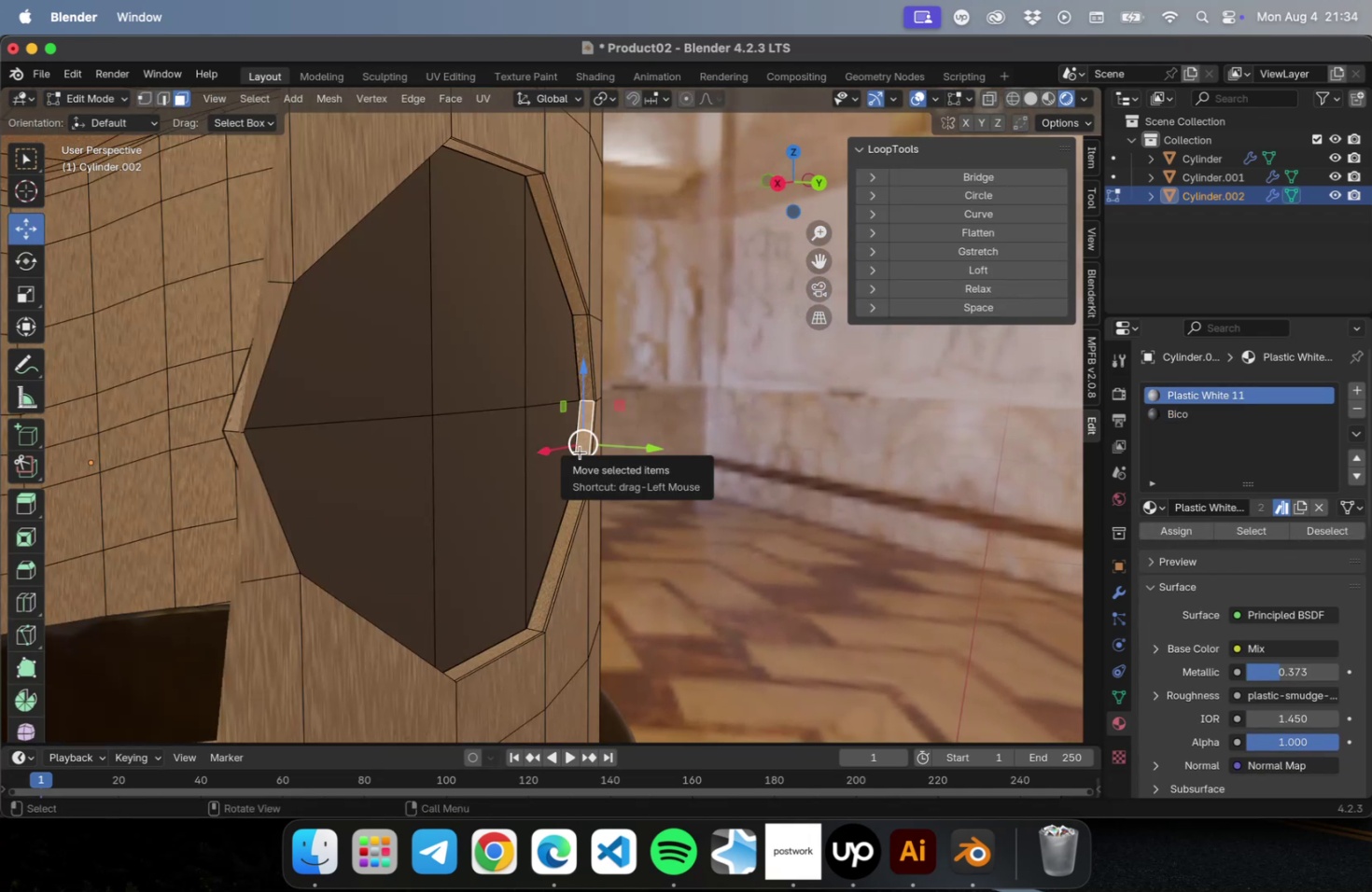 
hold_key(key=OptionLeft, duration=1.59)
left_click([576, 480])
 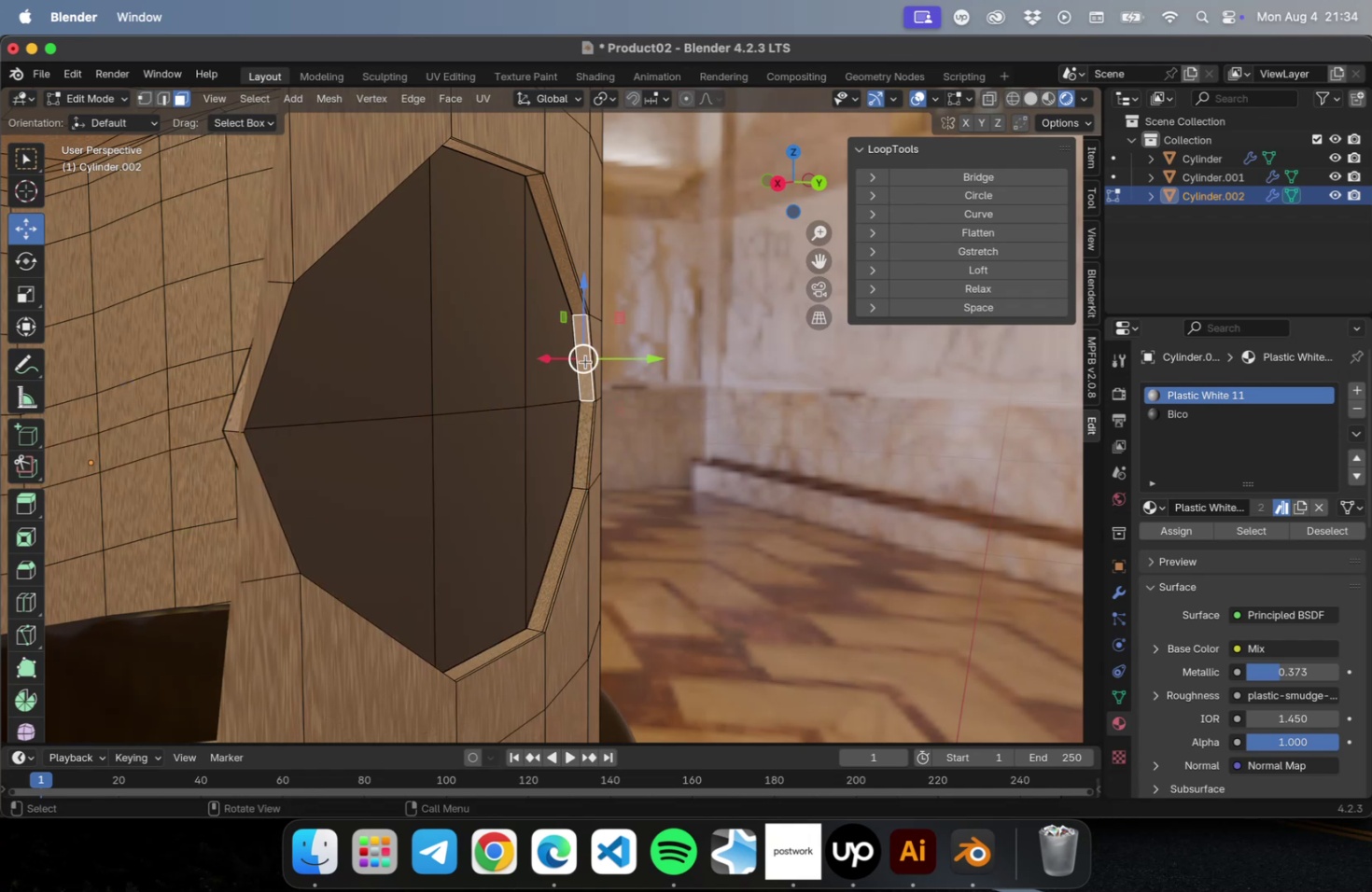 
hold_key(key=OptionLeft, duration=1.14)
 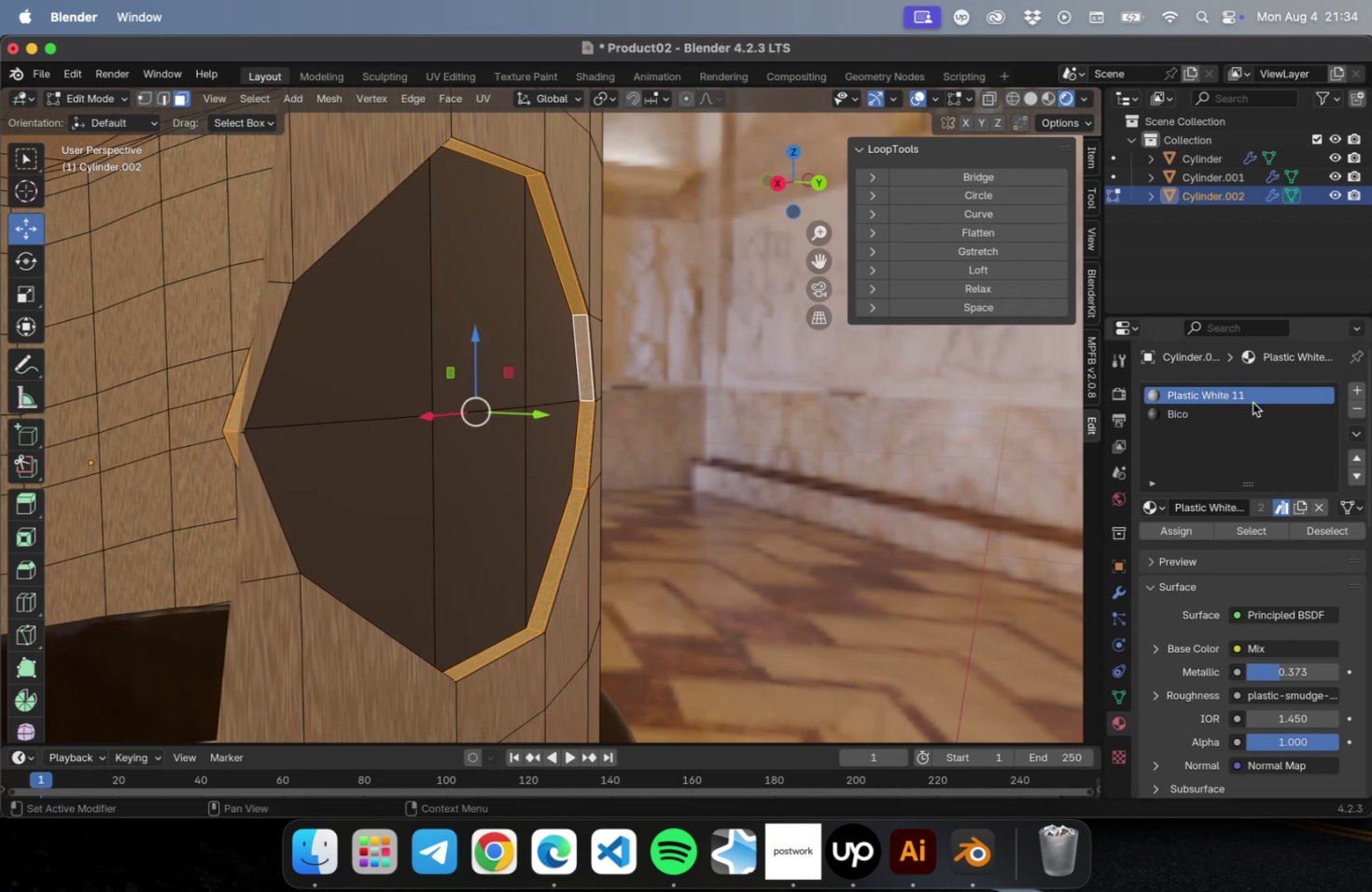 
left_click([1251, 405])
 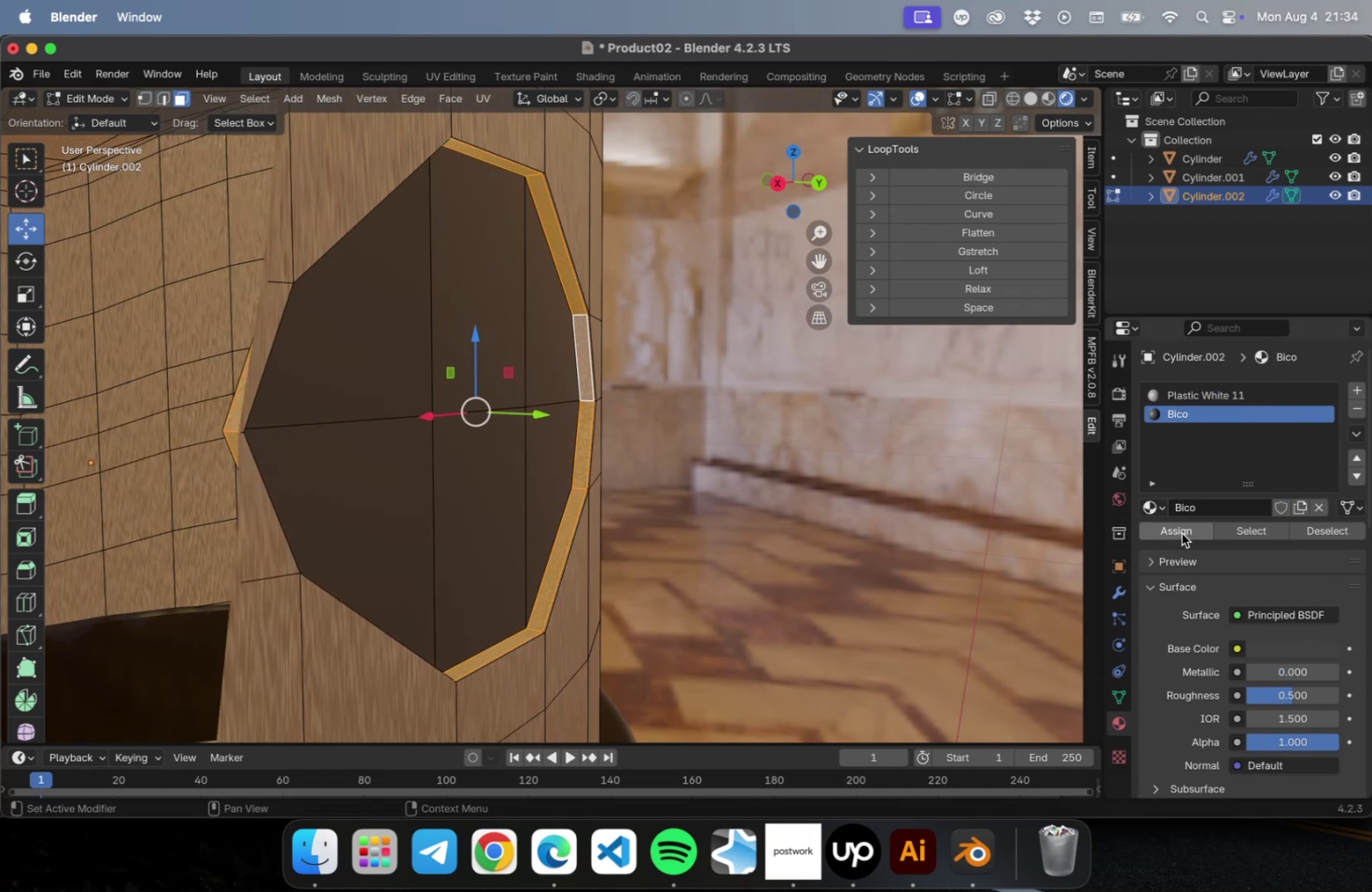 
left_click([1181, 533])
 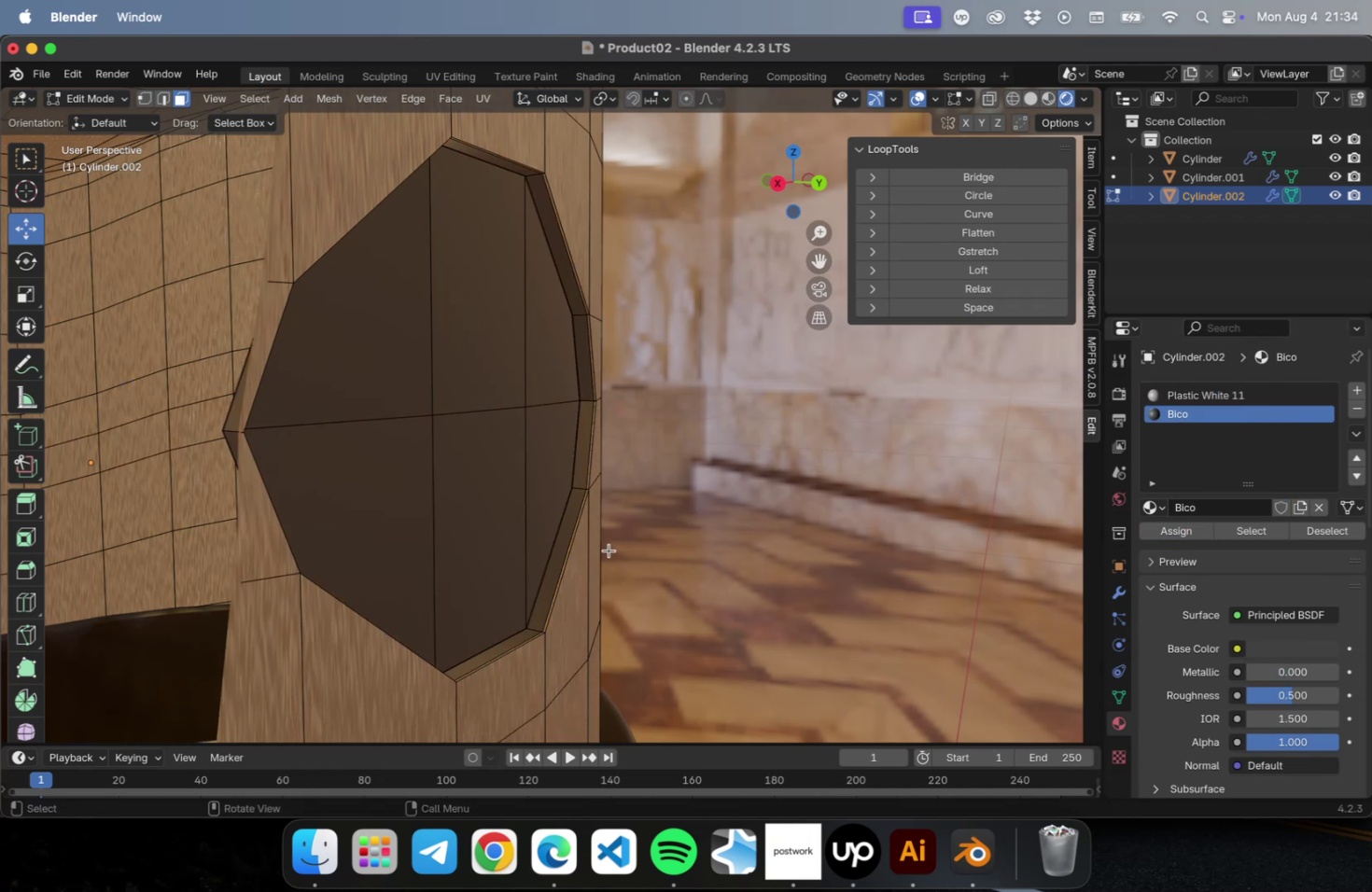 
scroll: coordinate [614, 553], scroll_direction: down, amount: 2.0
 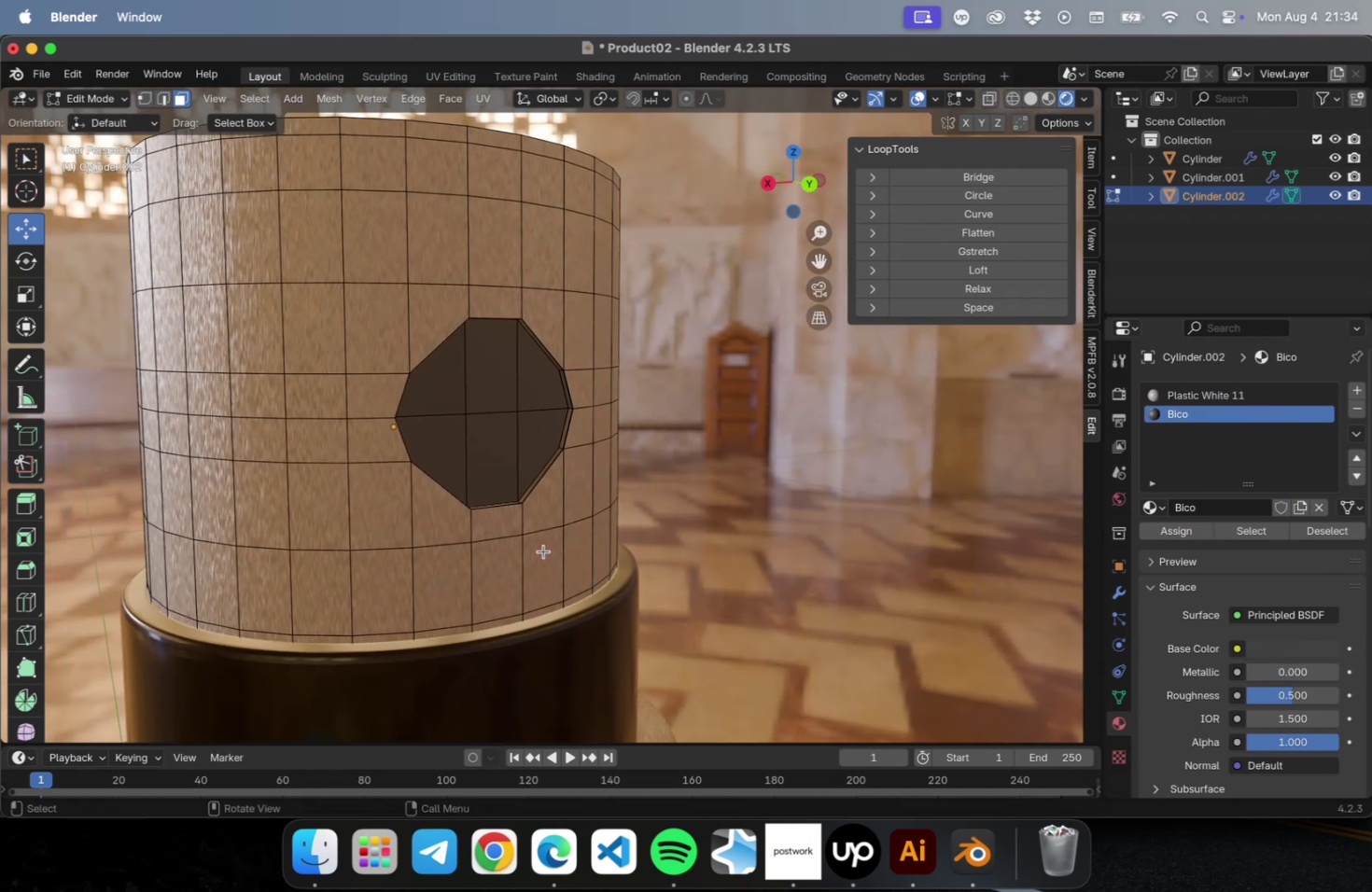 
key(Tab)
 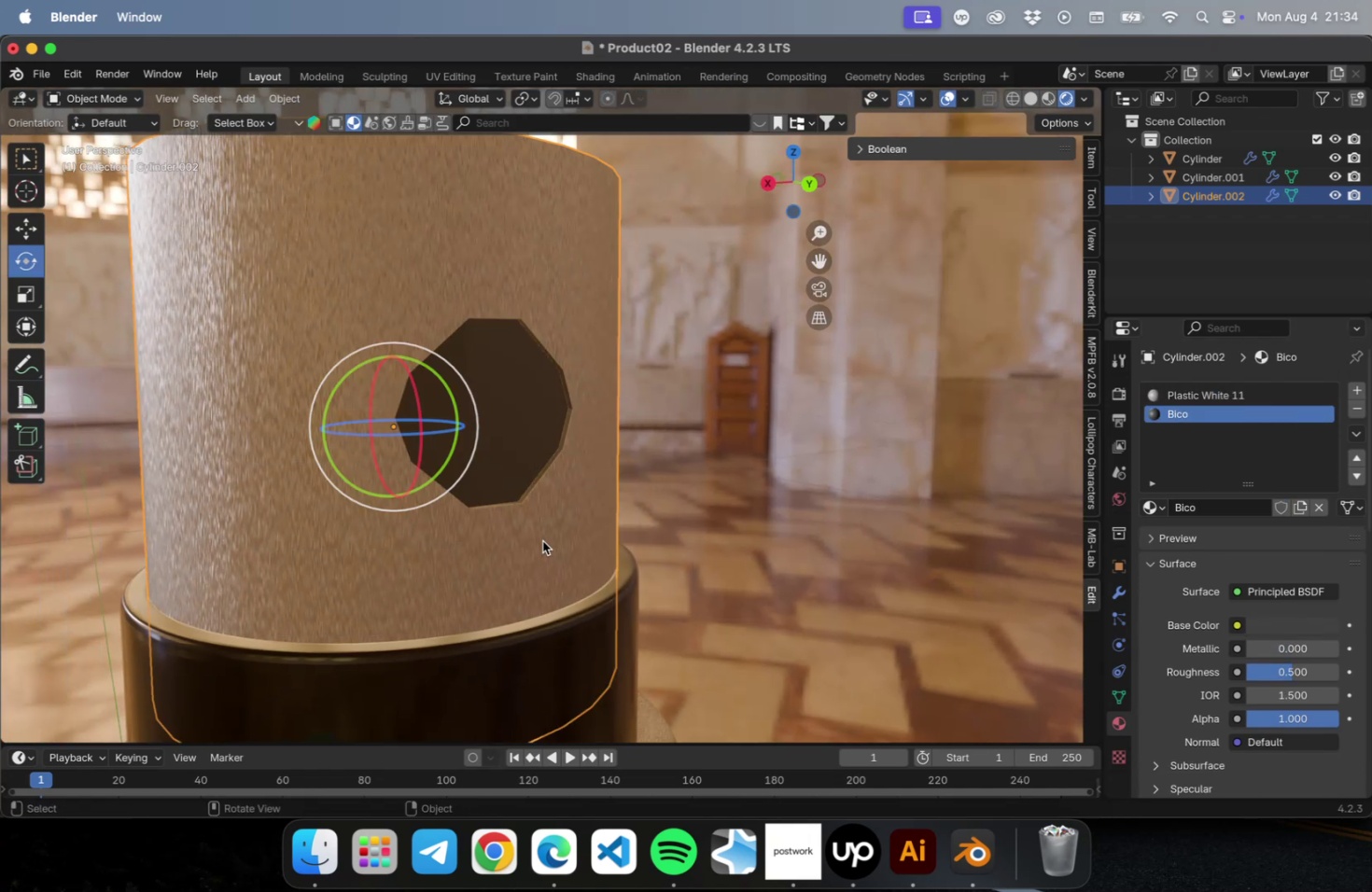 
key(Meta+2)
 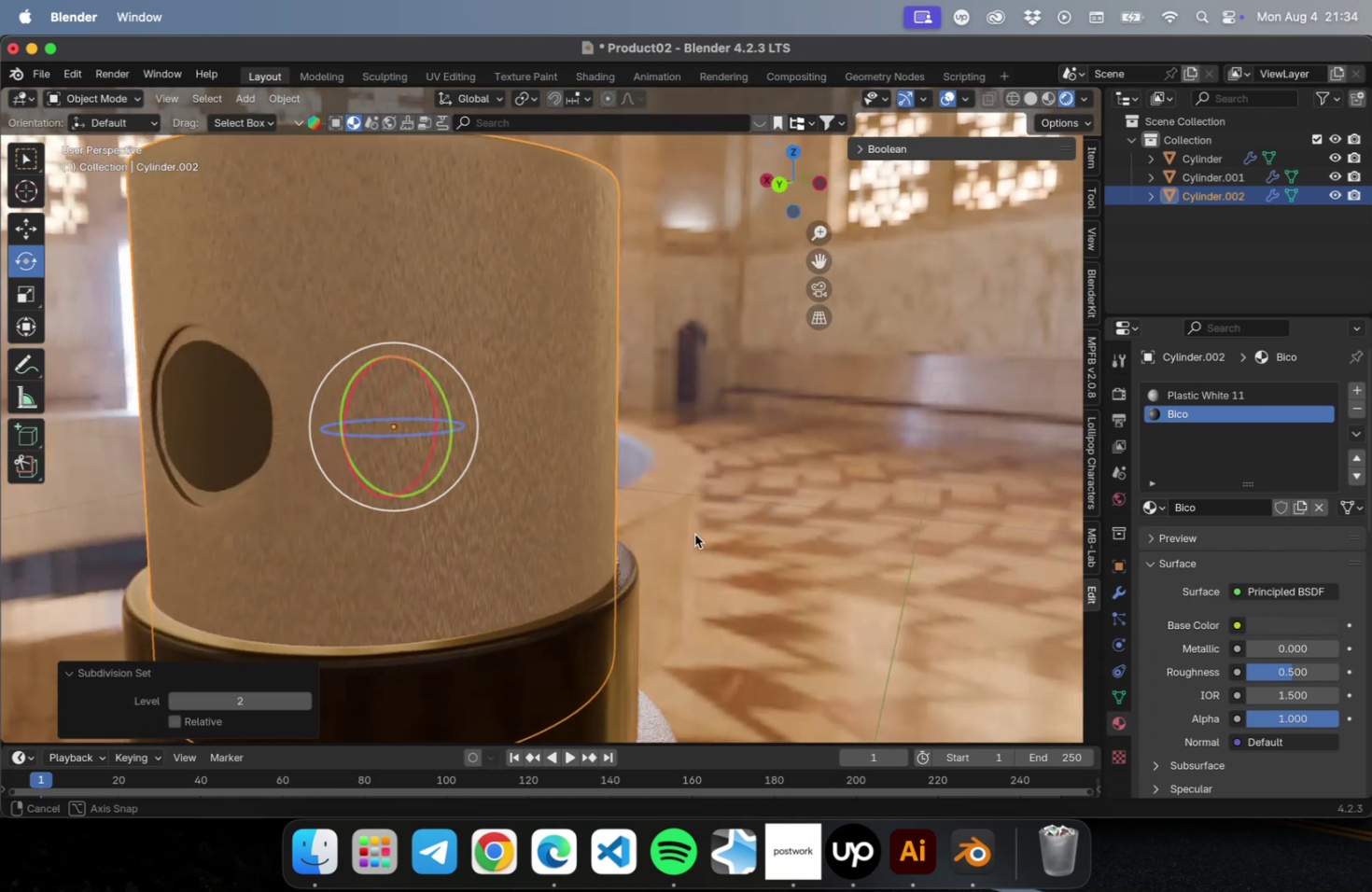 
key(Meta+1)
 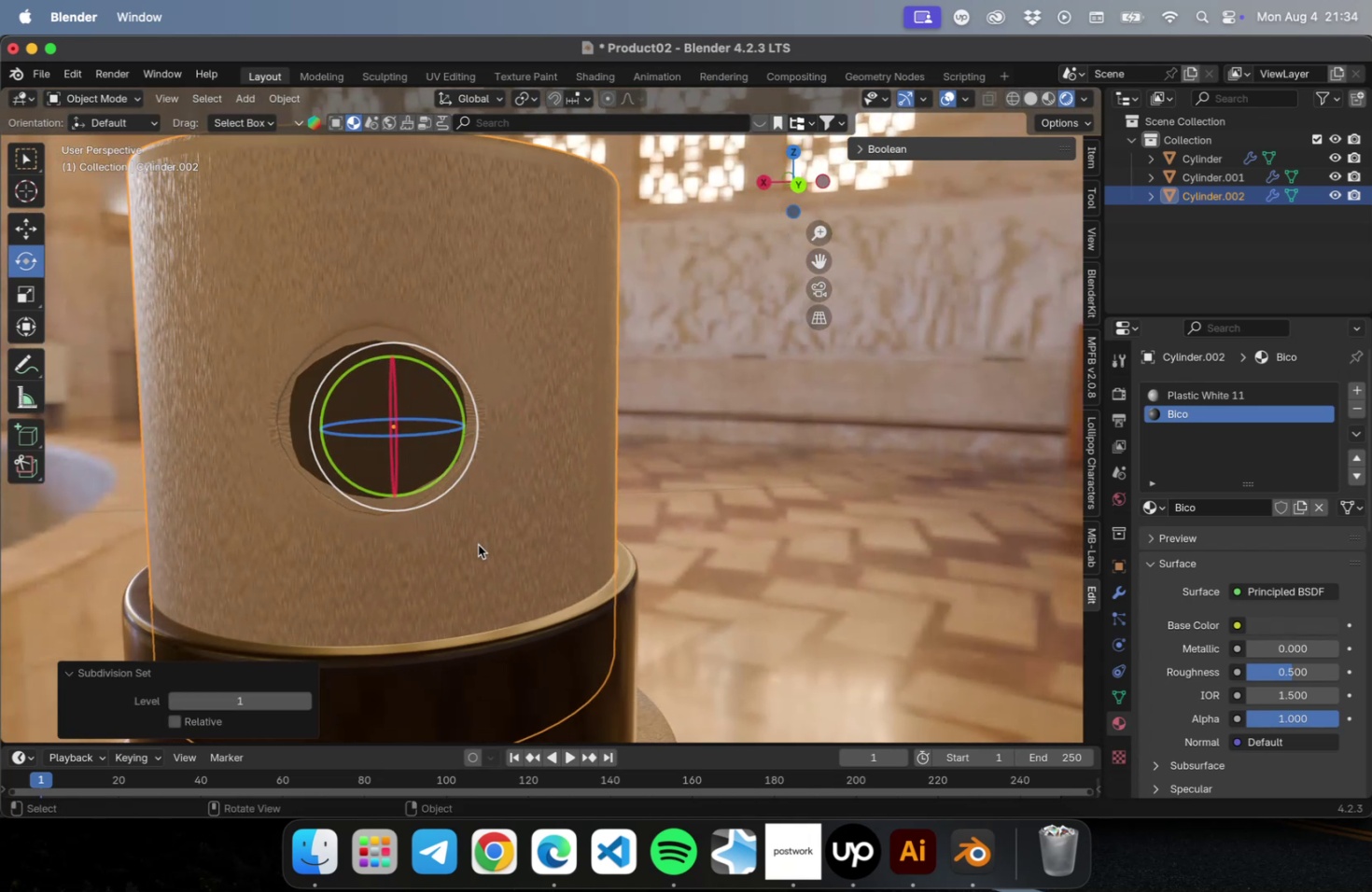 
left_click([497, 557])
 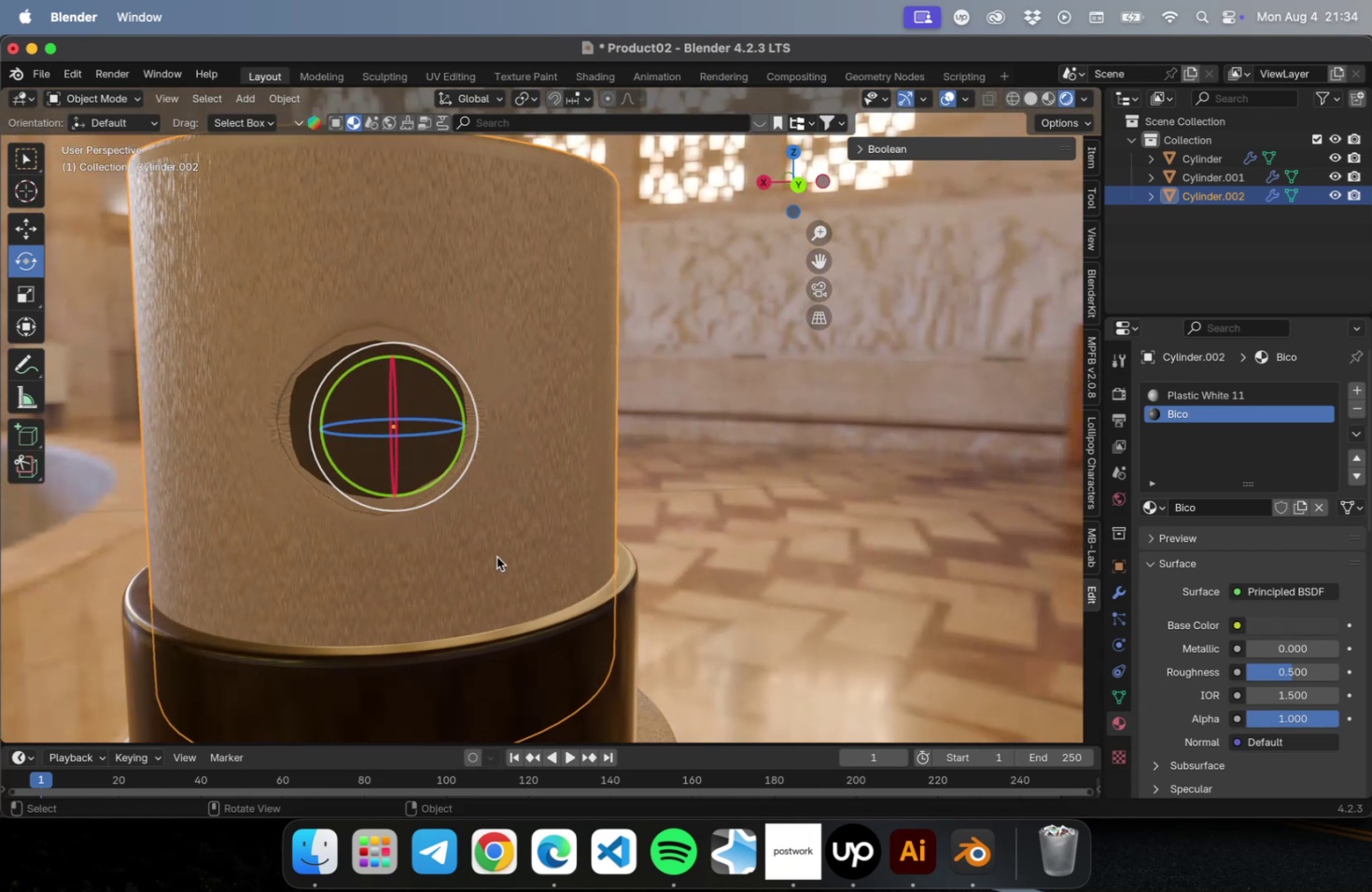 
key(Meta+0)
 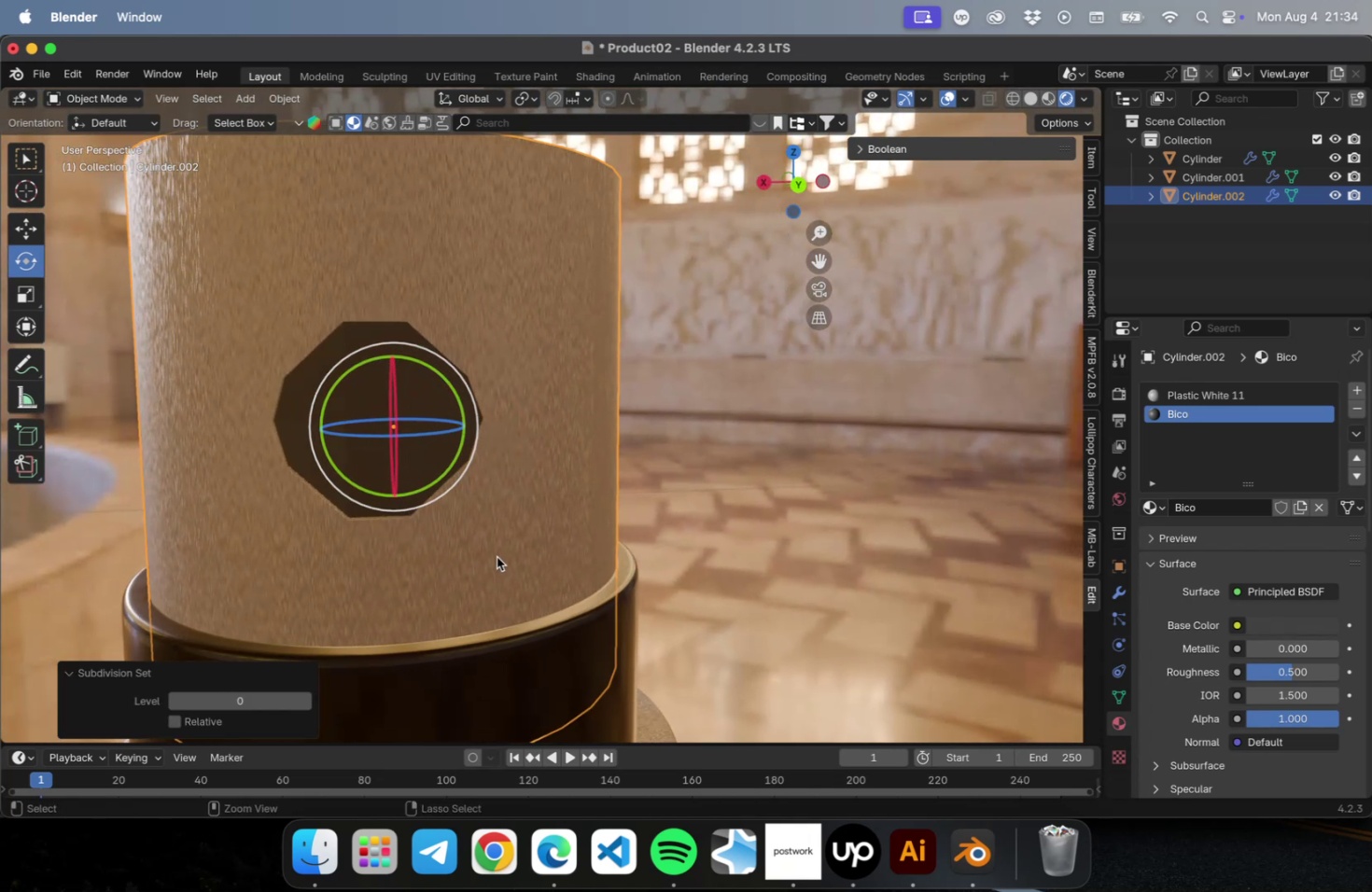 
key(Meta+S)
 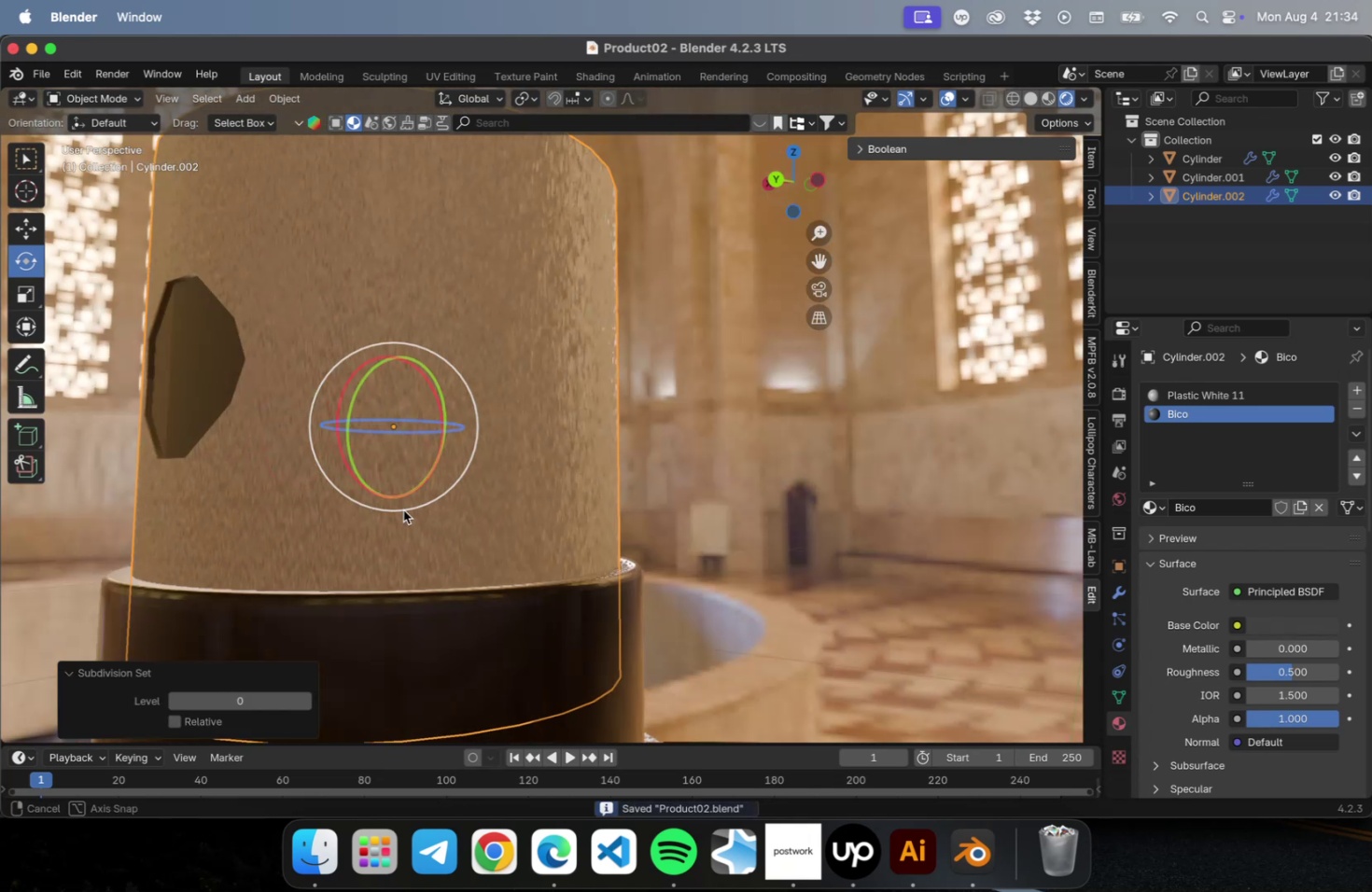 
hold_key(key=ShiftLeft, duration=0.56)
 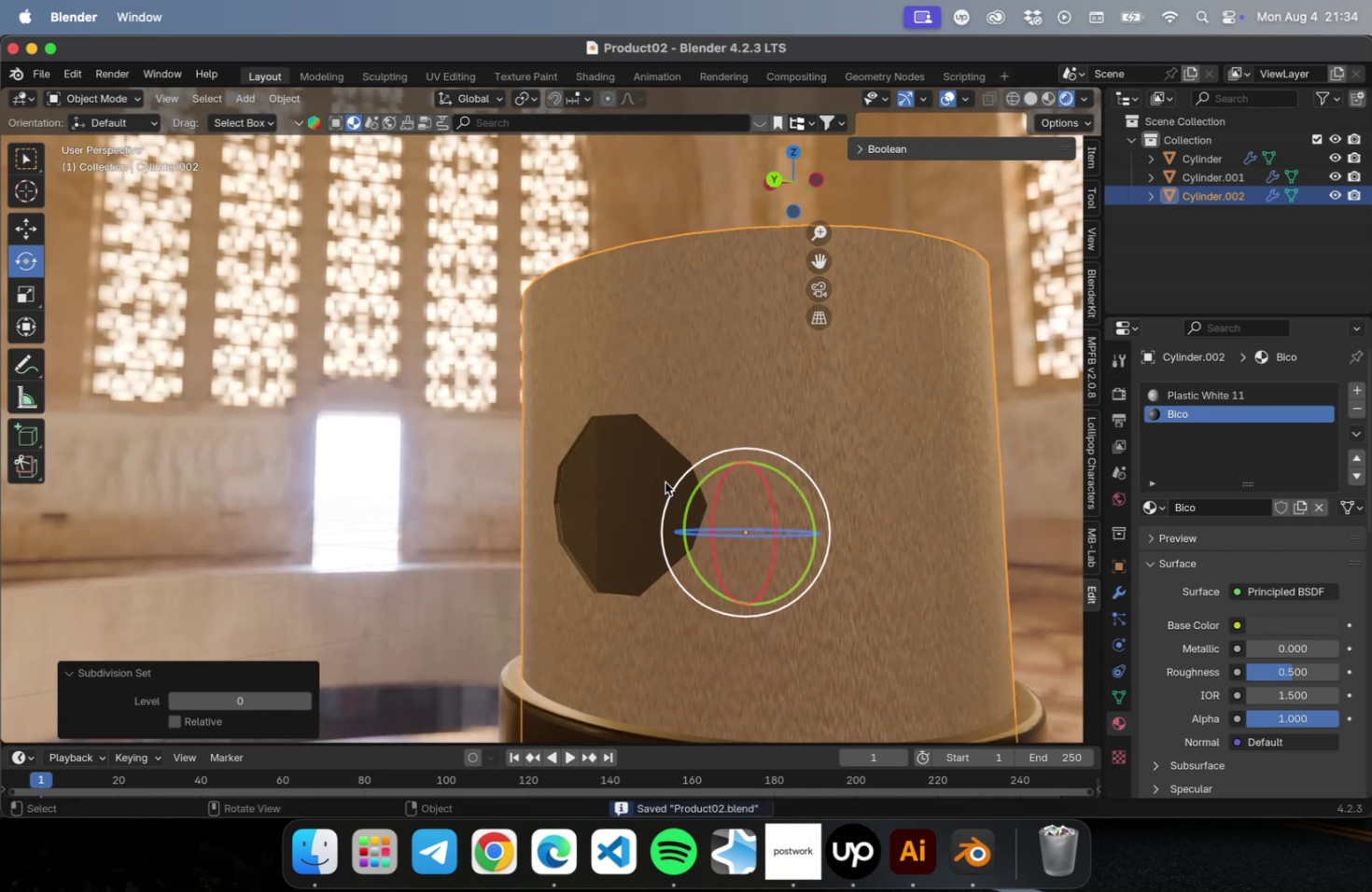 
scroll: coordinate [665, 481], scroll_direction: up, amount: 5.0
 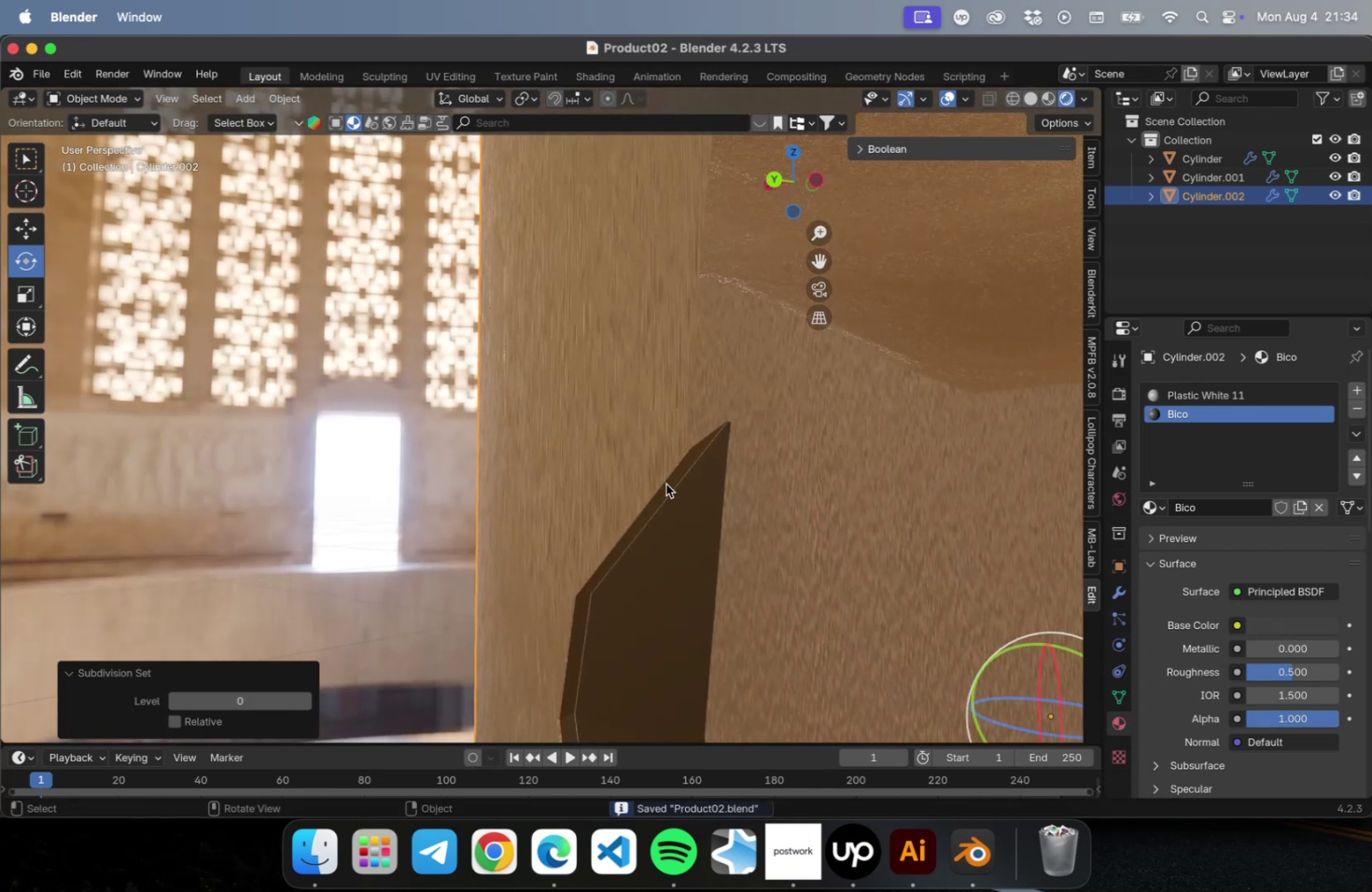 
hold_key(key=ShiftLeft, duration=0.71)
 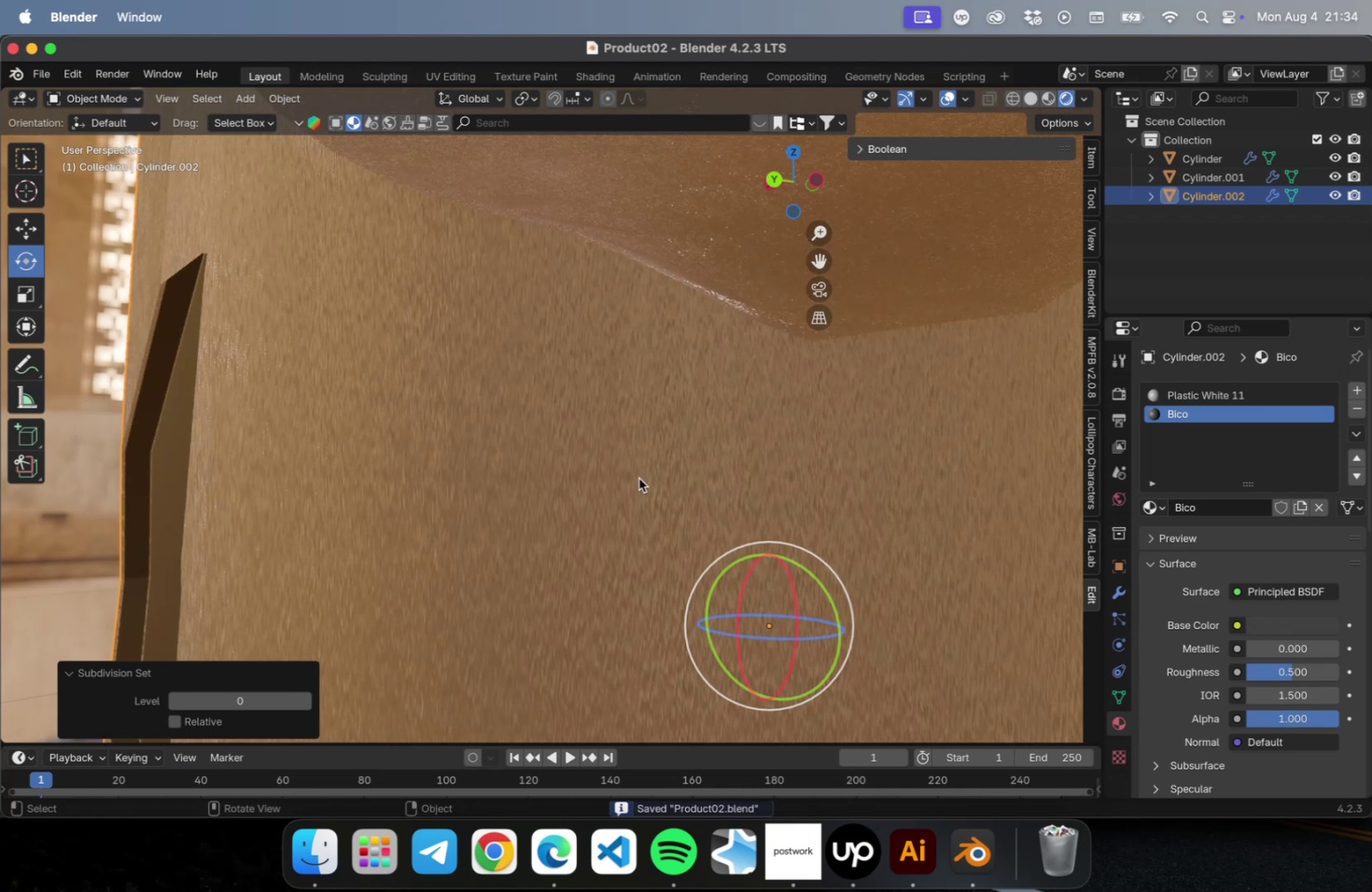 
scroll: coordinate [638, 479], scroll_direction: down, amount: 1.0
 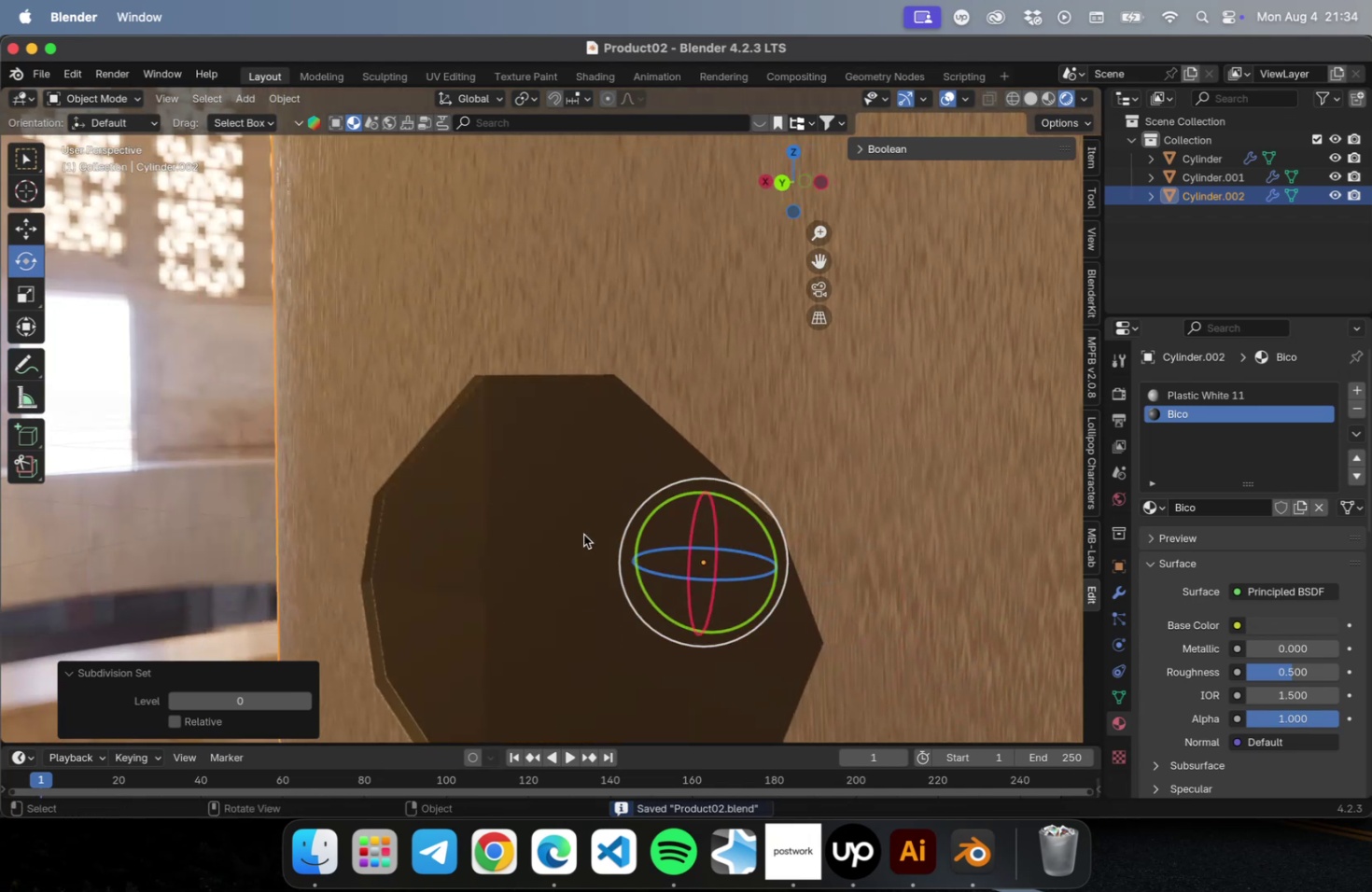 
key(Tab)
 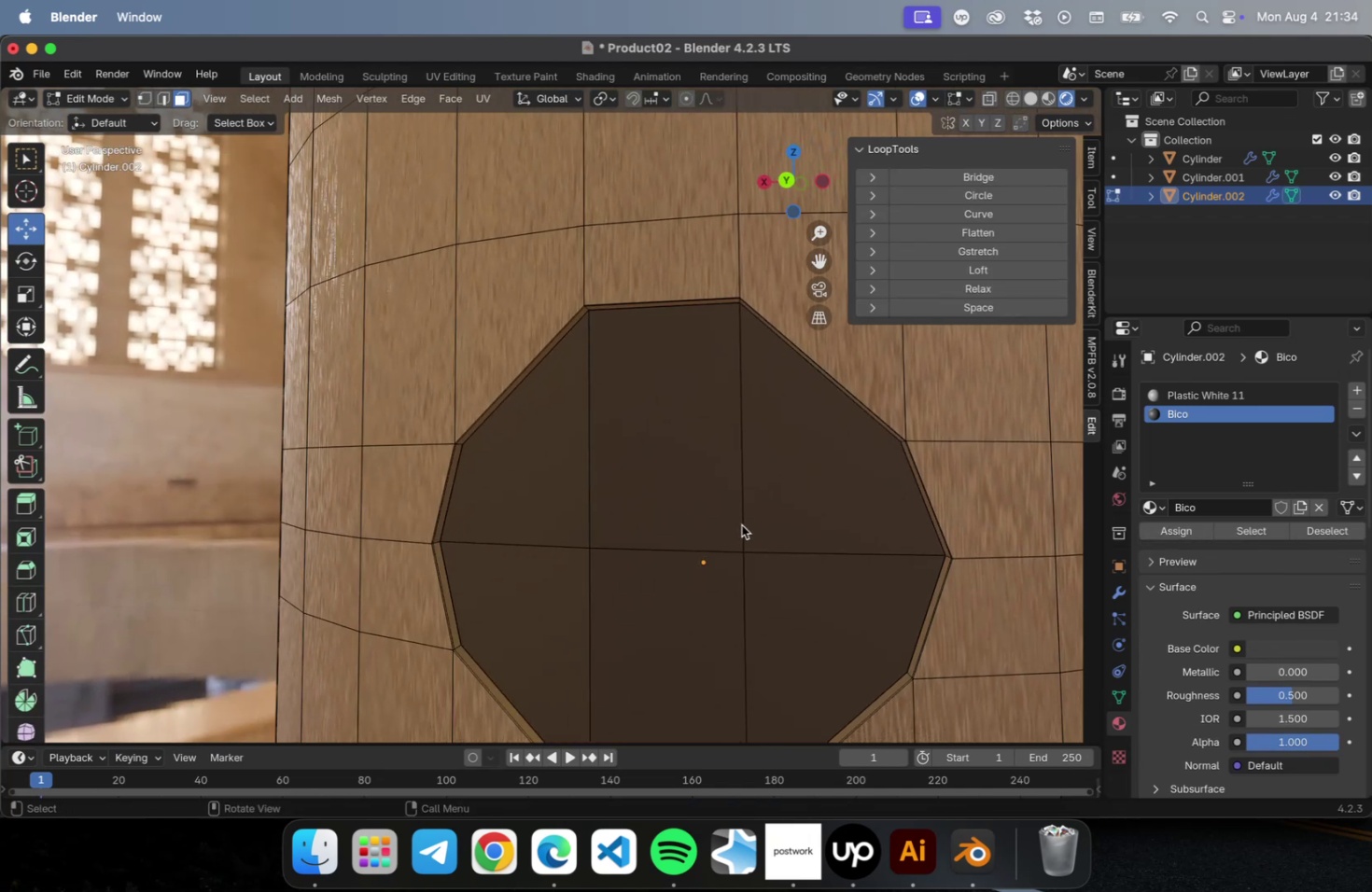 
left_click([780, 523])
 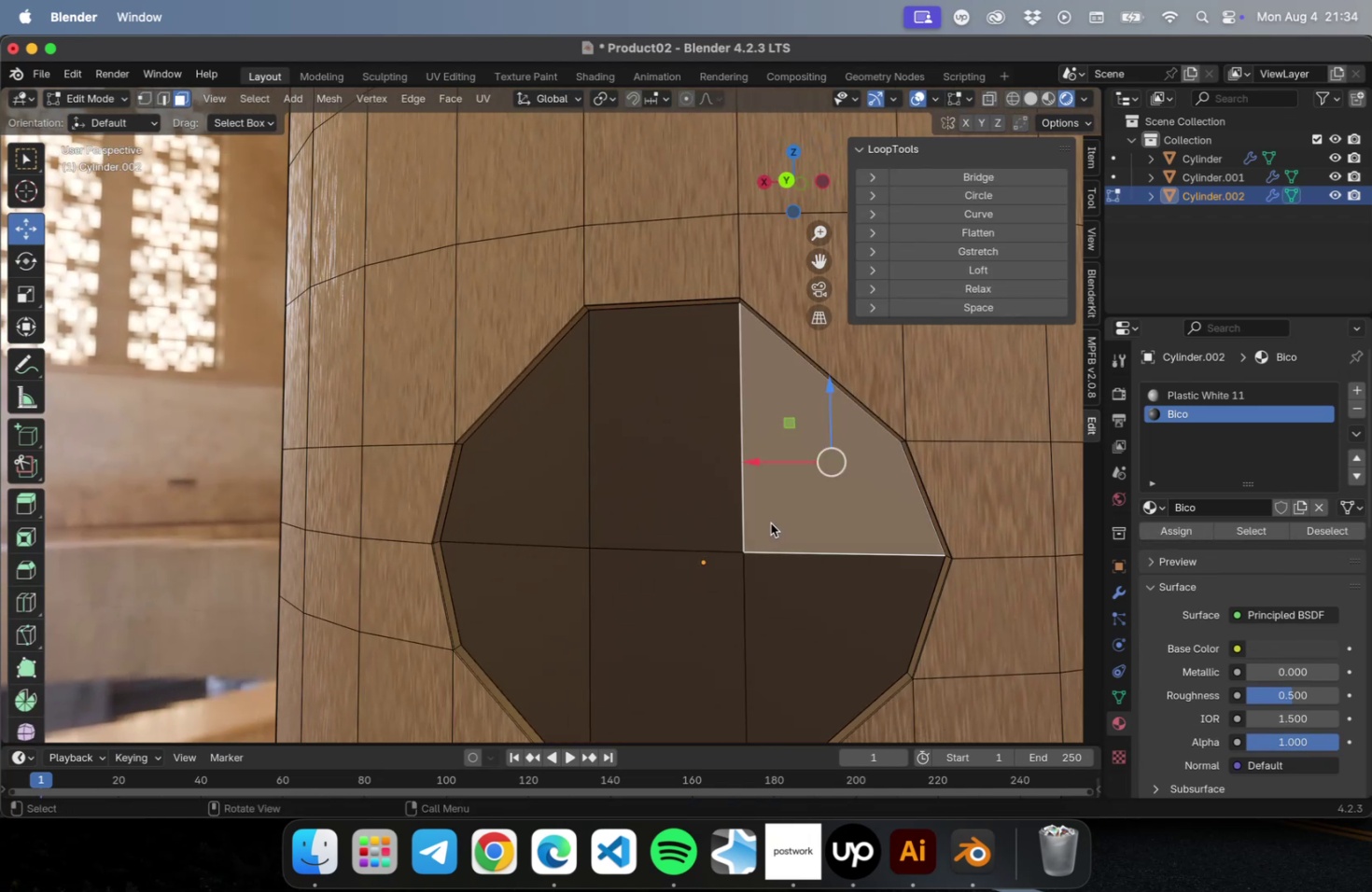 
wait(6.21)
 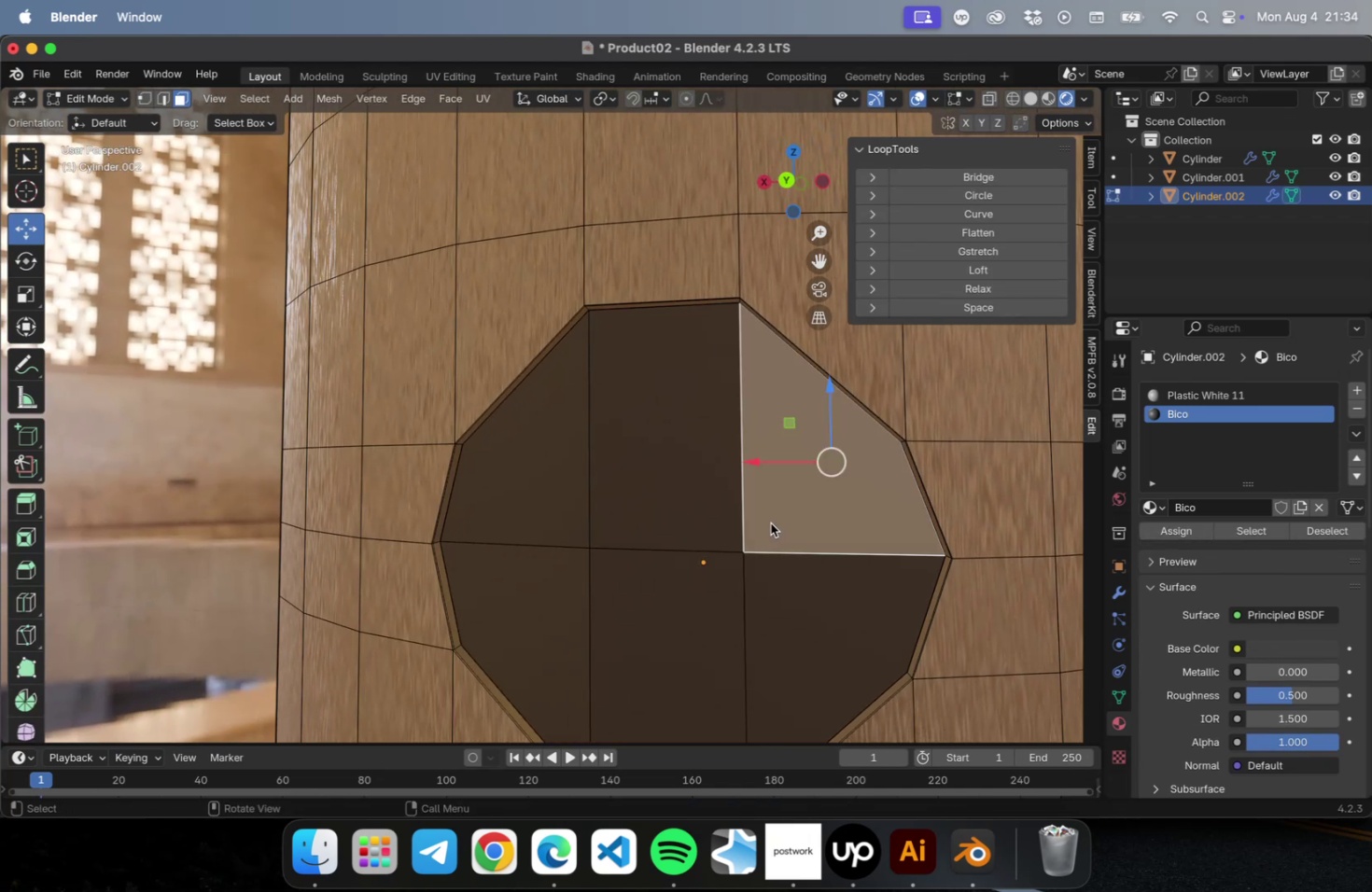 
key(2)
 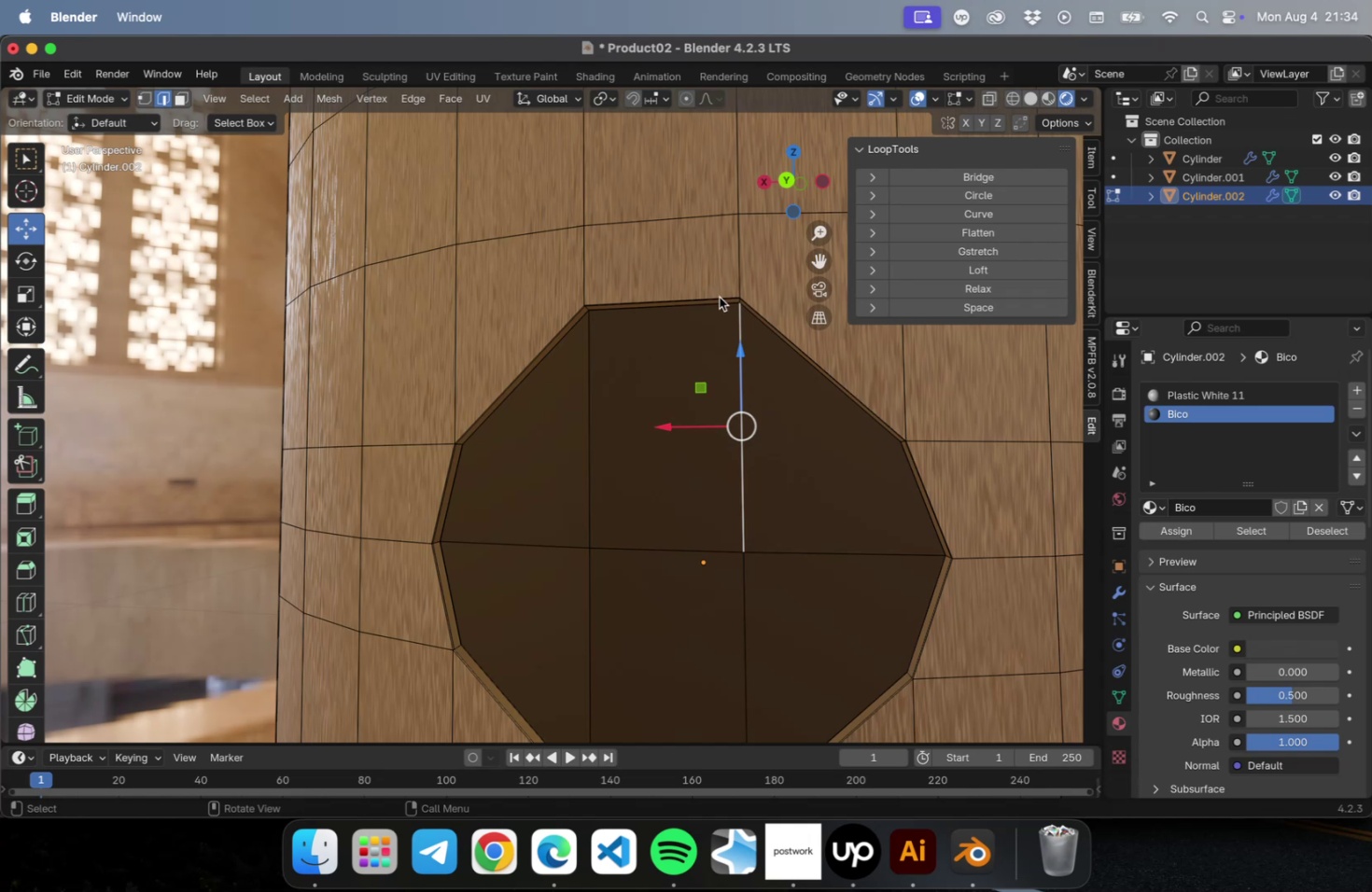 
key(Meta+R)
 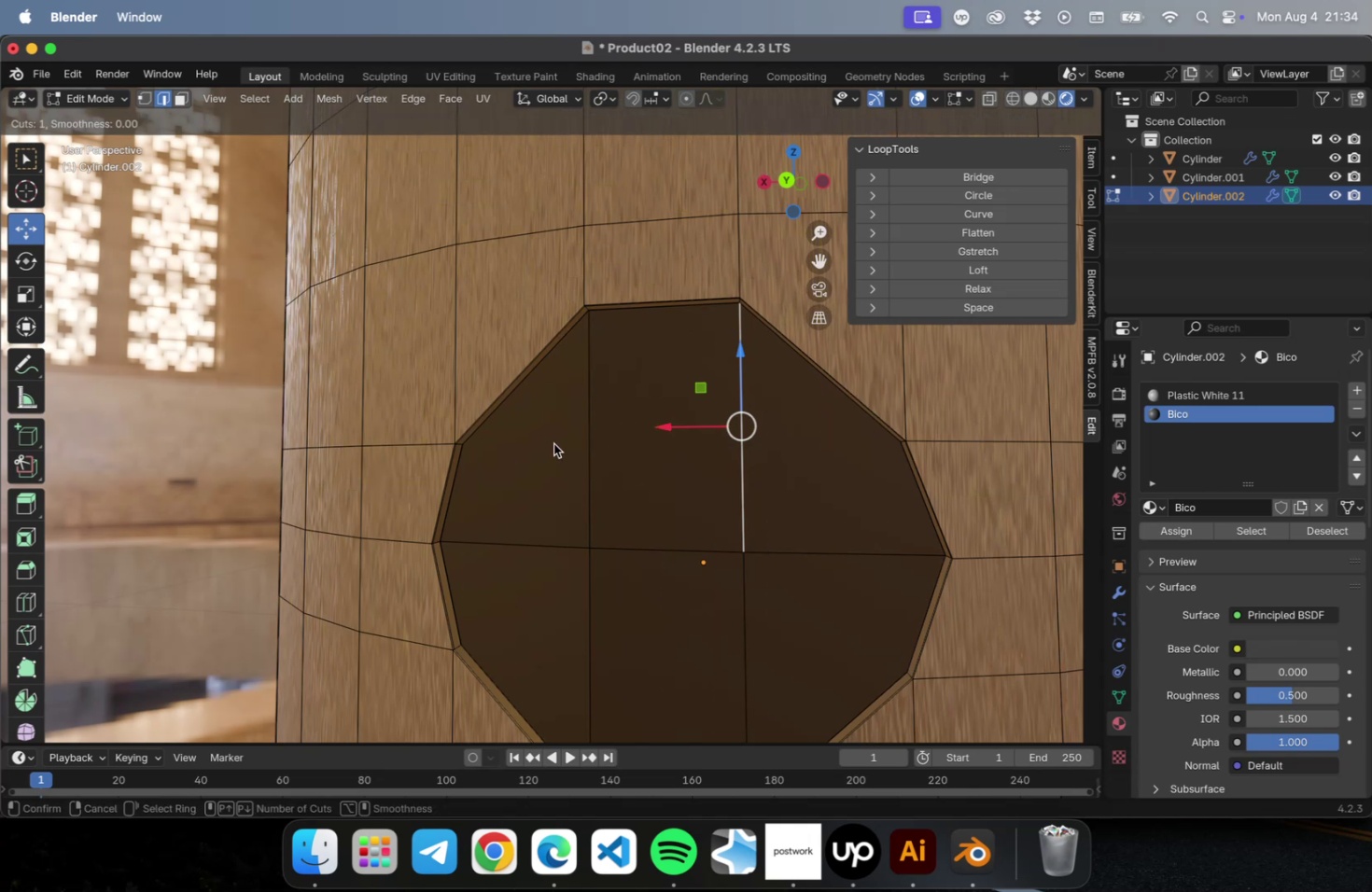 
wait(7.47)
 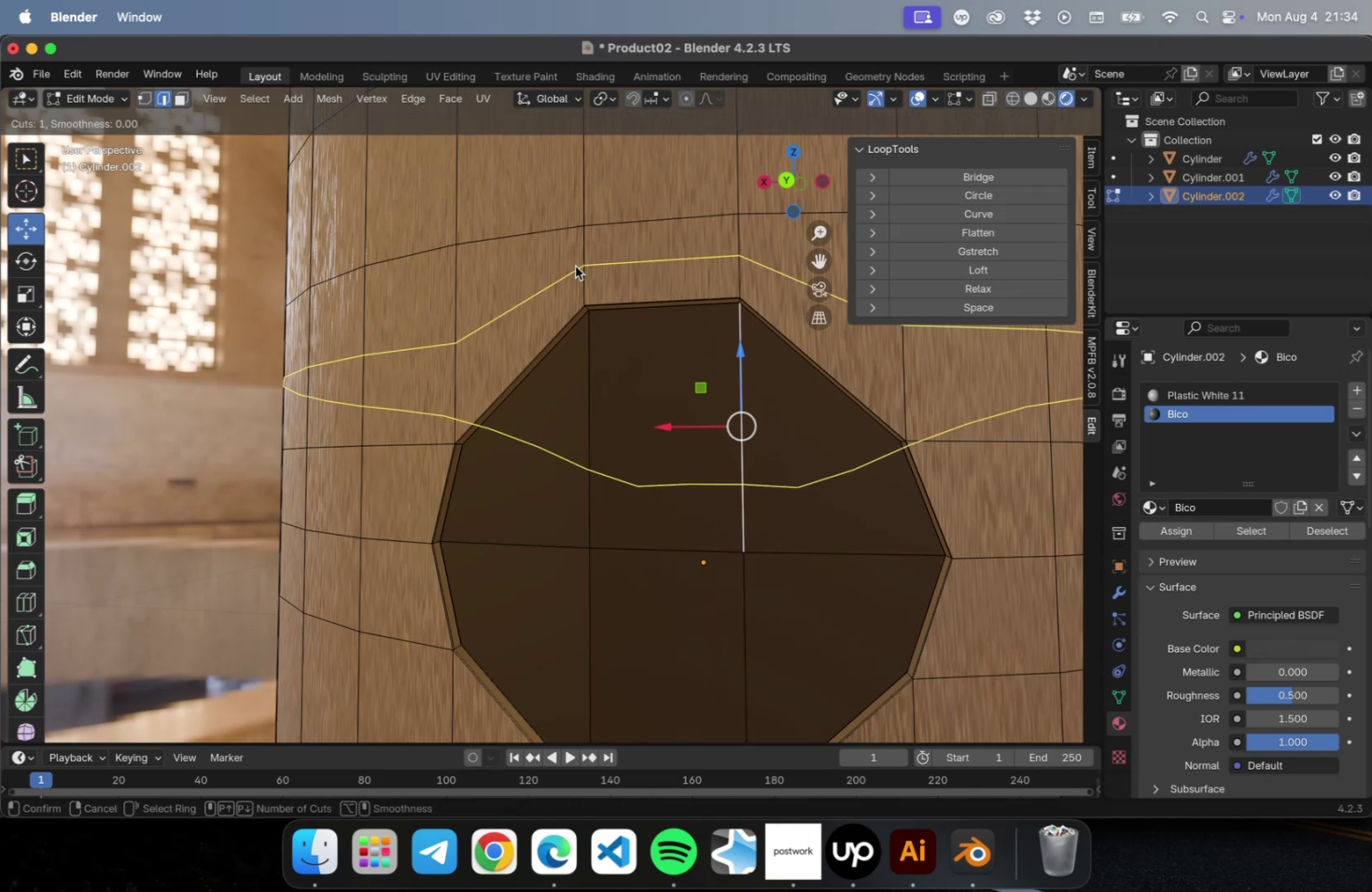 
key(Escape)
 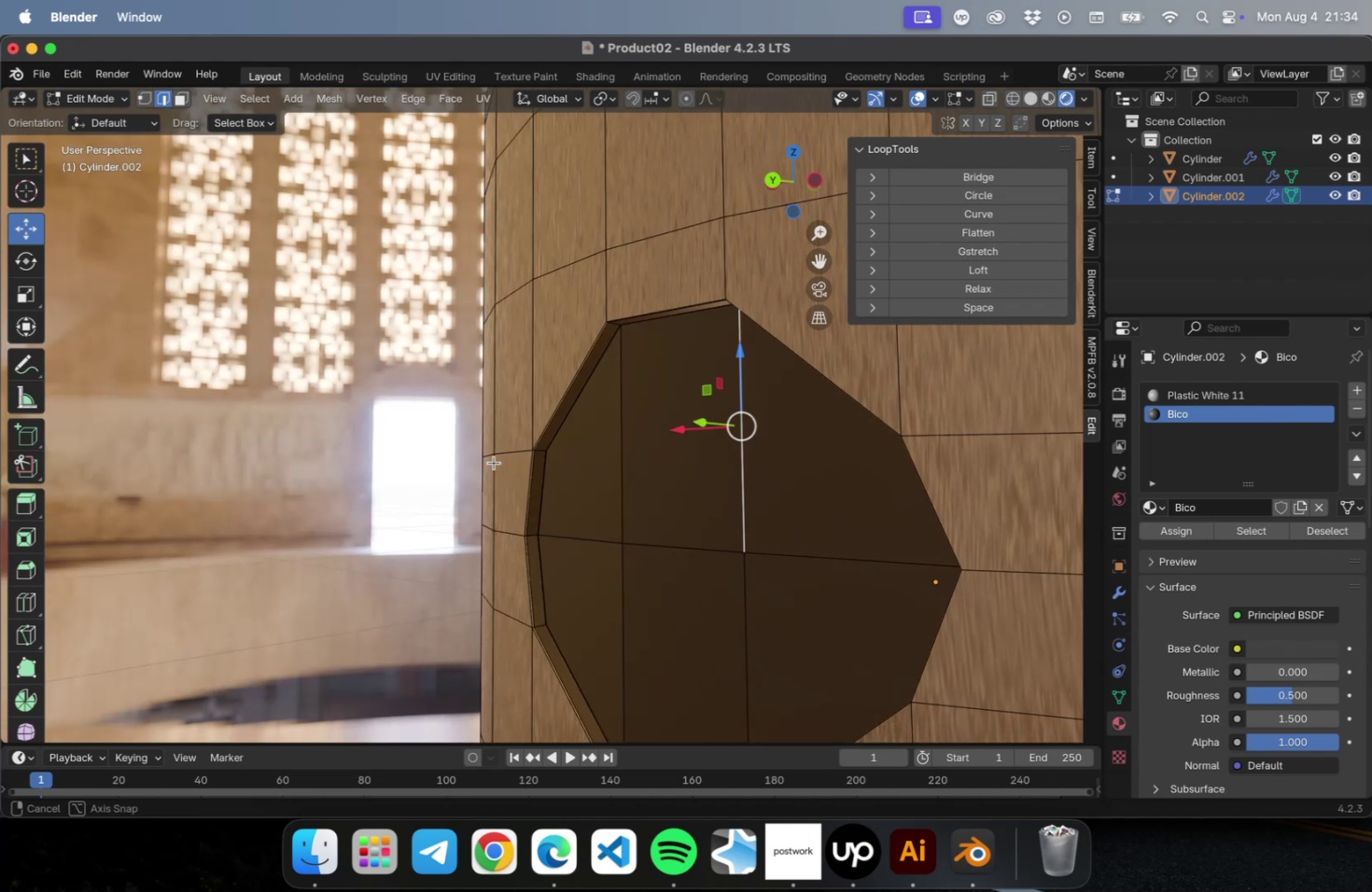 
scroll: coordinate [595, 516], scroll_direction: up, amount: 3.0
 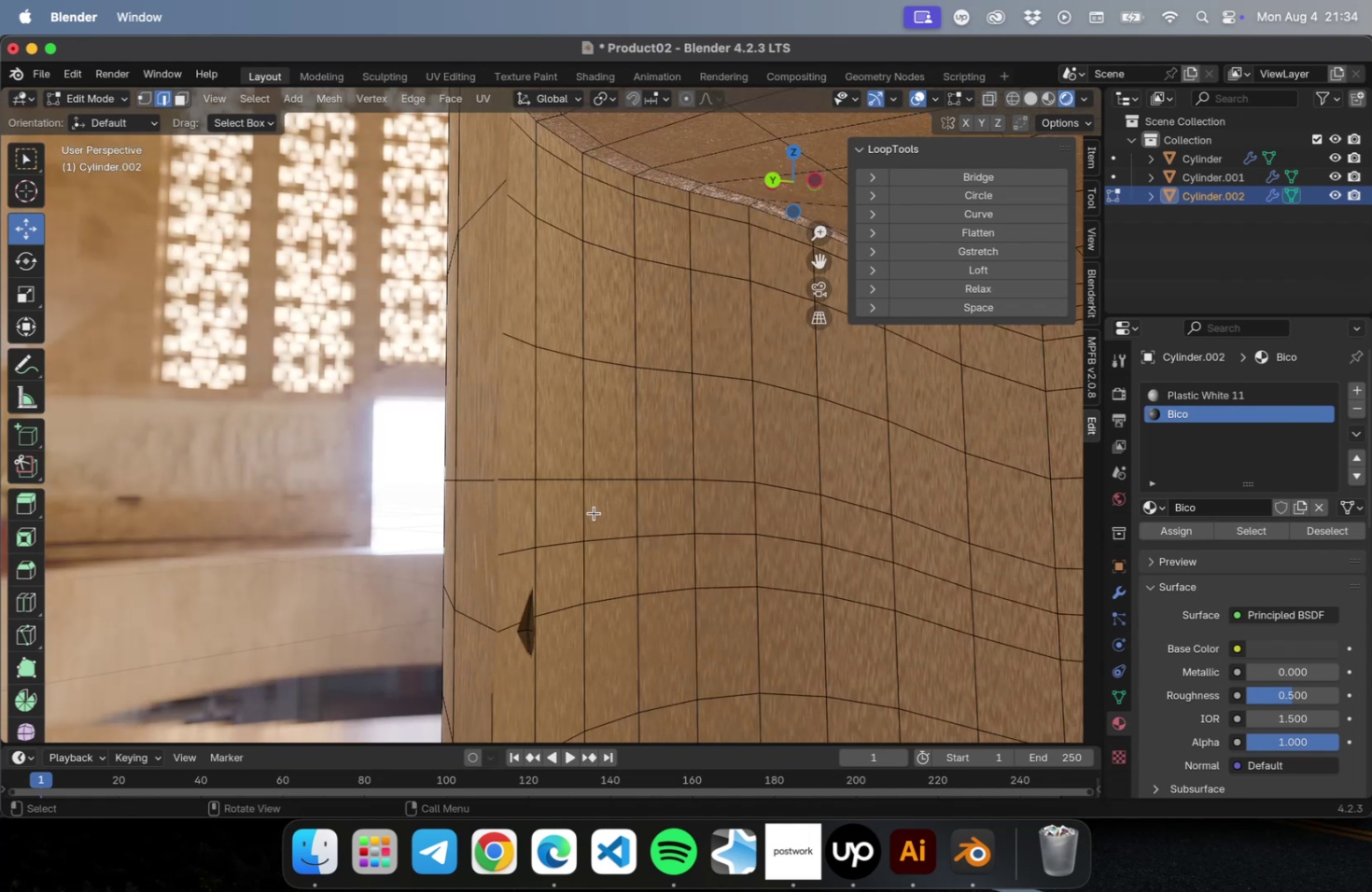 
scroll: coordinate [590, 508], scroll_direction: down, amount: 2.0
 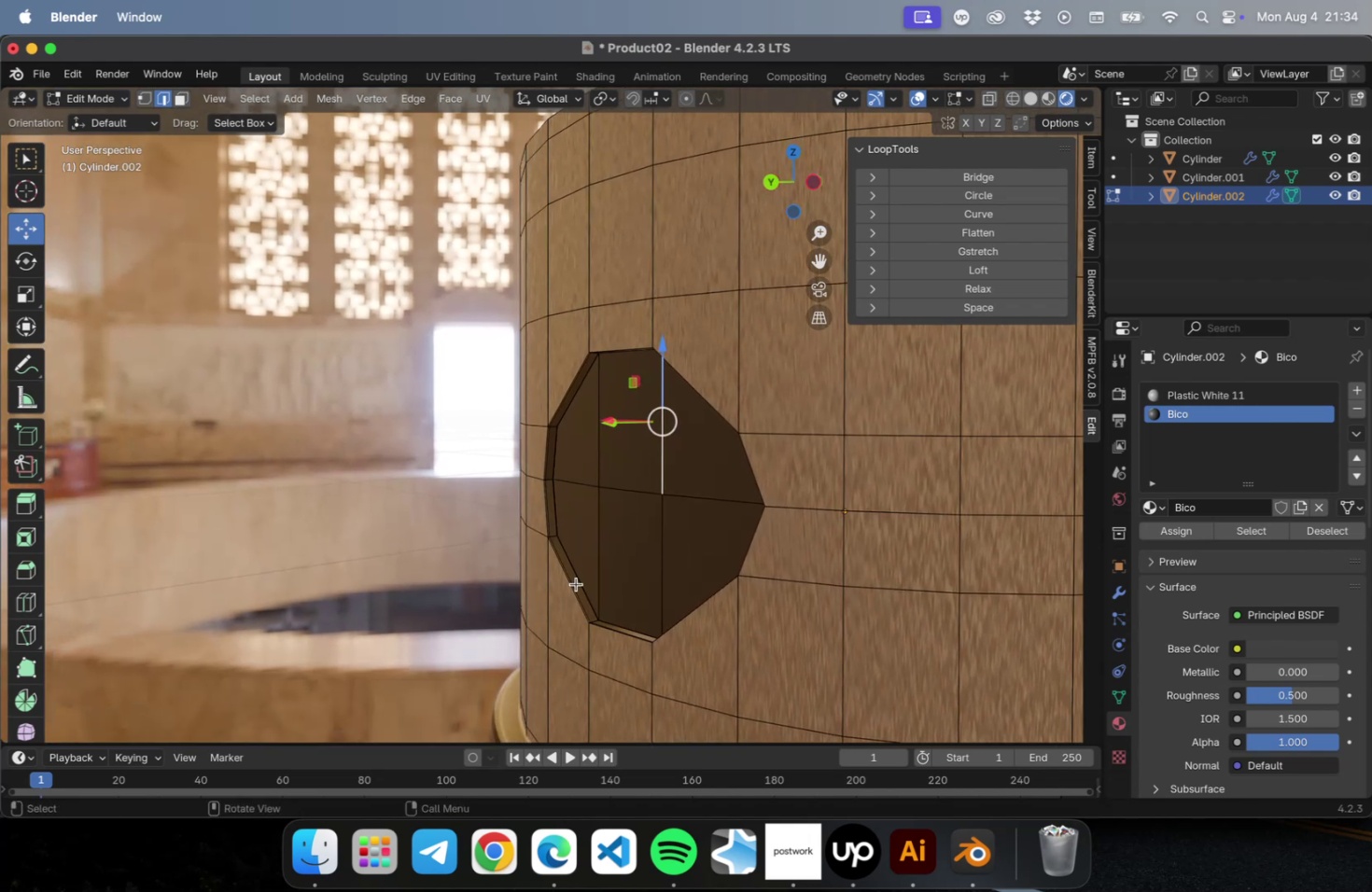 
scroll: coordinate [586, 628], scroll_direction: up, amount: 3.0
 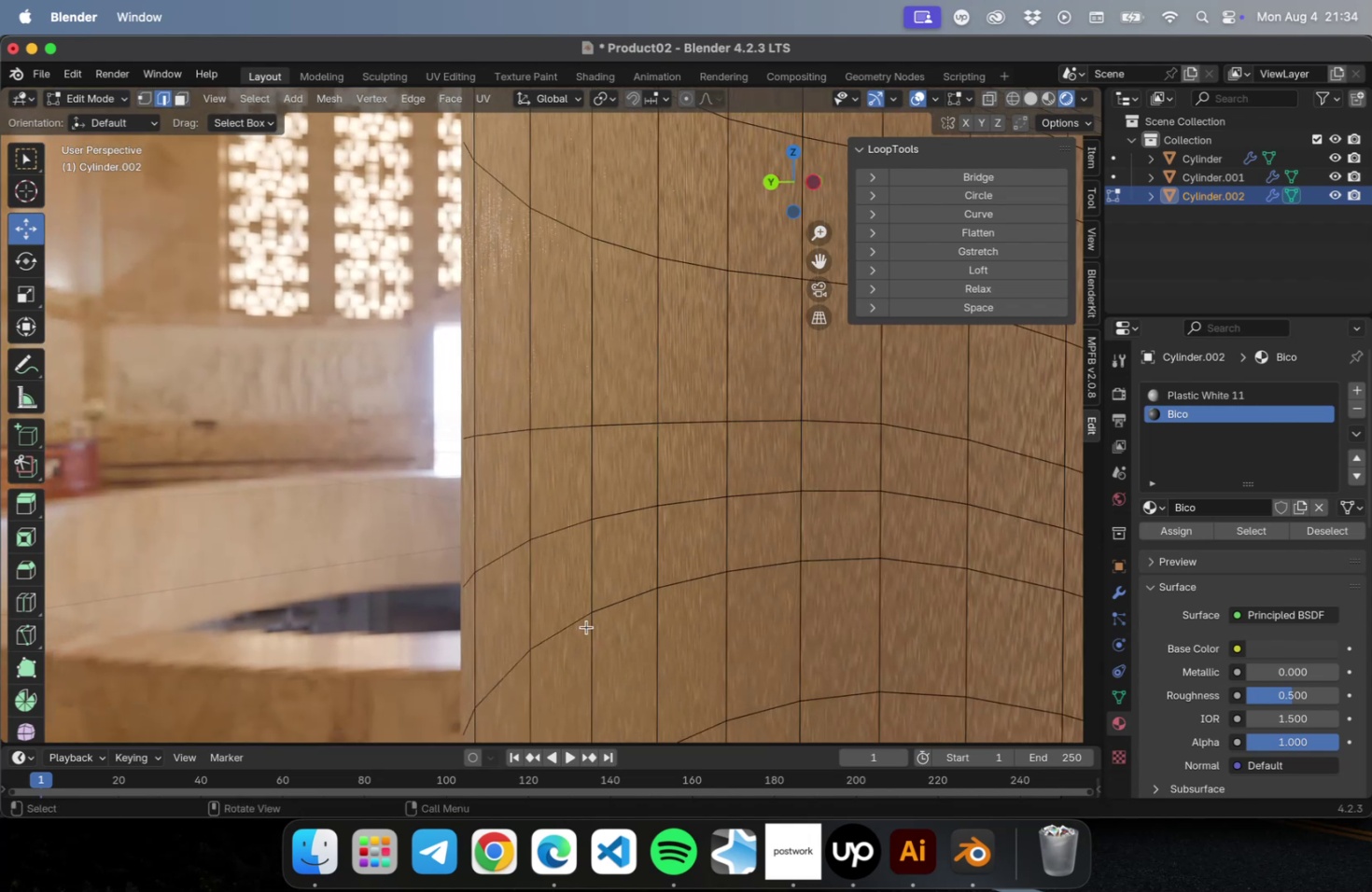 
scroll: coordinate [586, 625], scroll_direction: down, amount: 1.0
 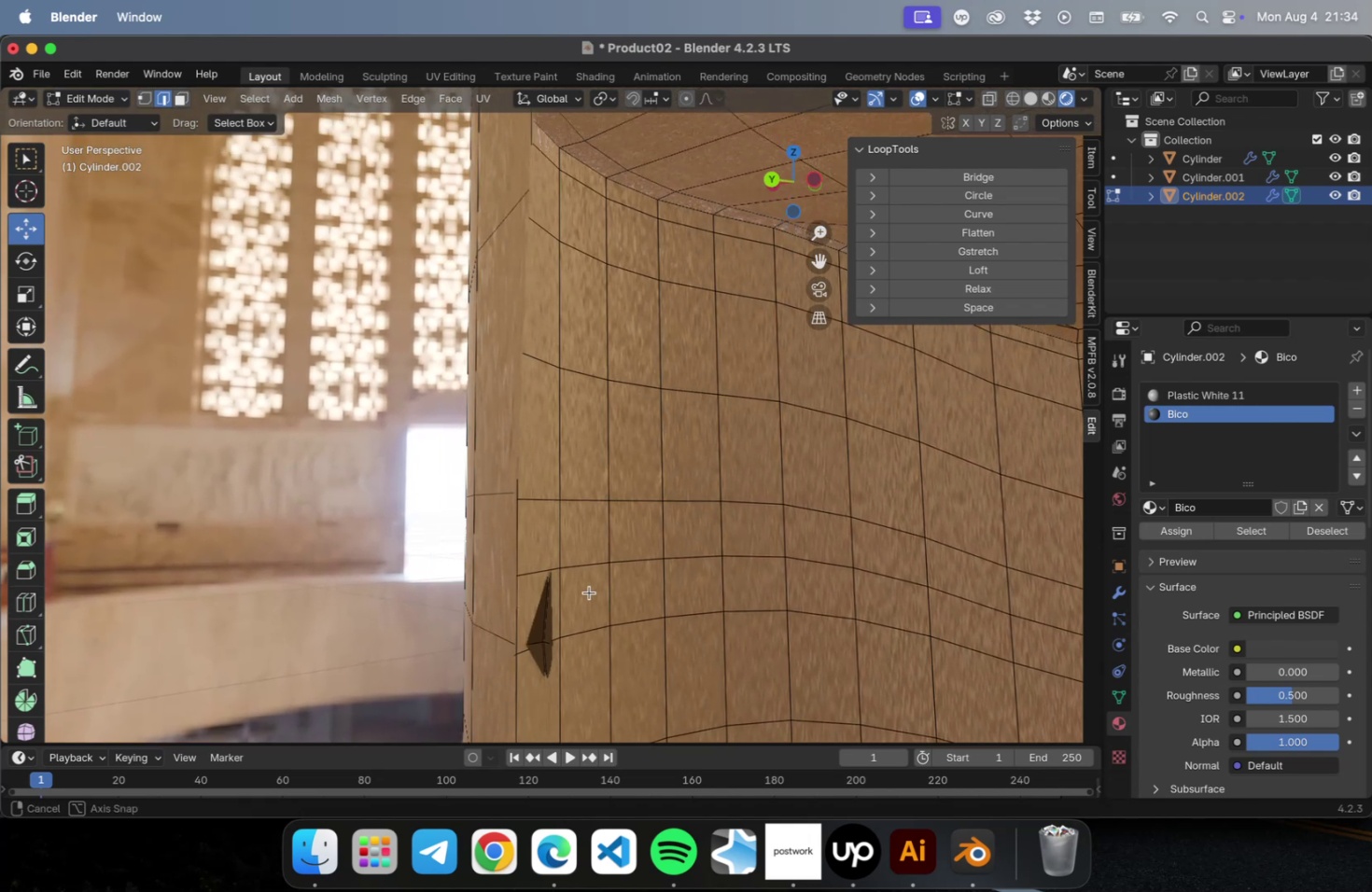 
hold_key(key=ShiftLeft, duration=0.76)
 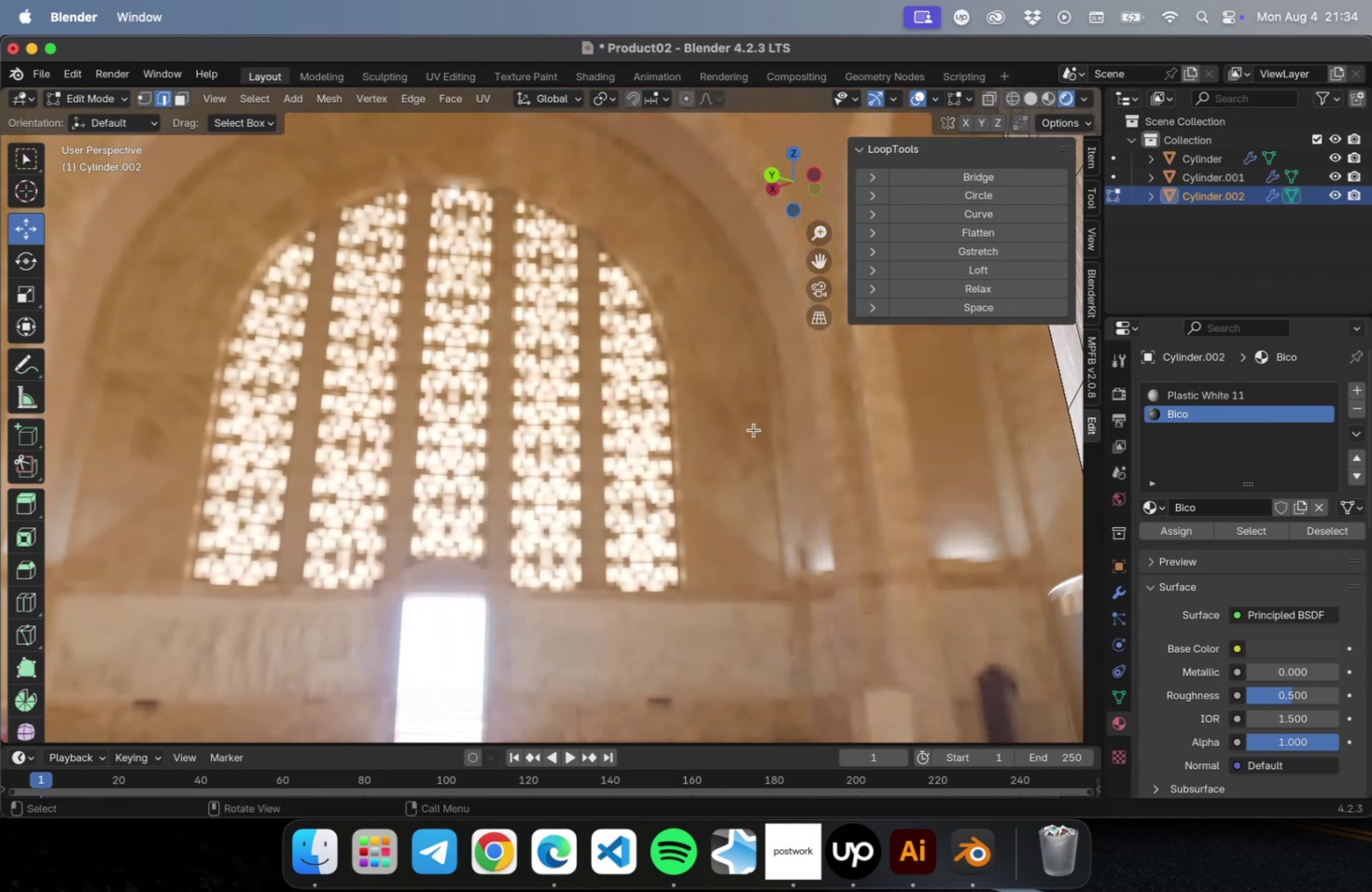 
scroll: coordinate [752, 431], scroll_direction: down, amount: 2.0
 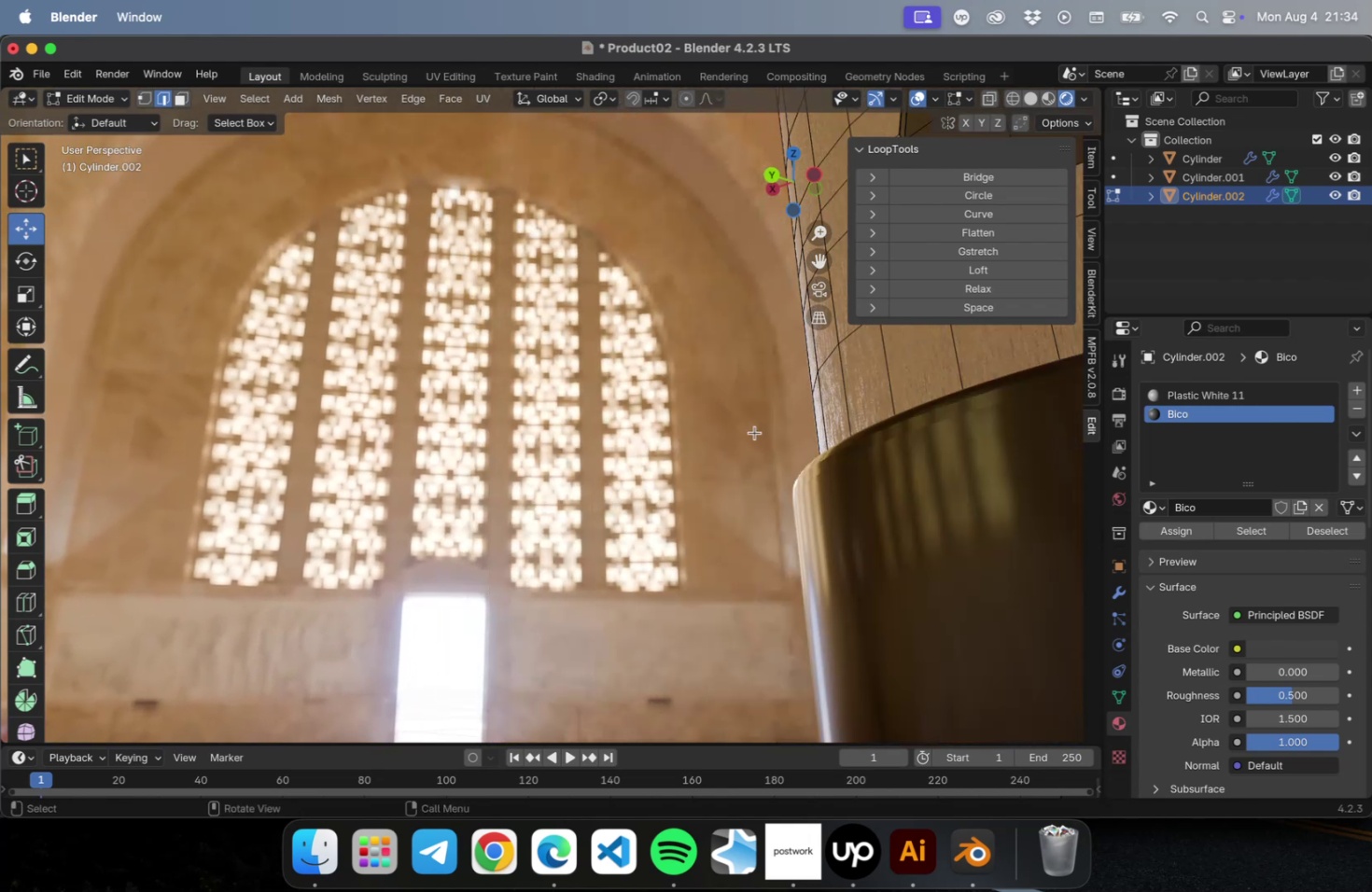 
hold_key(key=ShiftLeft, duration=0.88)
 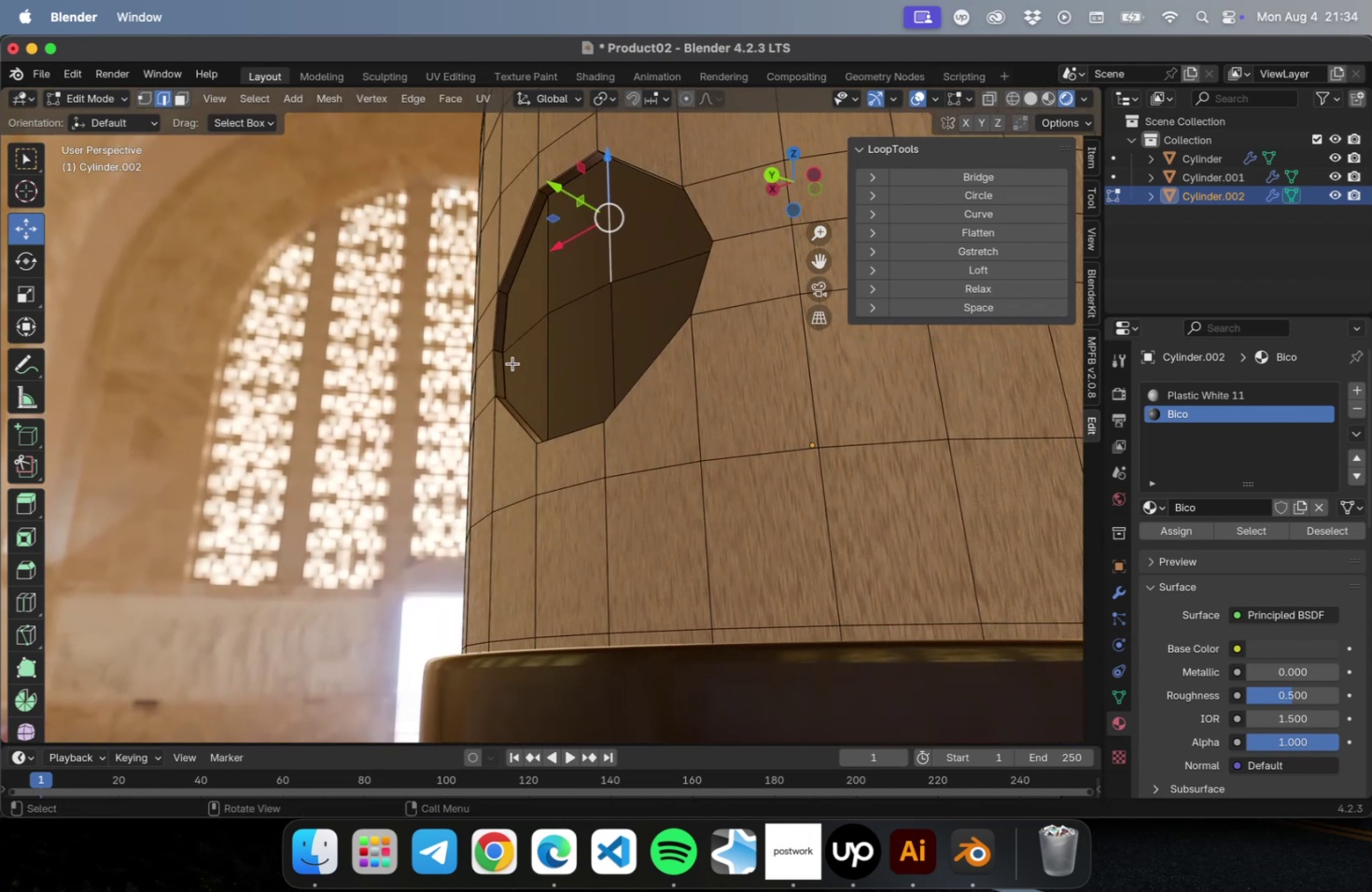 
scroll: coordinate [512, 375], scroll_direction: up, amount: 1.0
 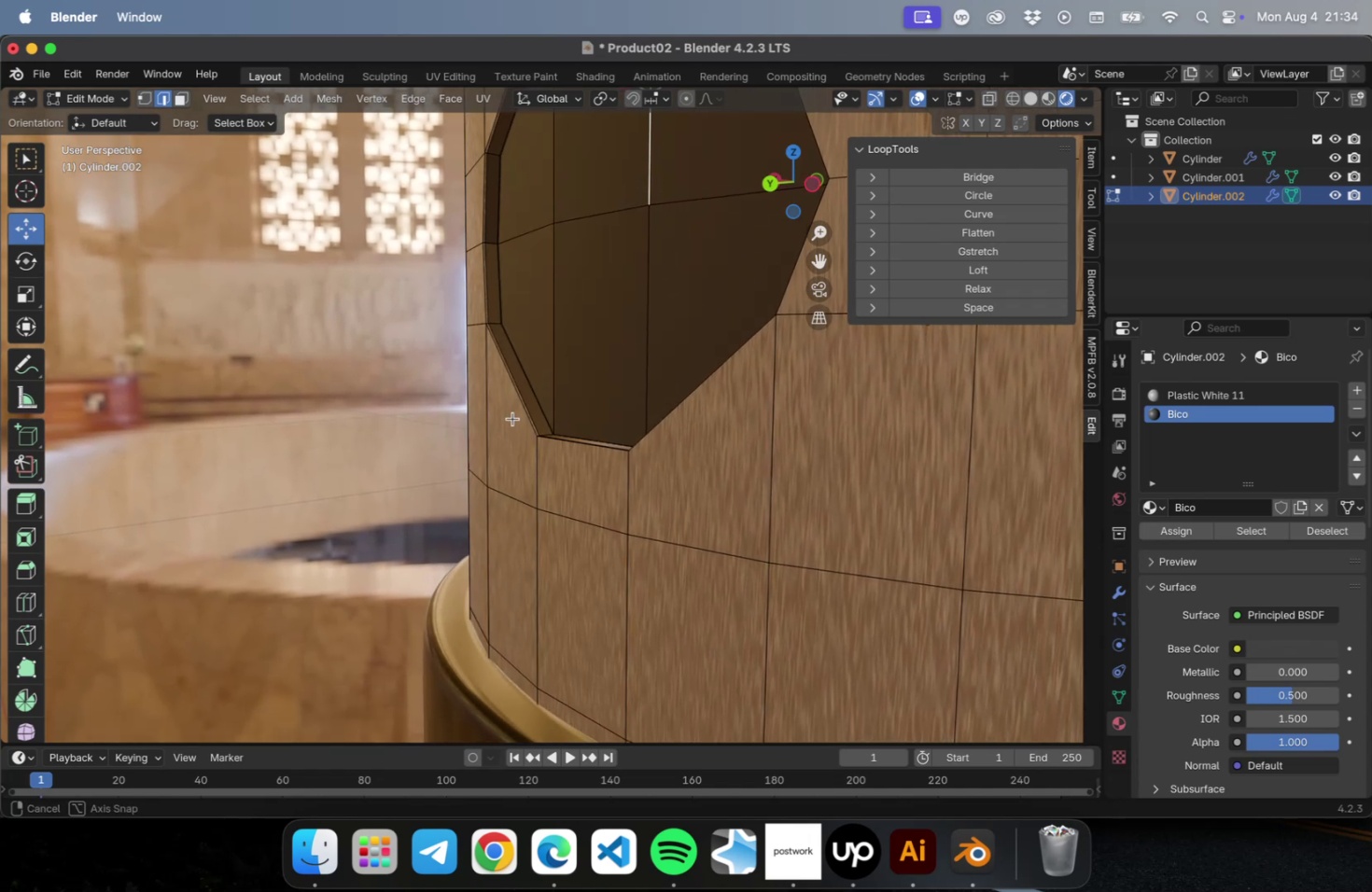 
scroll: coordinate [719, 426], scroll_direction: down, amount: 2.0
 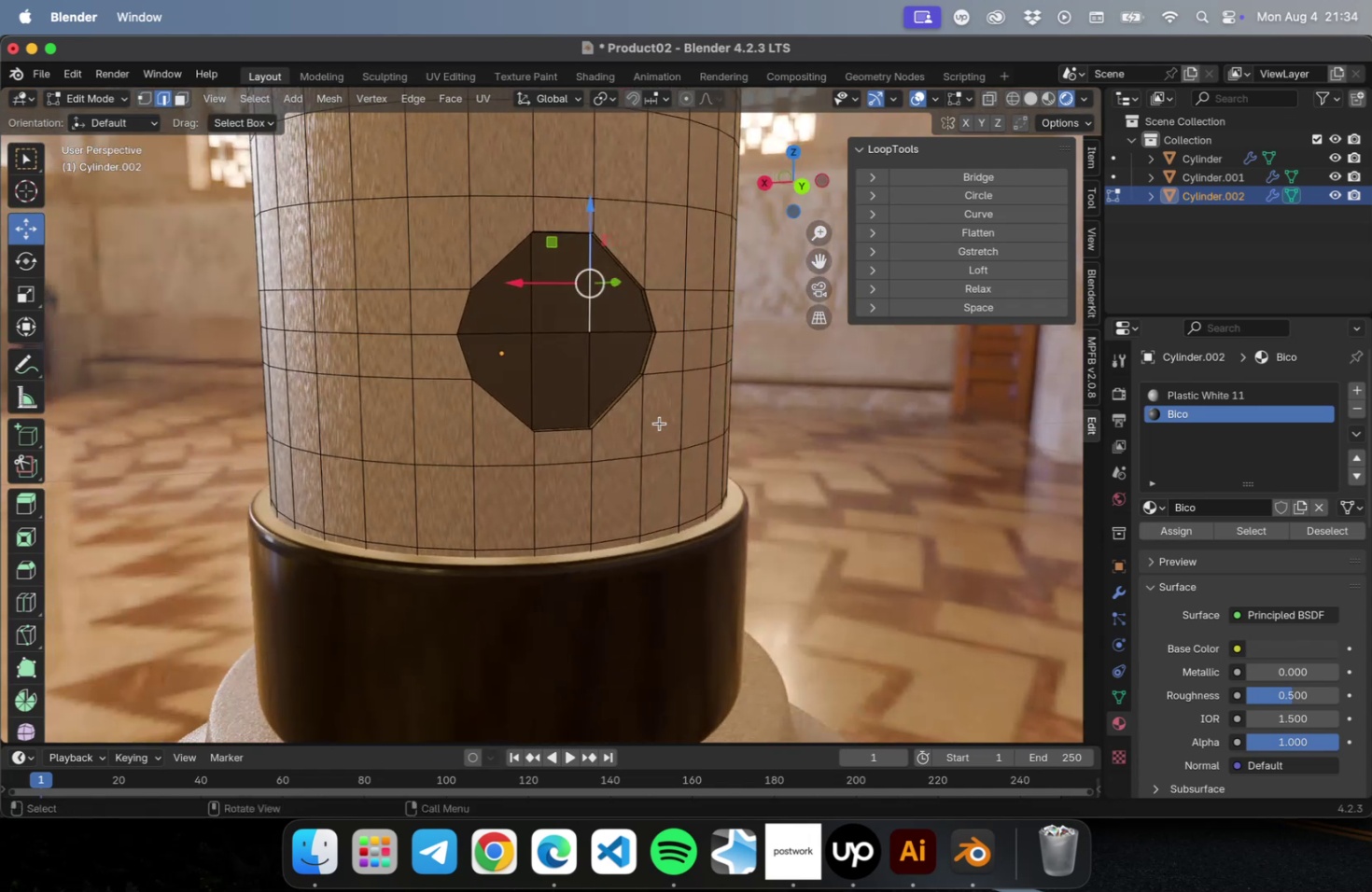 
key(Meta+S)
 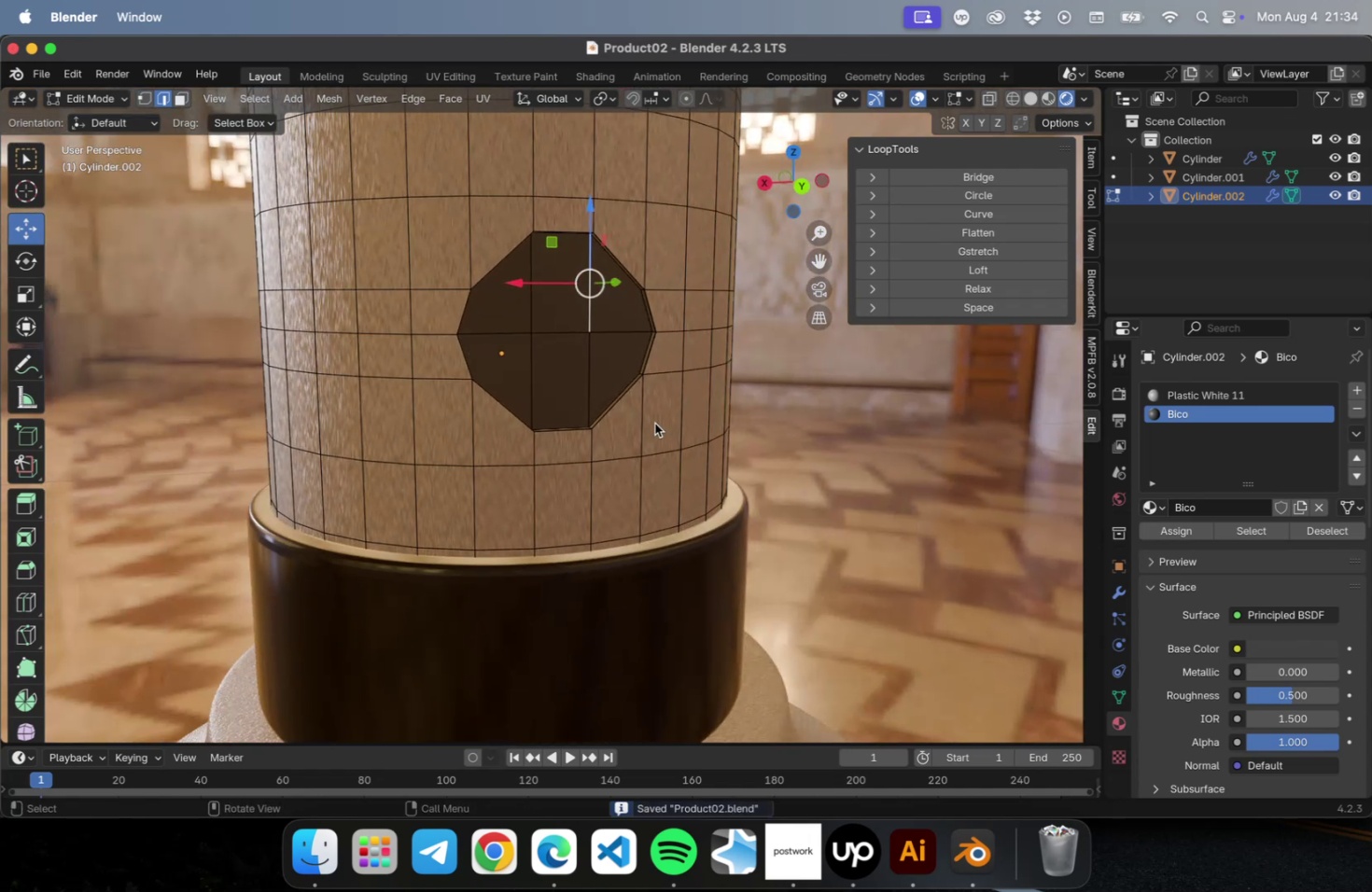 
scroll: coordinate [665, 316], scroll_direction: up, amount: 3.0
 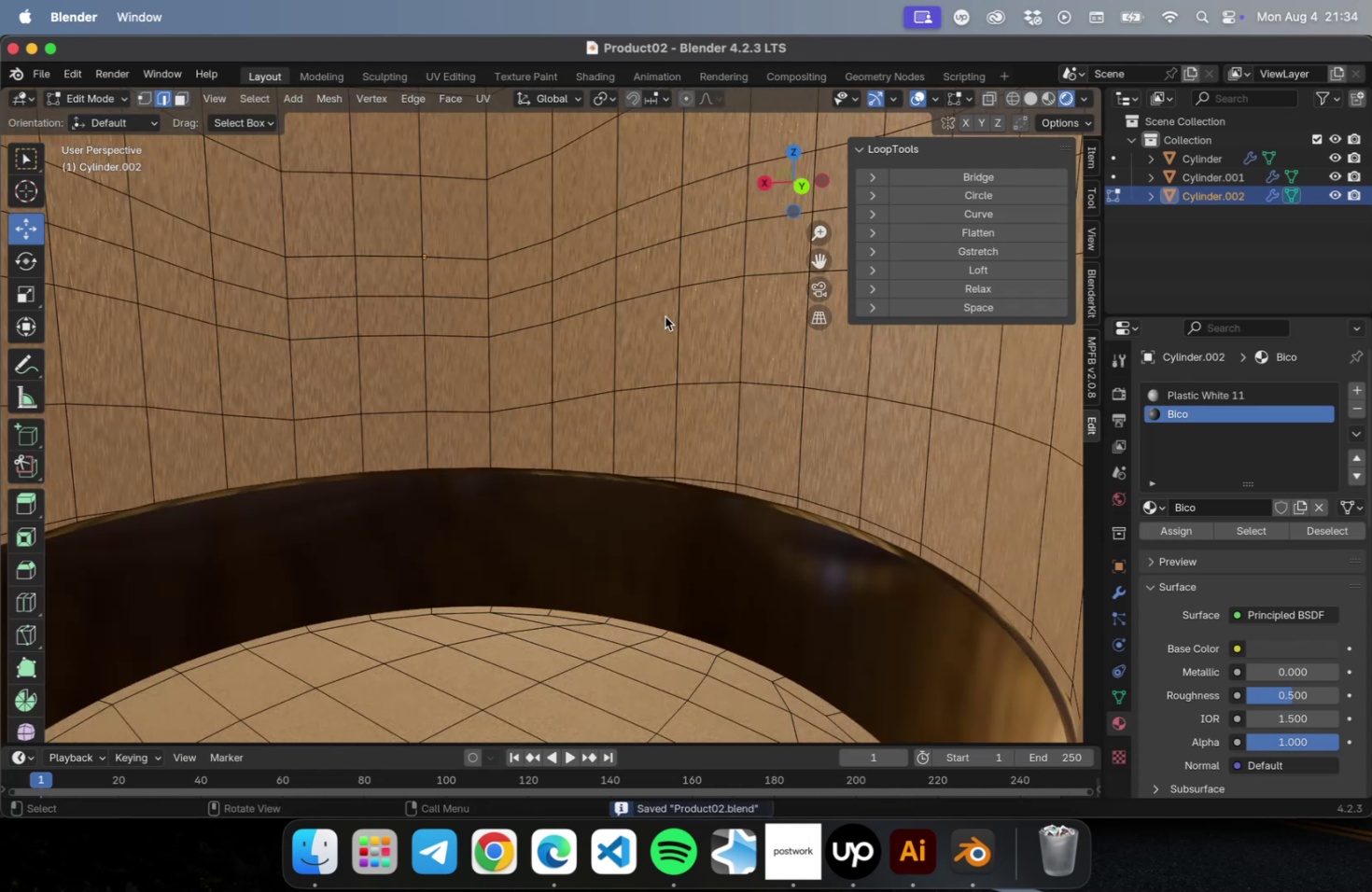 
scroll: coordinate [671, 319], scroll_direction: down, amount: 2.0
 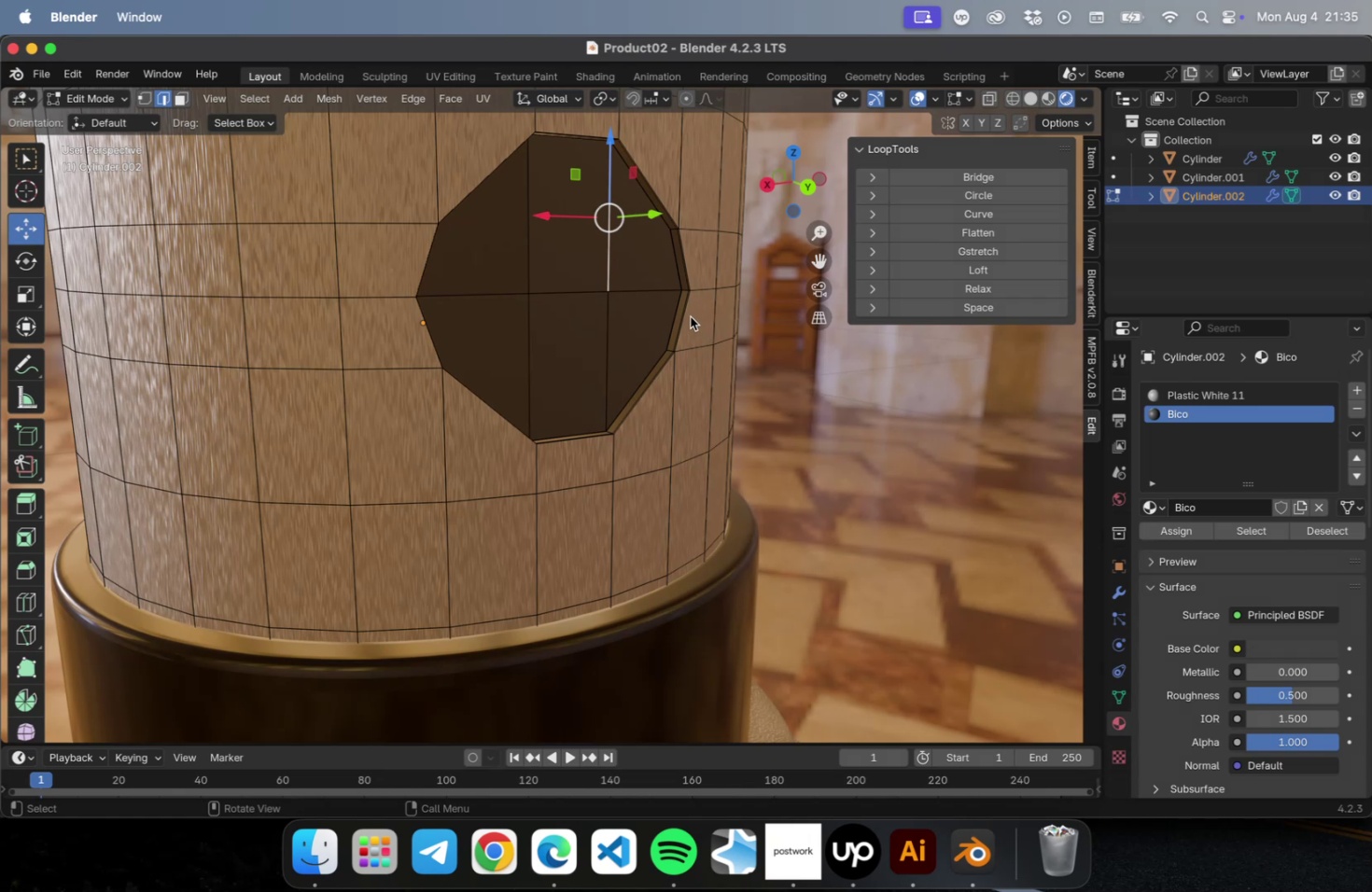 
left_click([627, 317])
 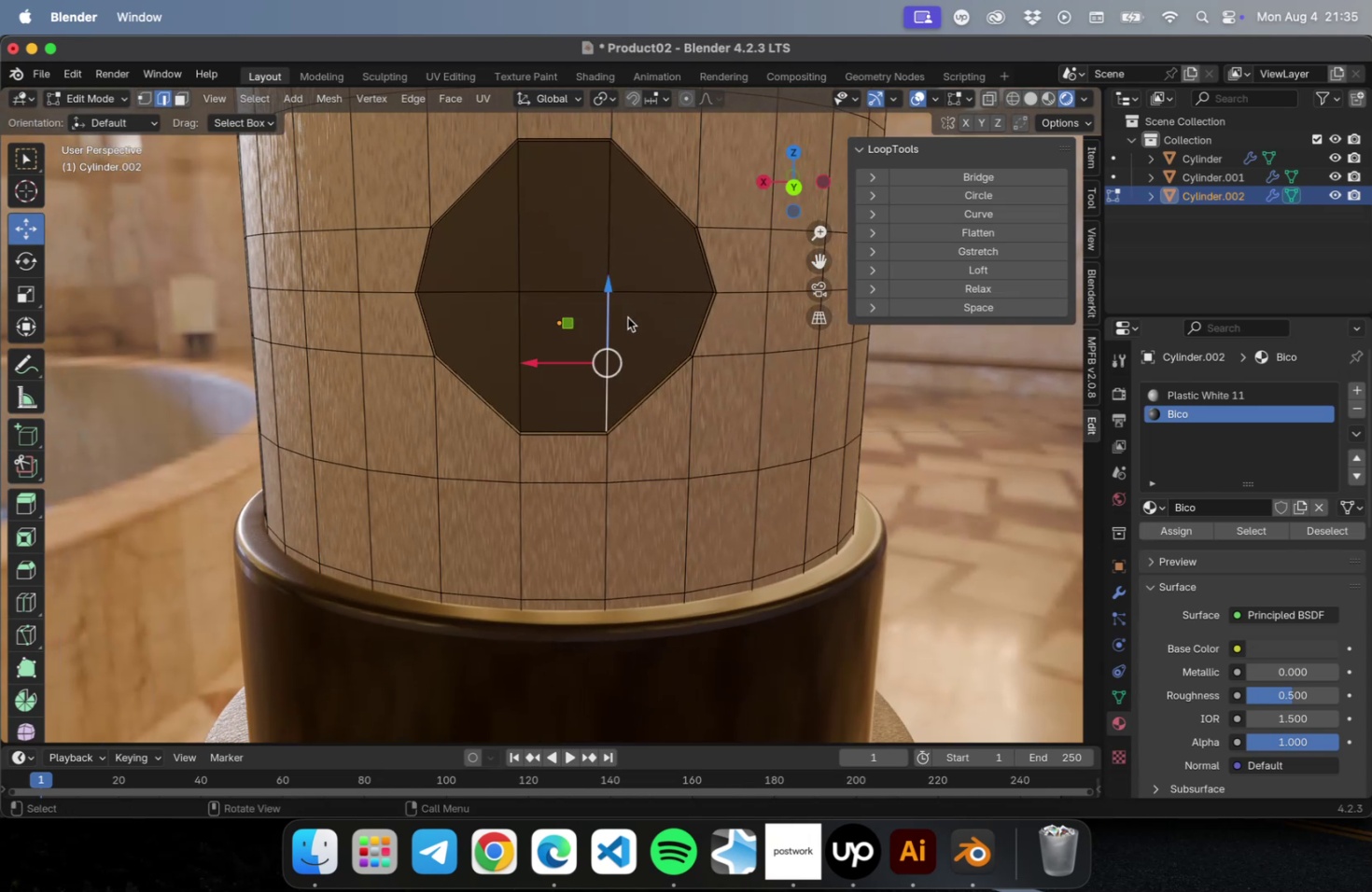 
hold_key(key=ShiftLeft, duration=0.59)
 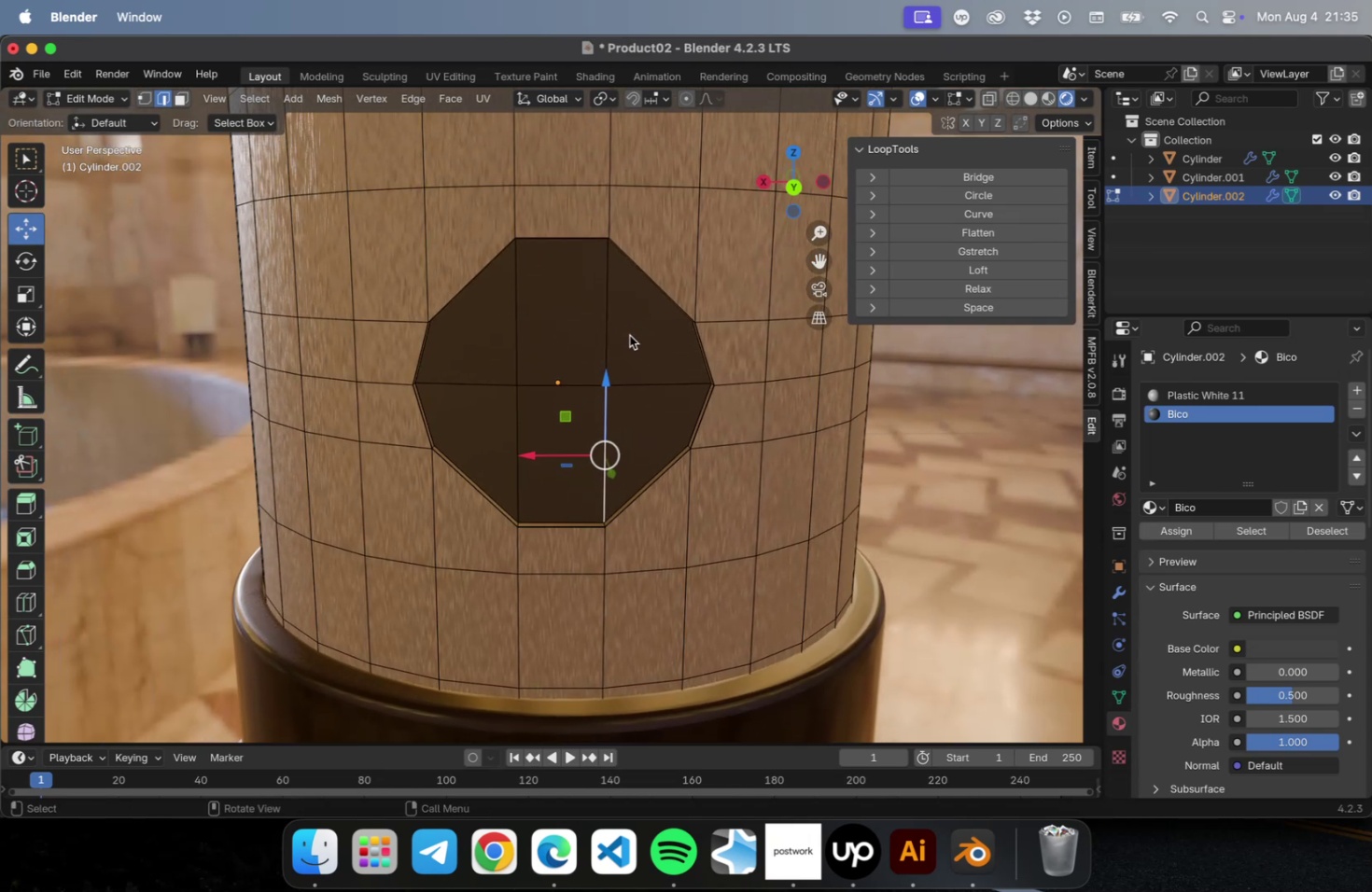 
key(Meta+Shift+R)
 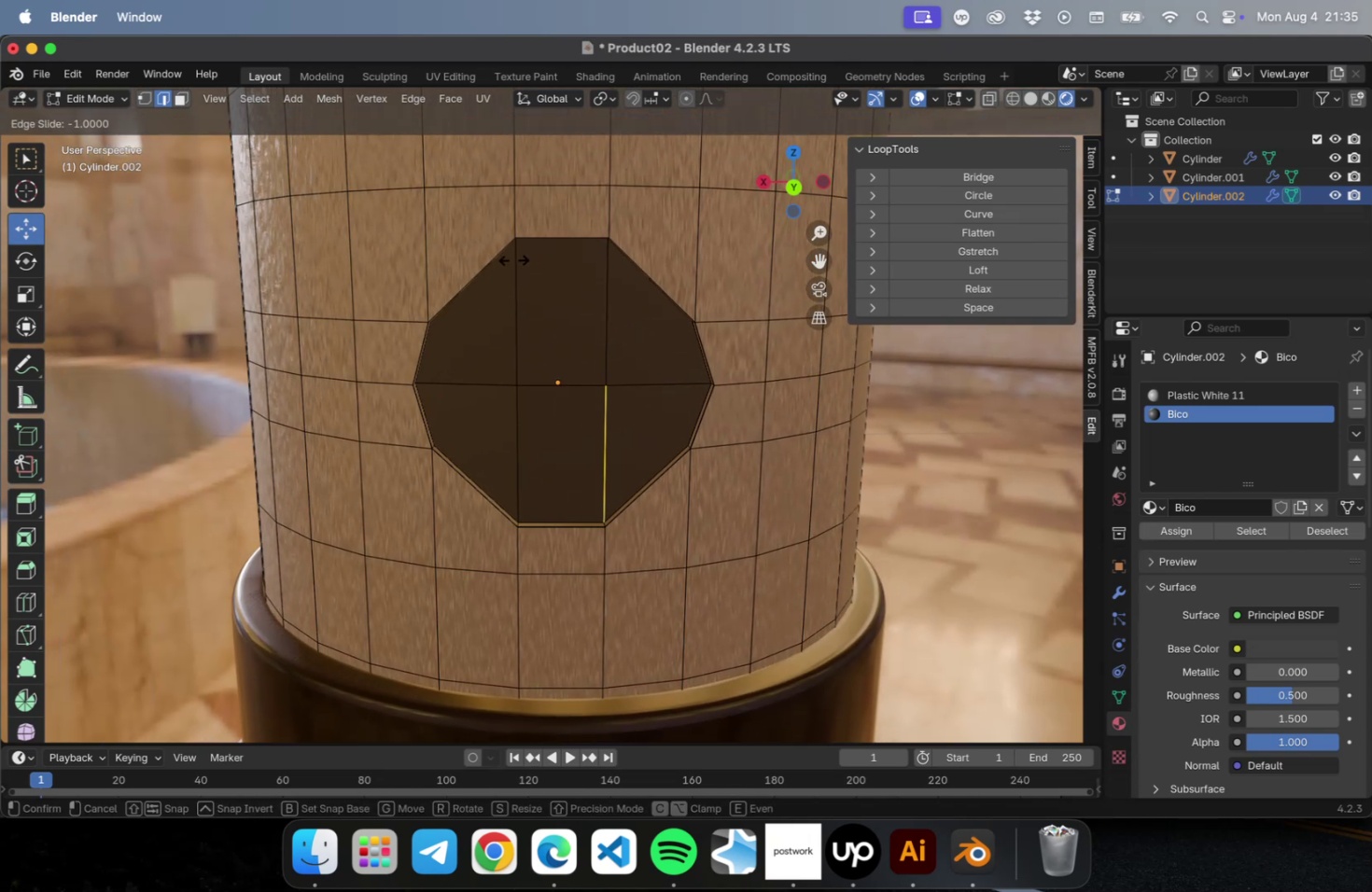 
key(Escape)
 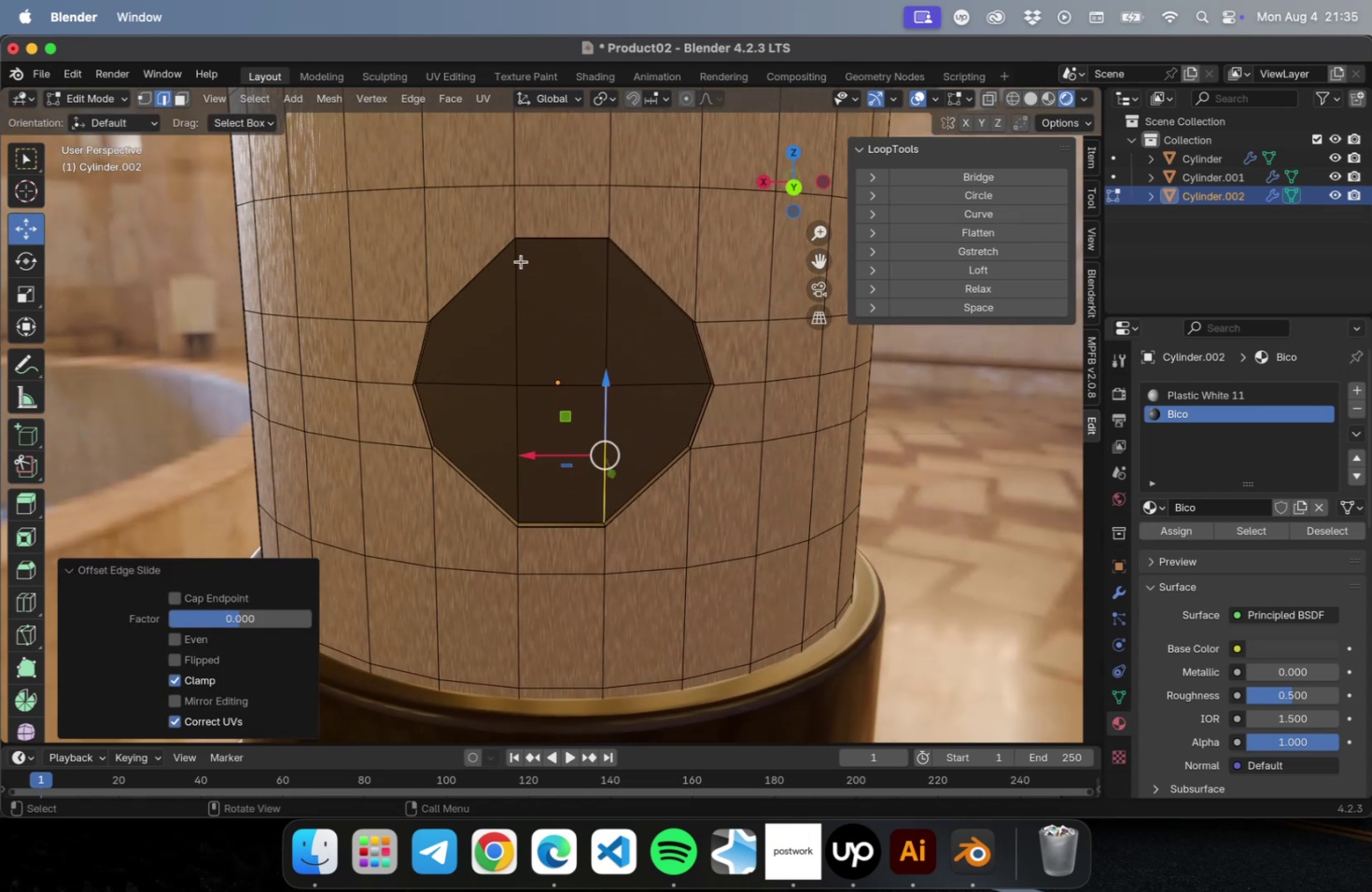 
left_click([520, 261])
 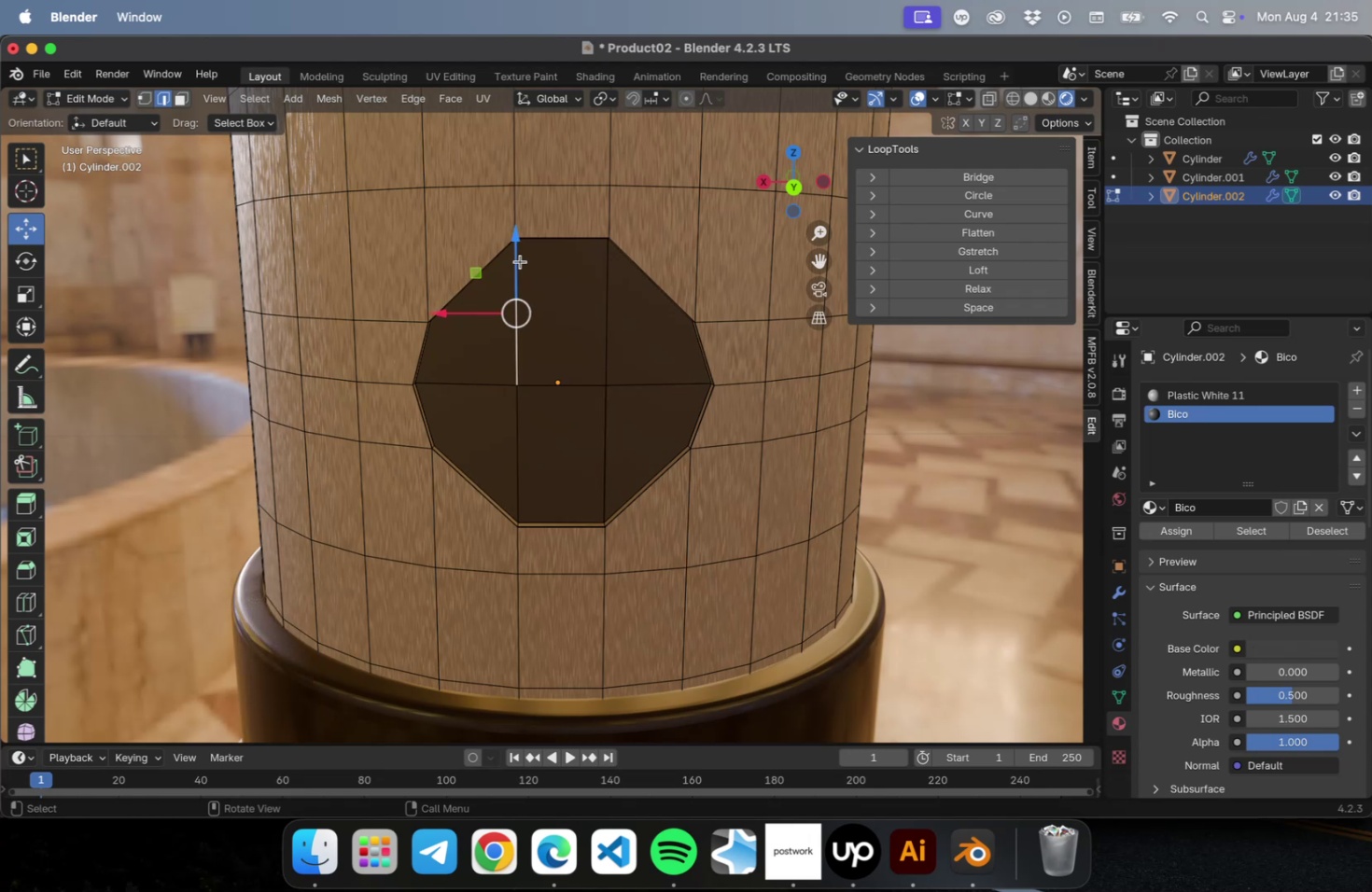 
key(Meta+Shift+R)
 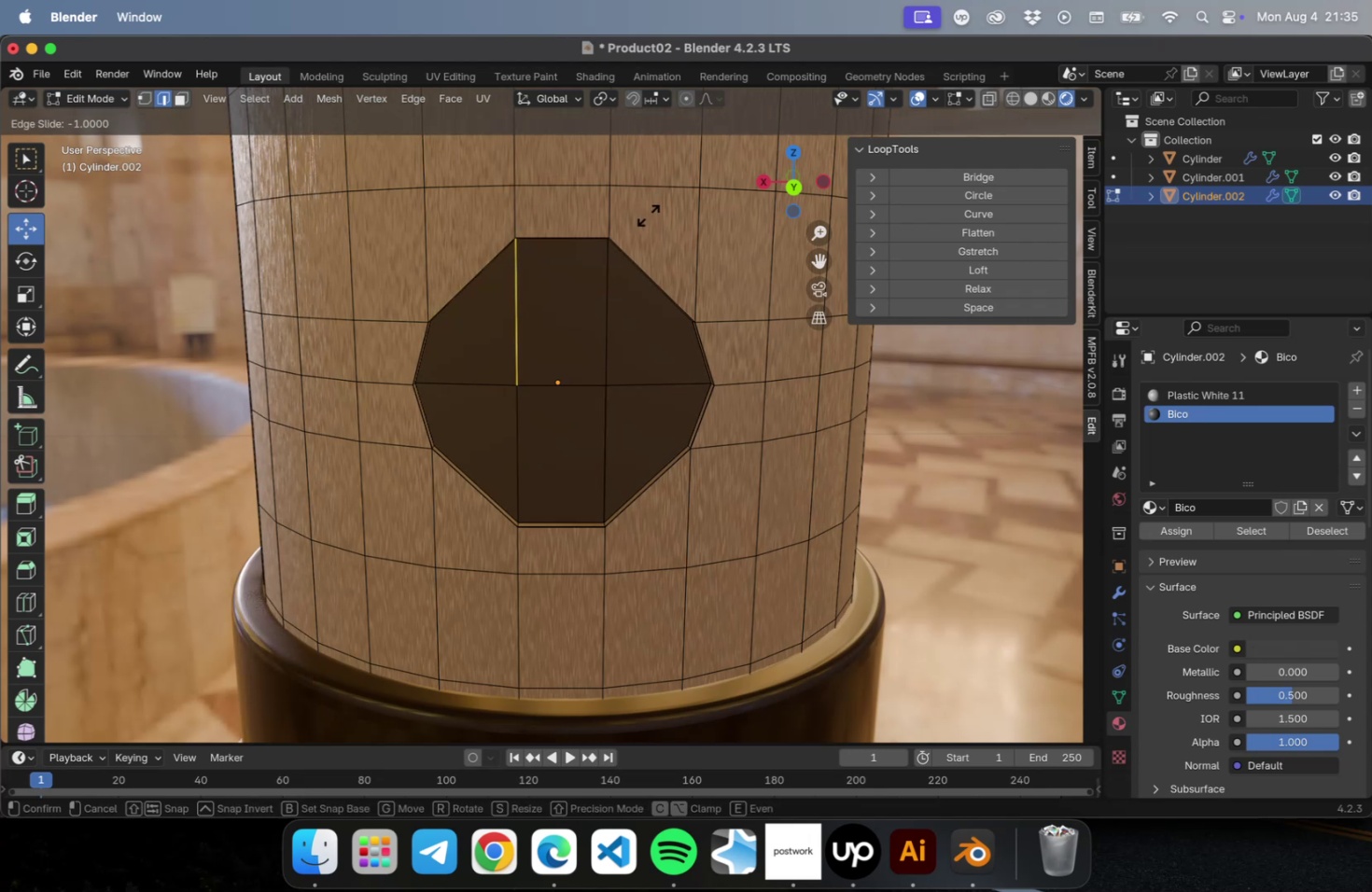 
key(Escape)
 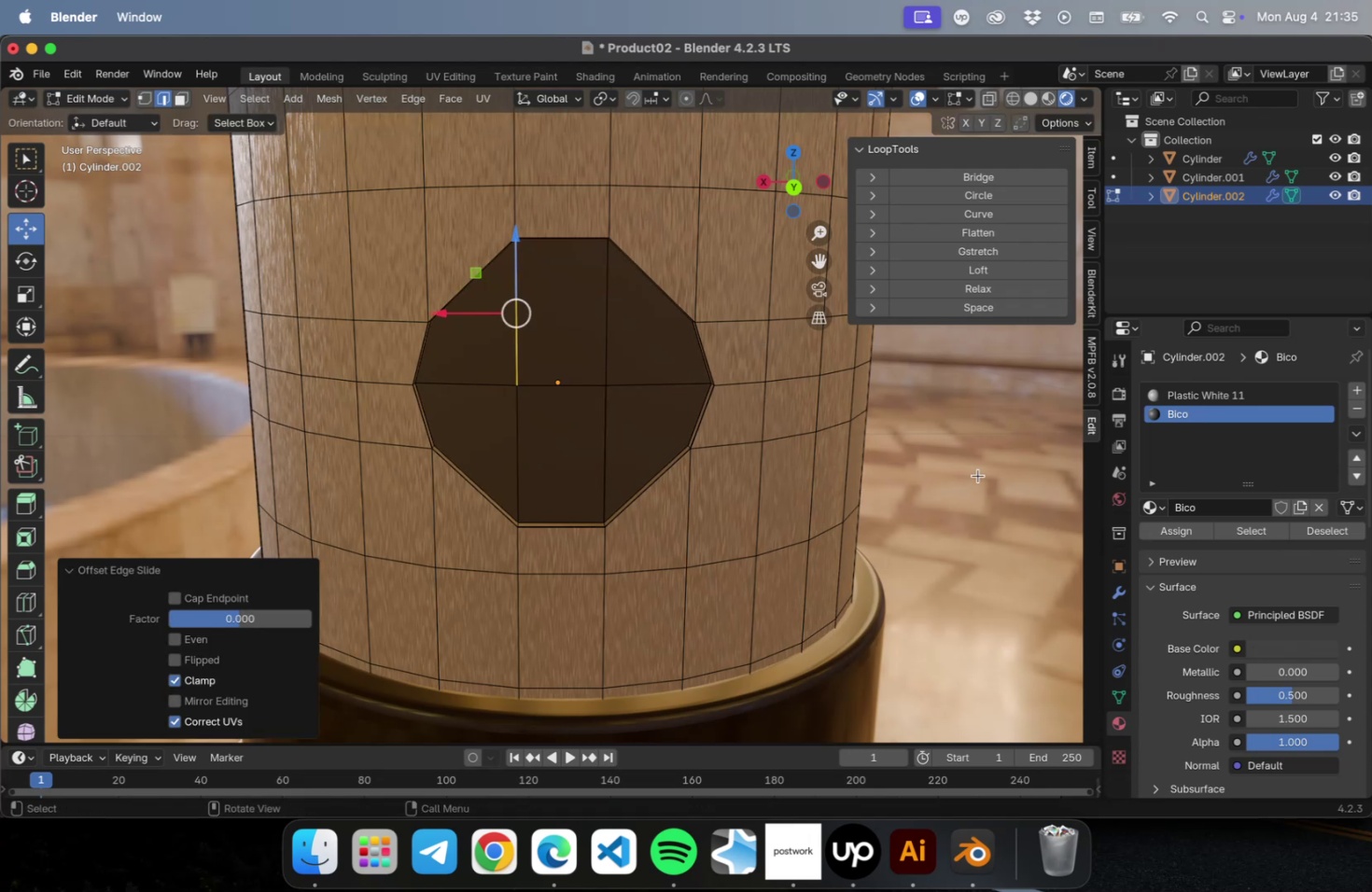 
left_click([972, 476])
 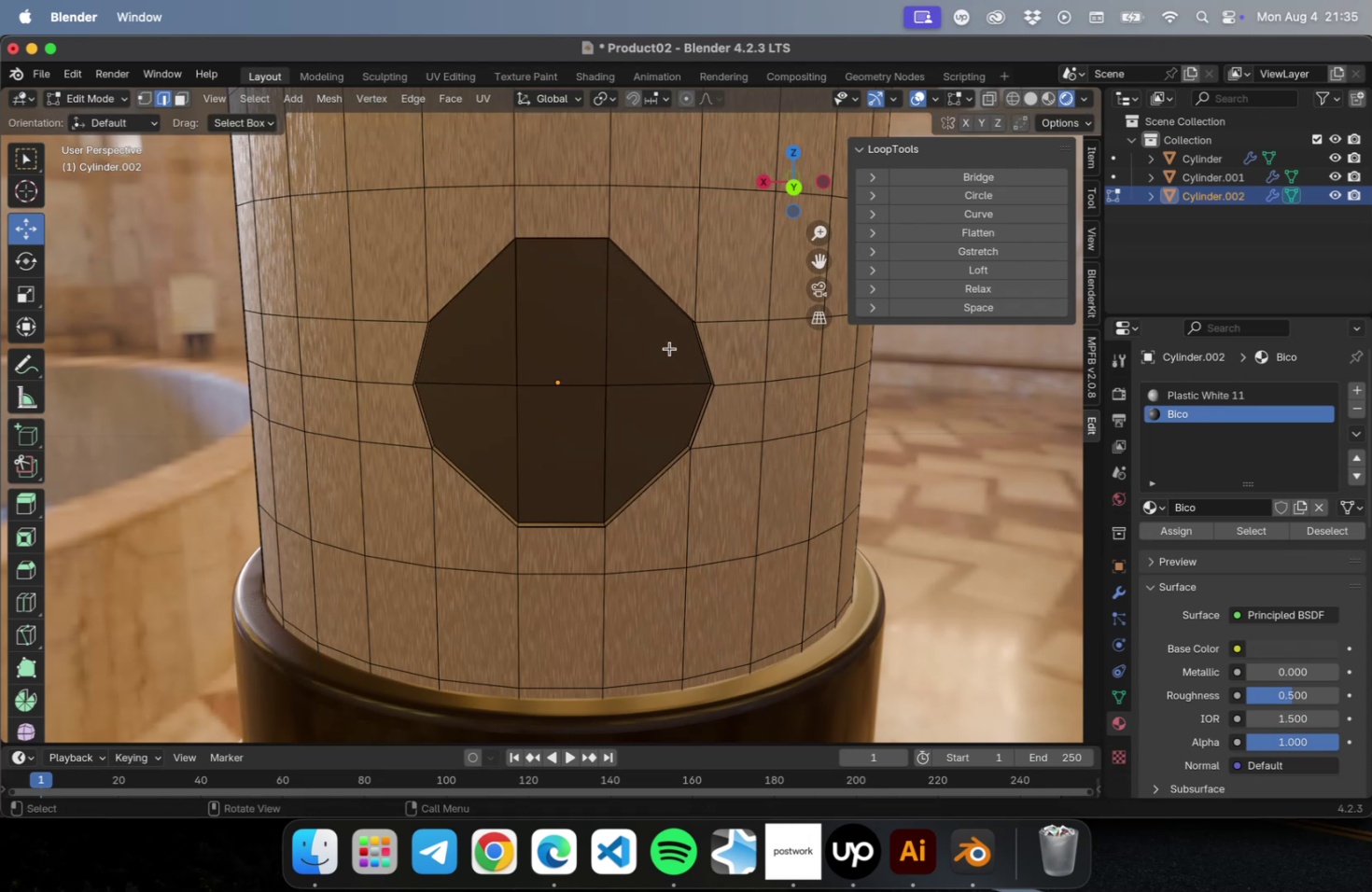 
key(Meta+R)
 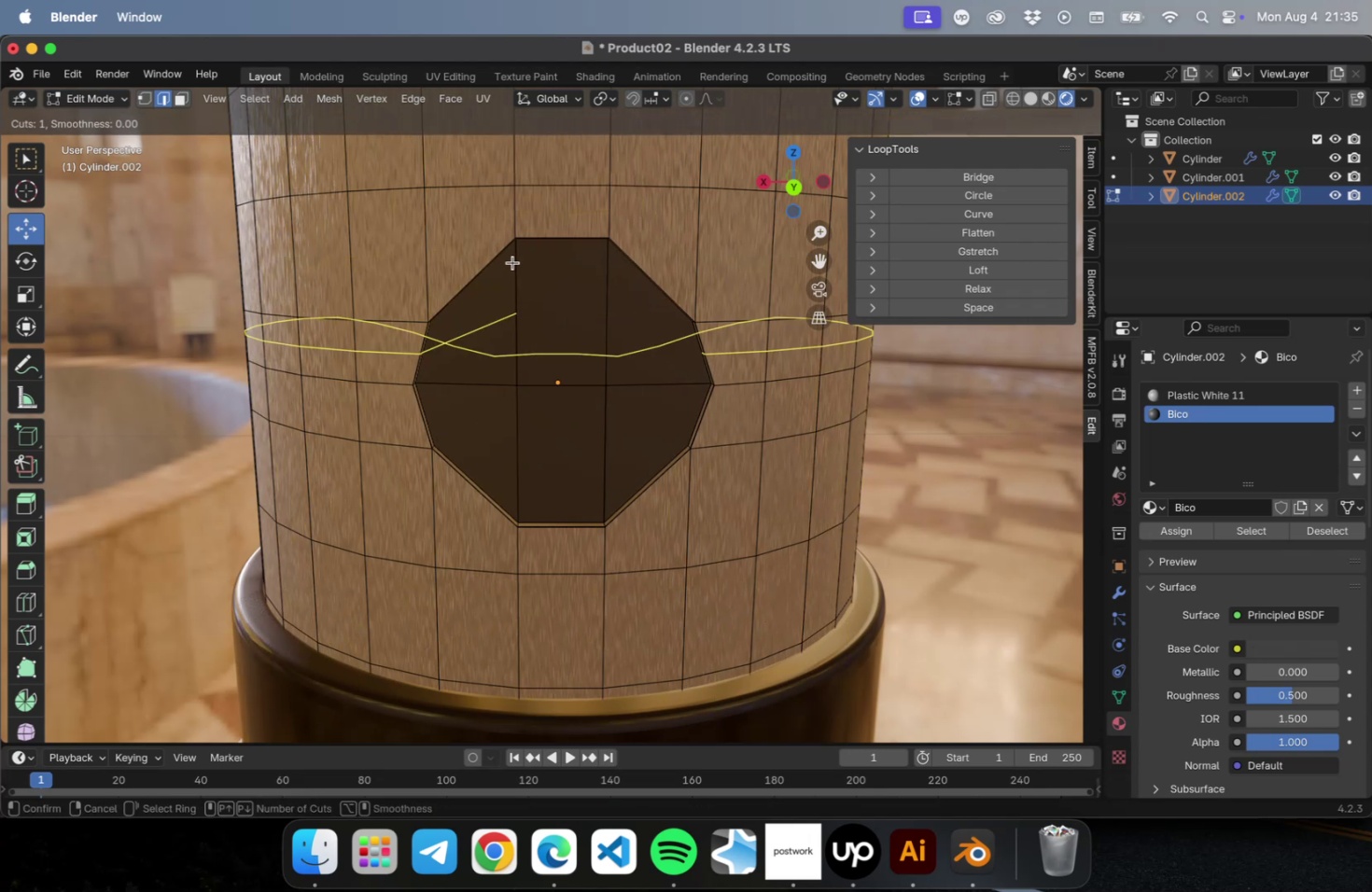 
left_click([512, 262])
 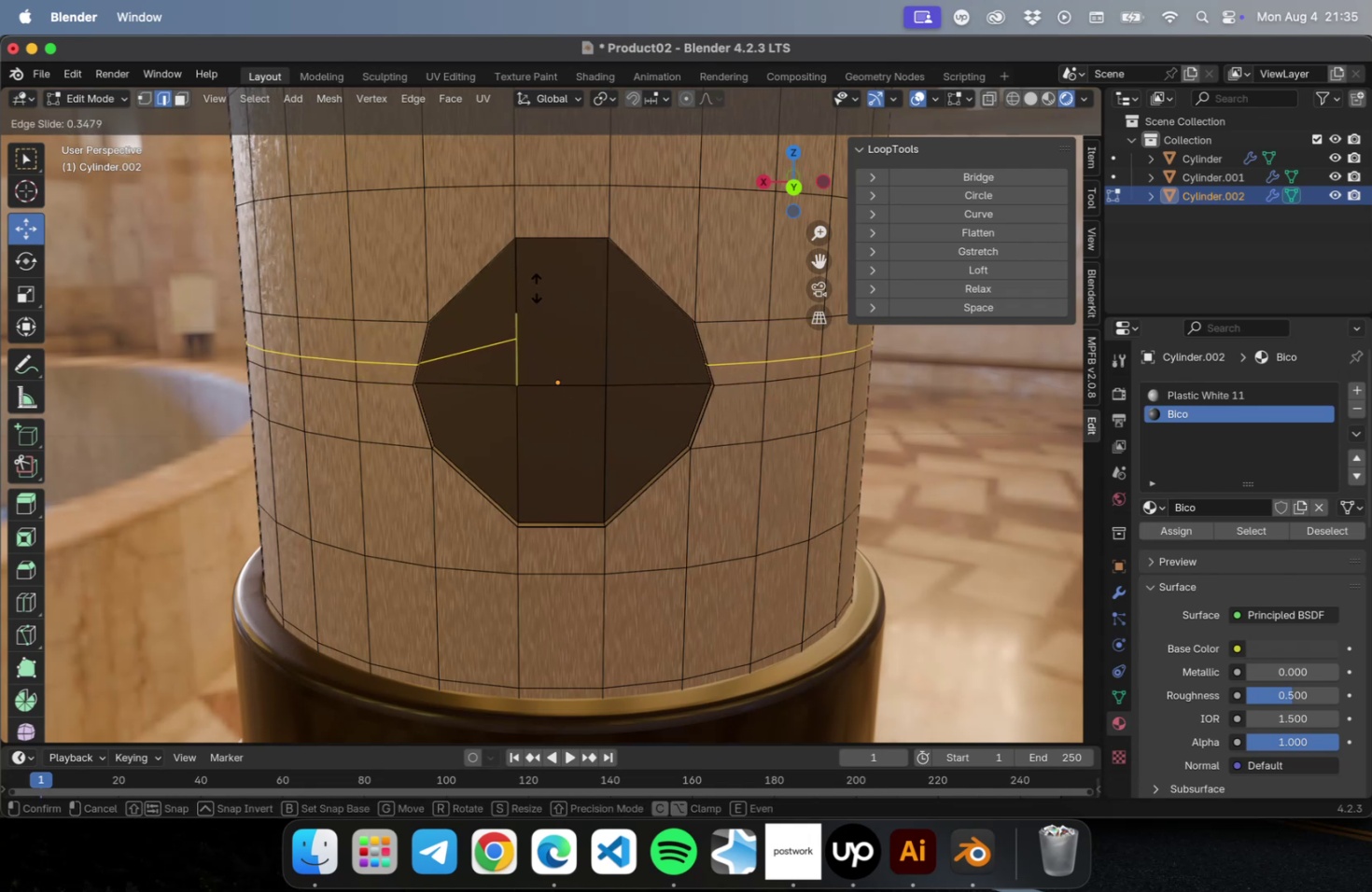 
wait(5.04)
 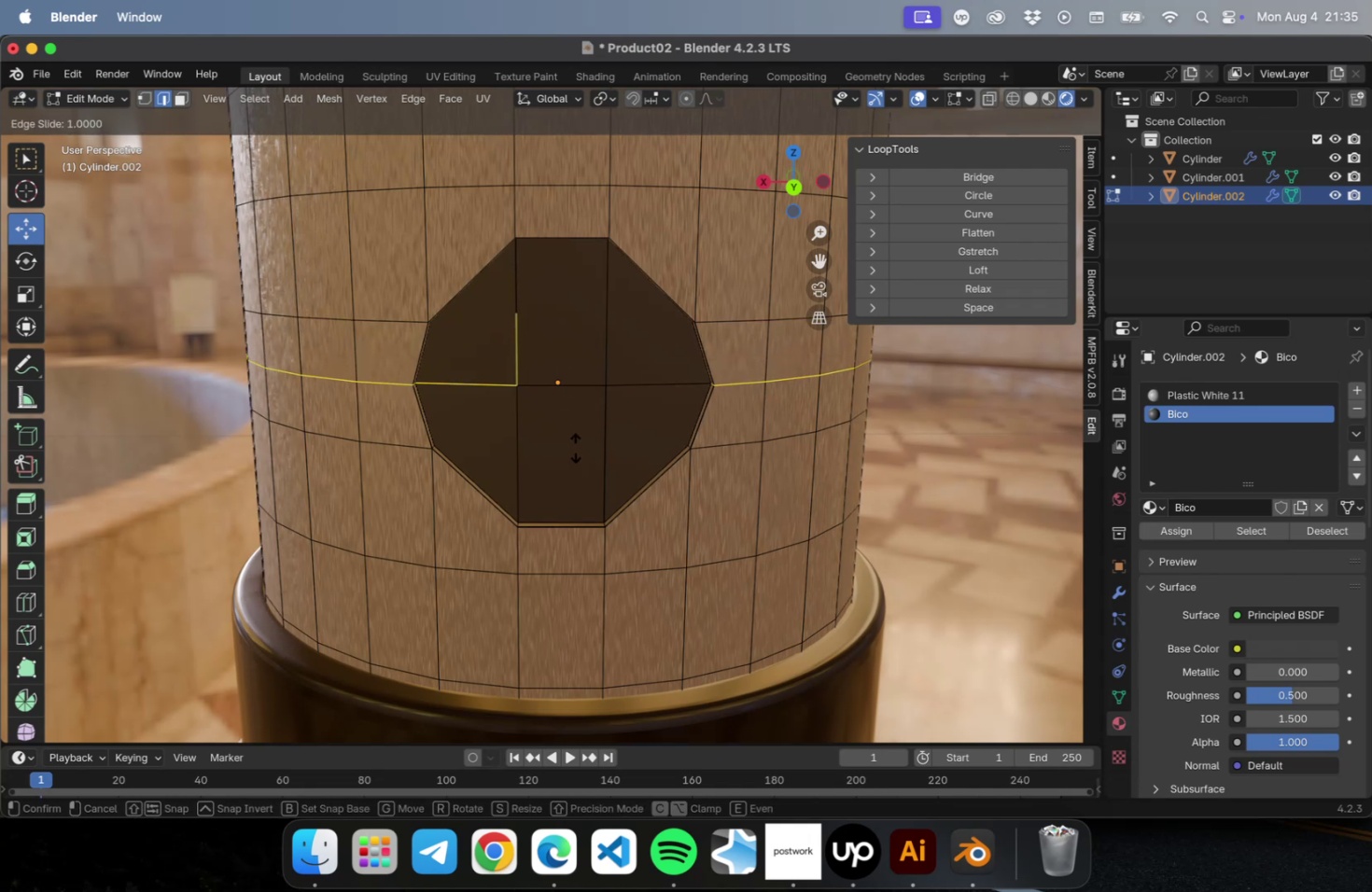 
key(Escape)
 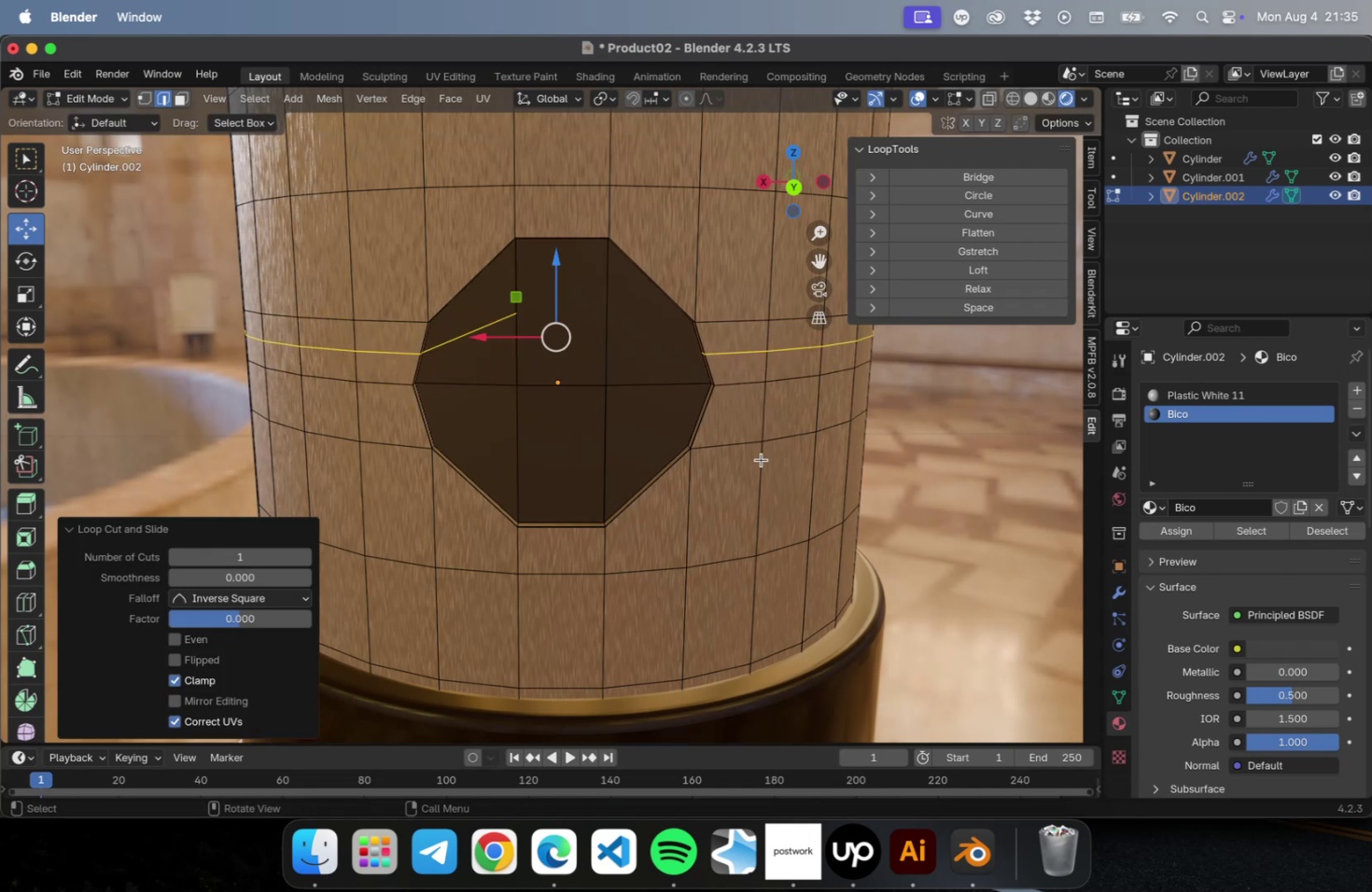 
key(Meta+Z)
 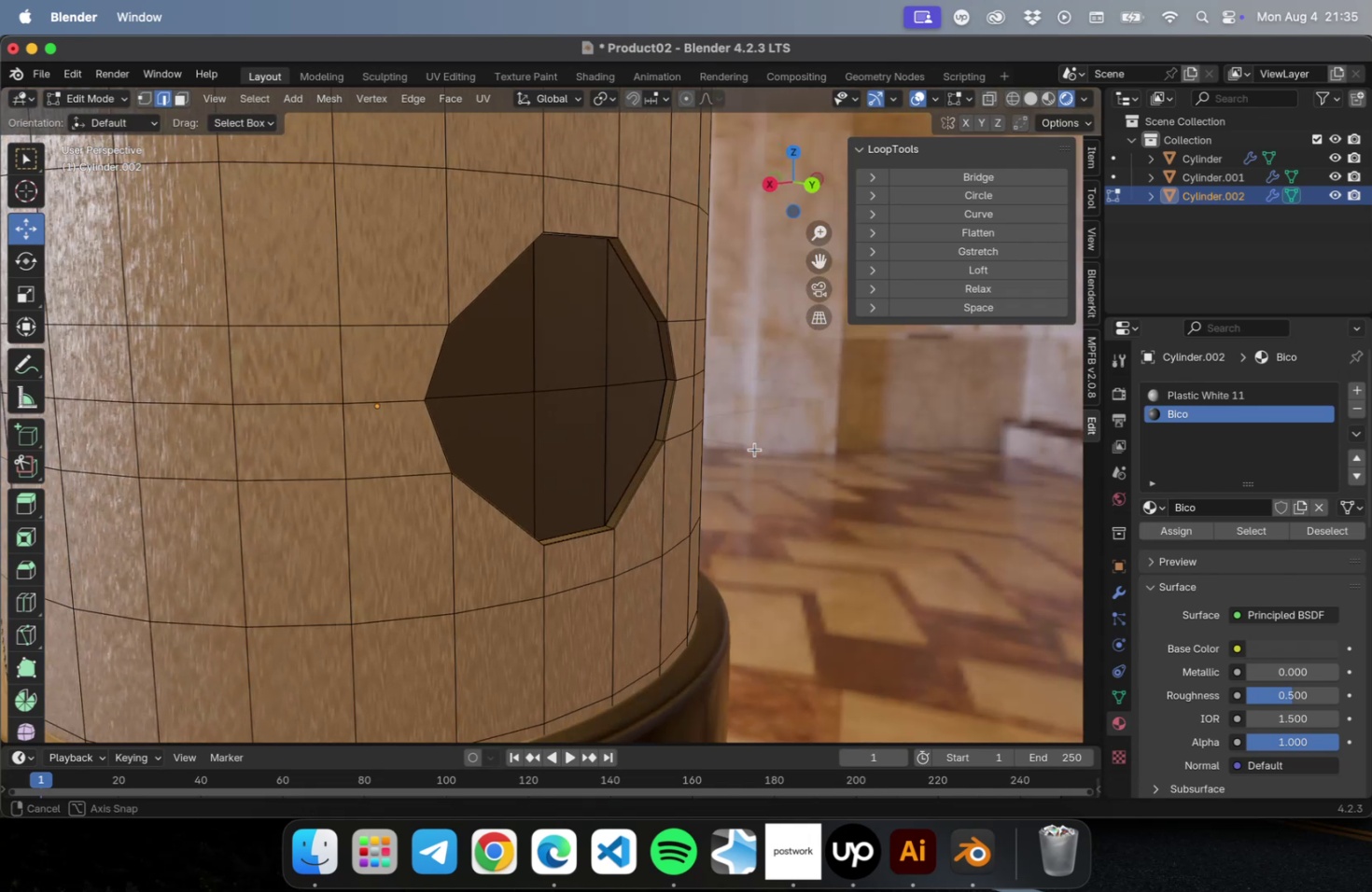 
type(CVV)
key(Tab)
key(Tab)
key(Escape)
 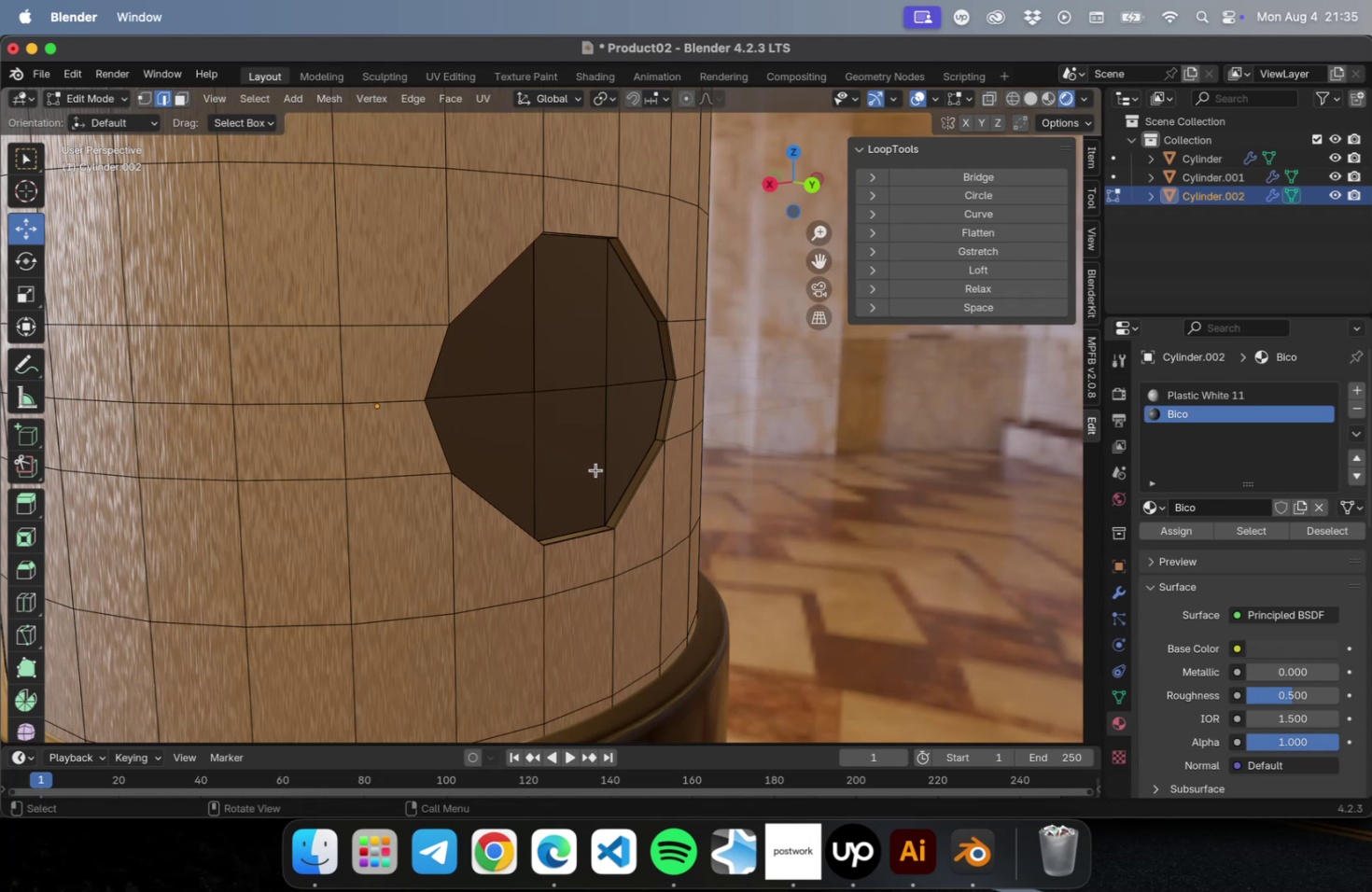 
key(Meta+CommandLeft)
 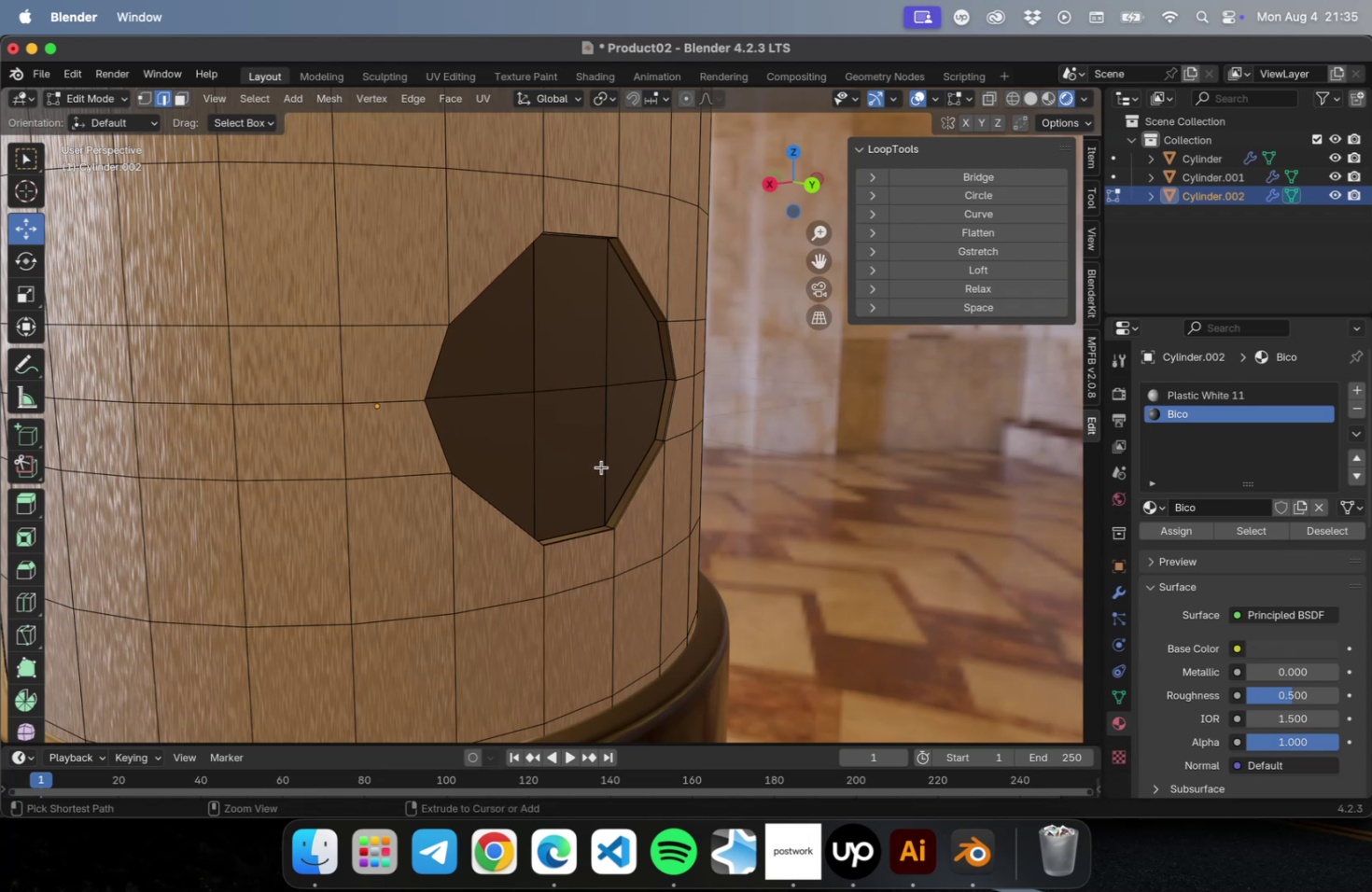 
key(Meta+1)
 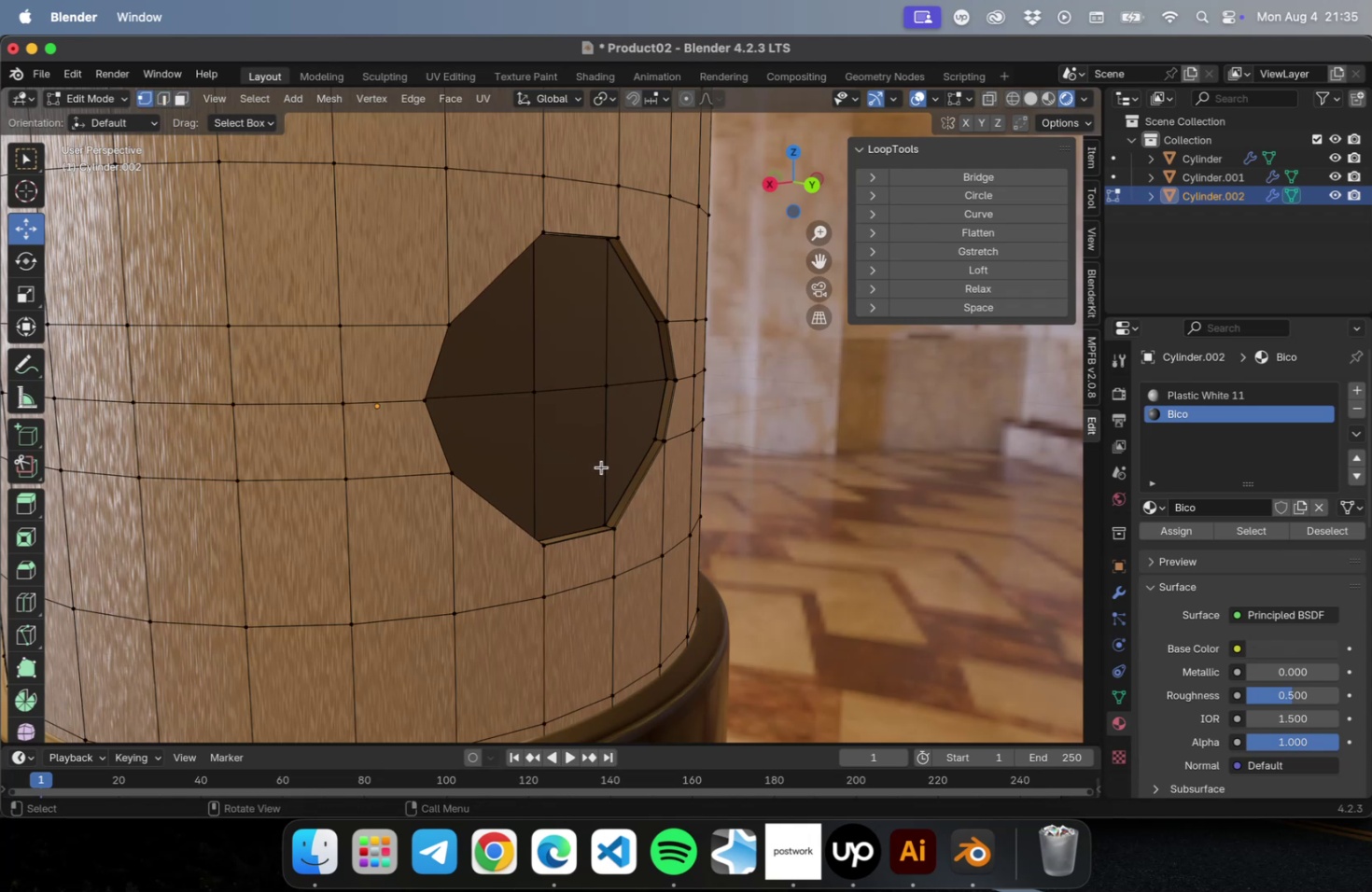 
key(Meta+CommandLeft)
 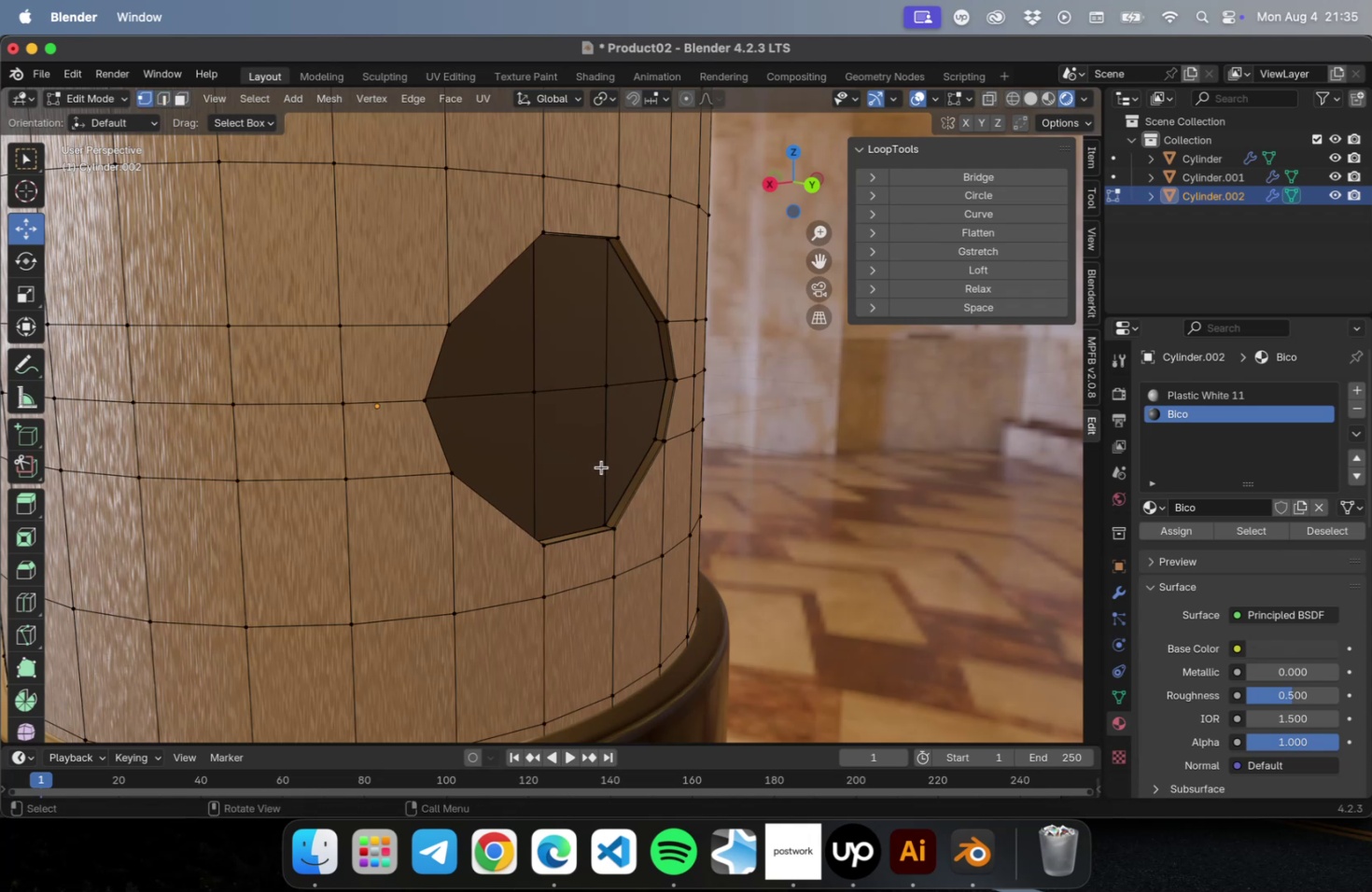 
left_click([601, 467])
 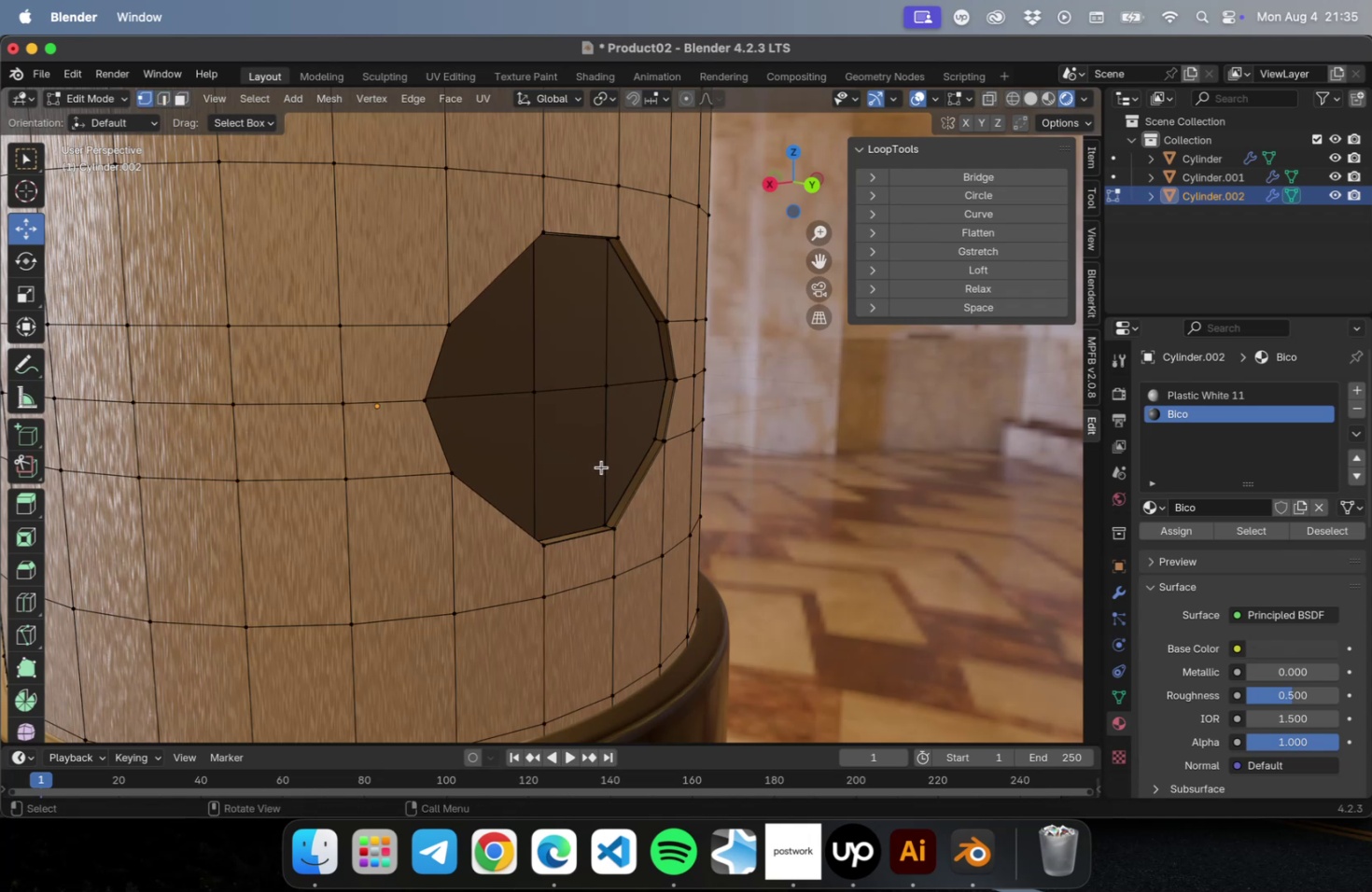 
key(Tab)
 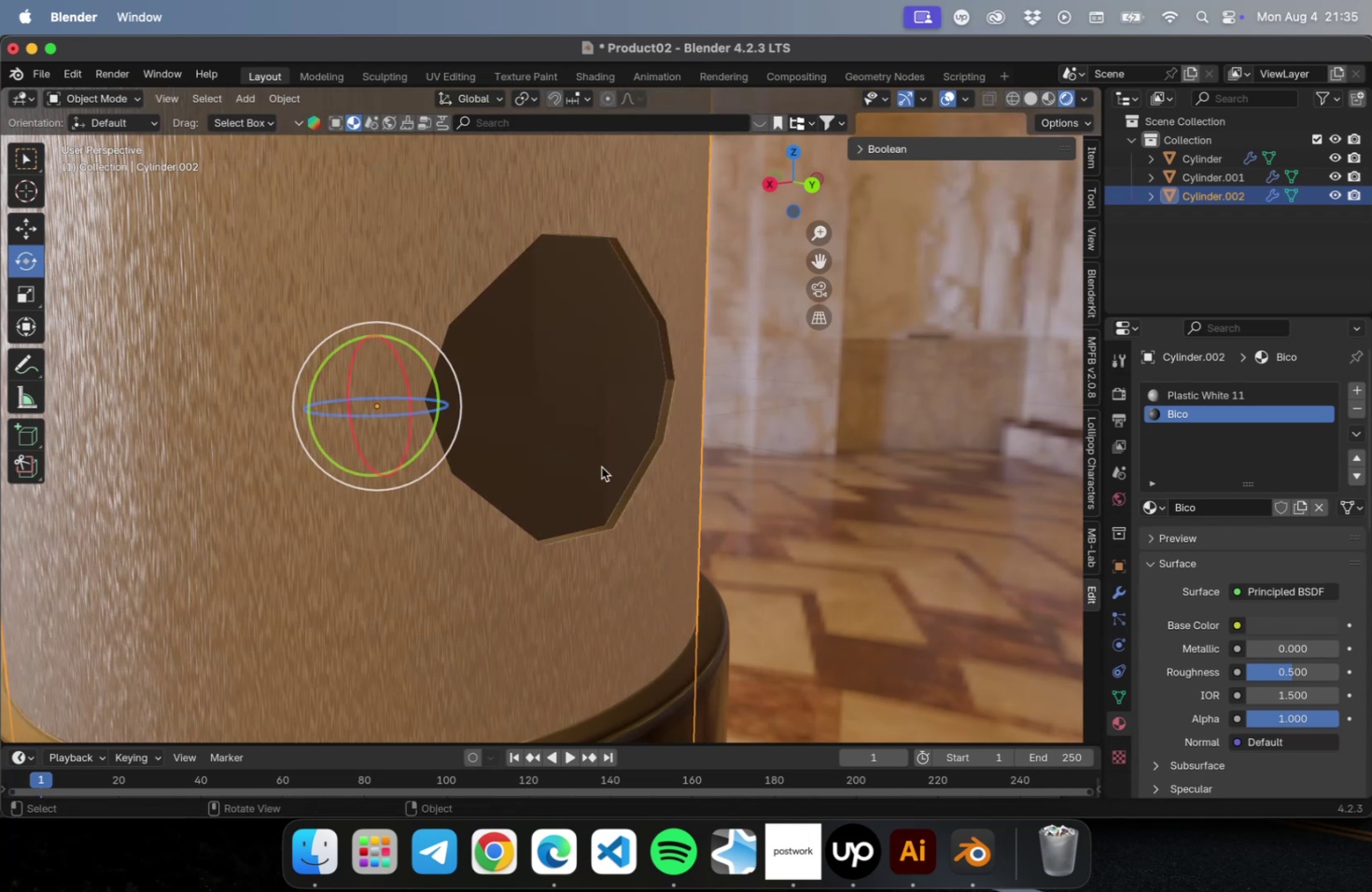 
key(Meta+2)
 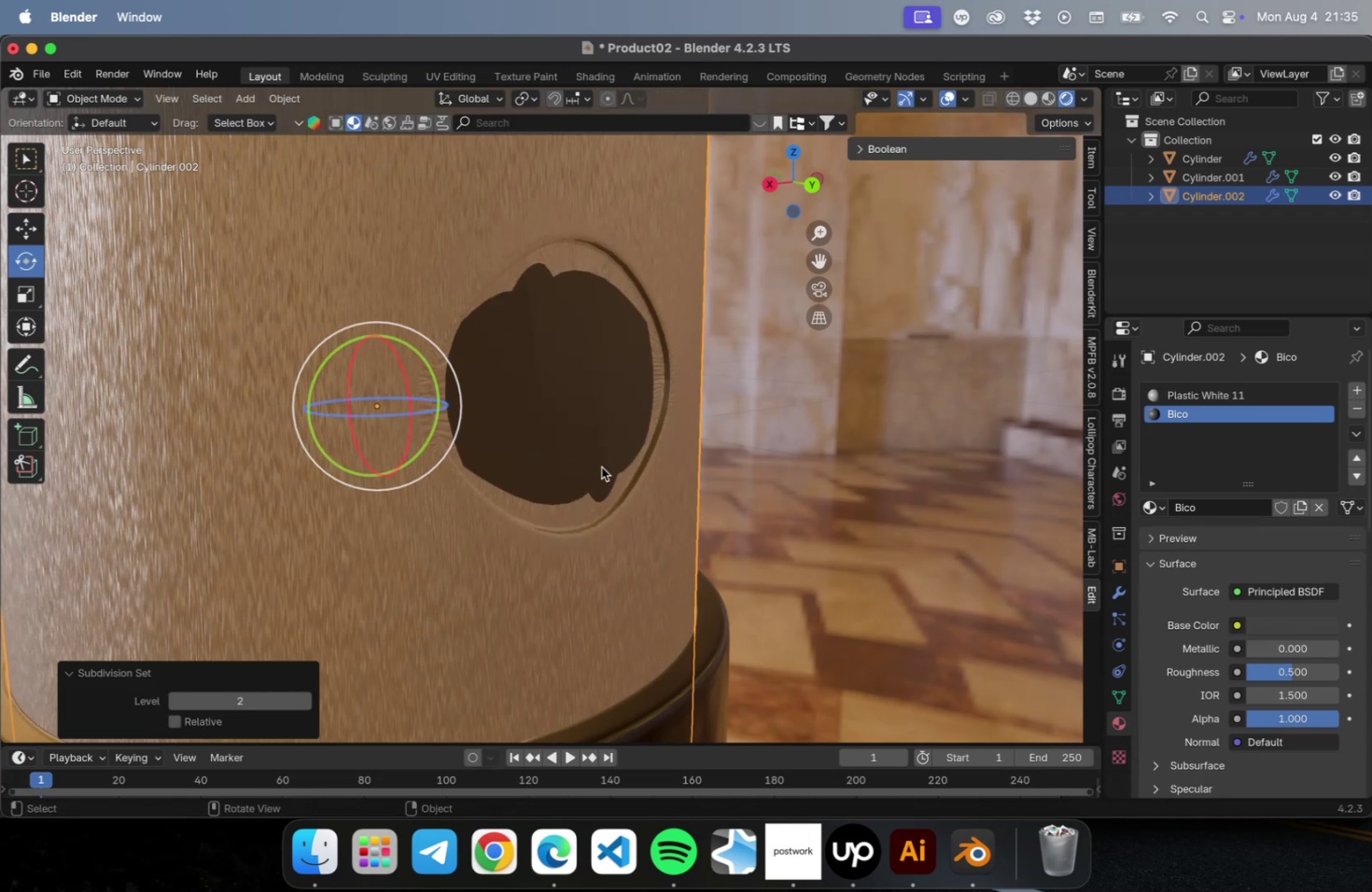 
key(Meta+1)
 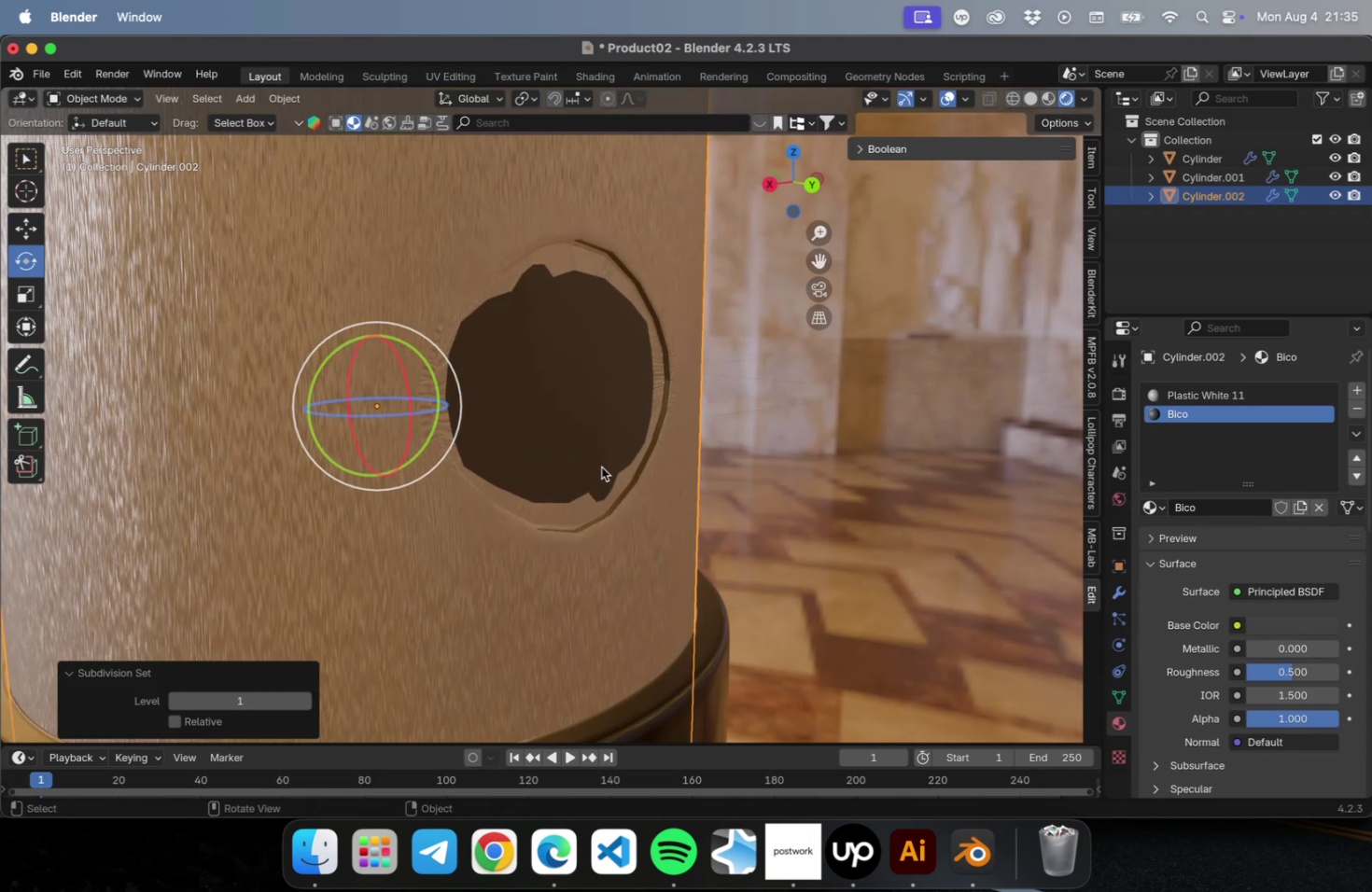 
key(Meta+Z)
 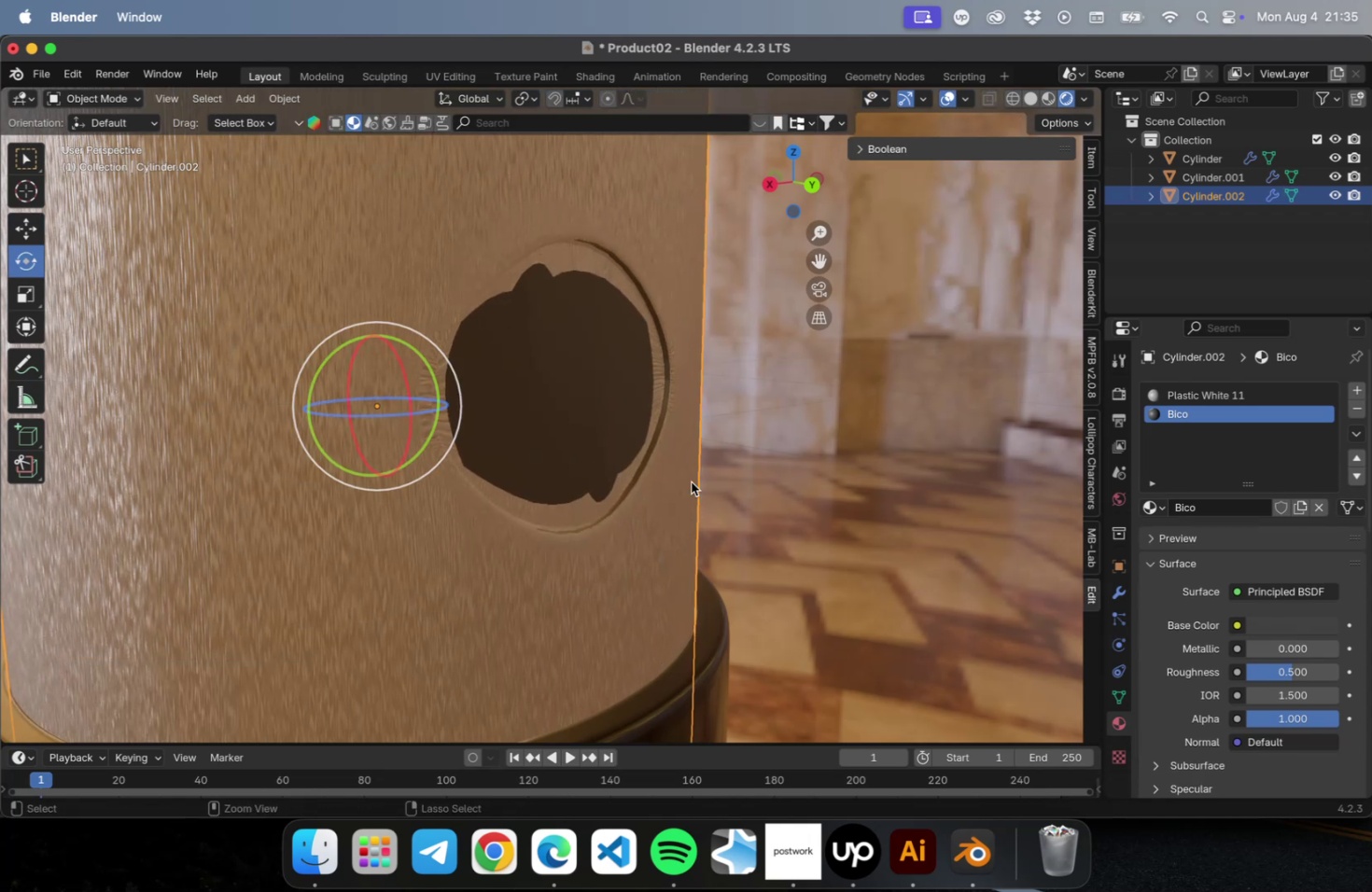 
key(Meta+Z)
 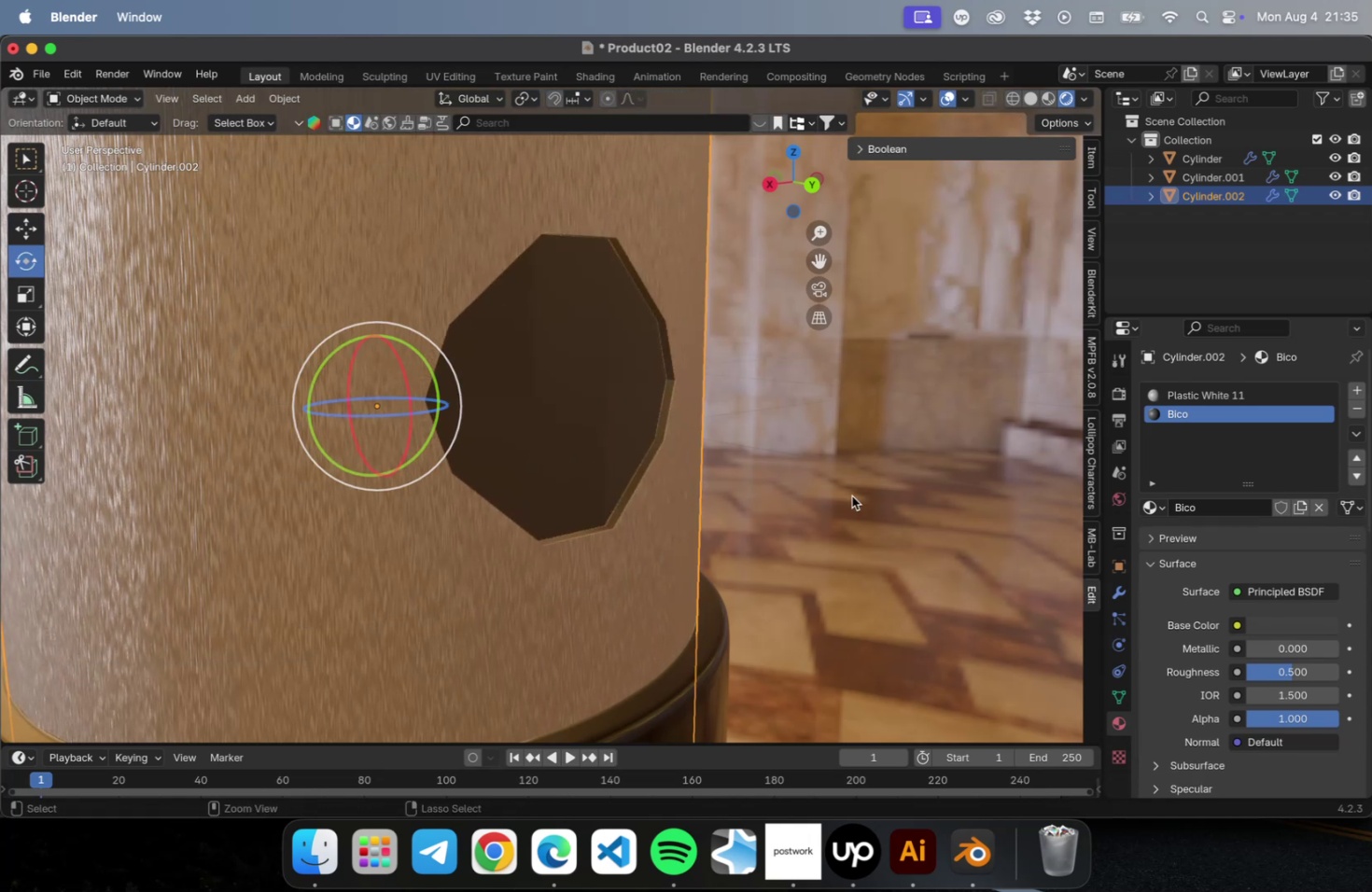 
key(Meta+Z)
 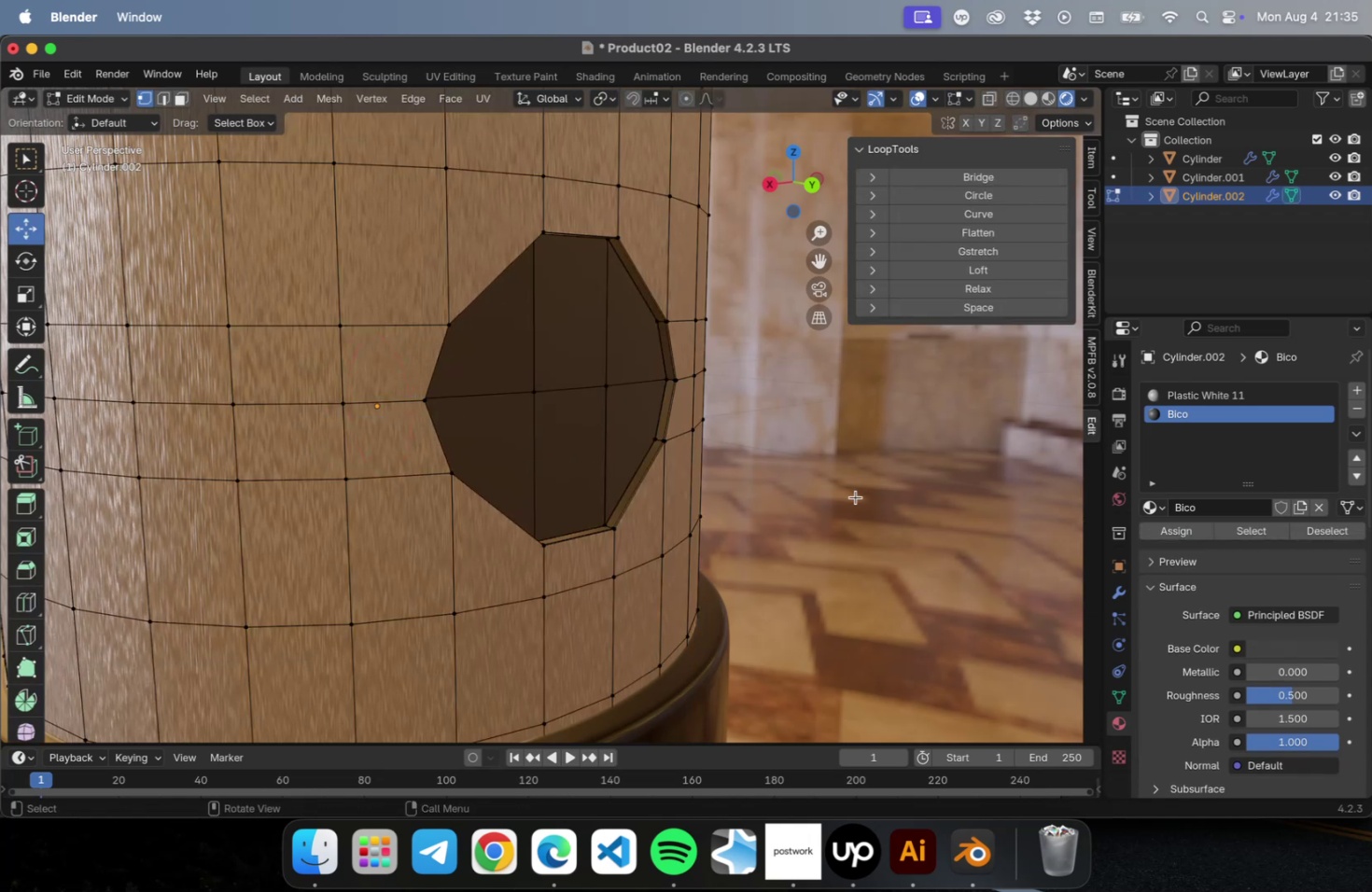 
key(Meta+Z)
 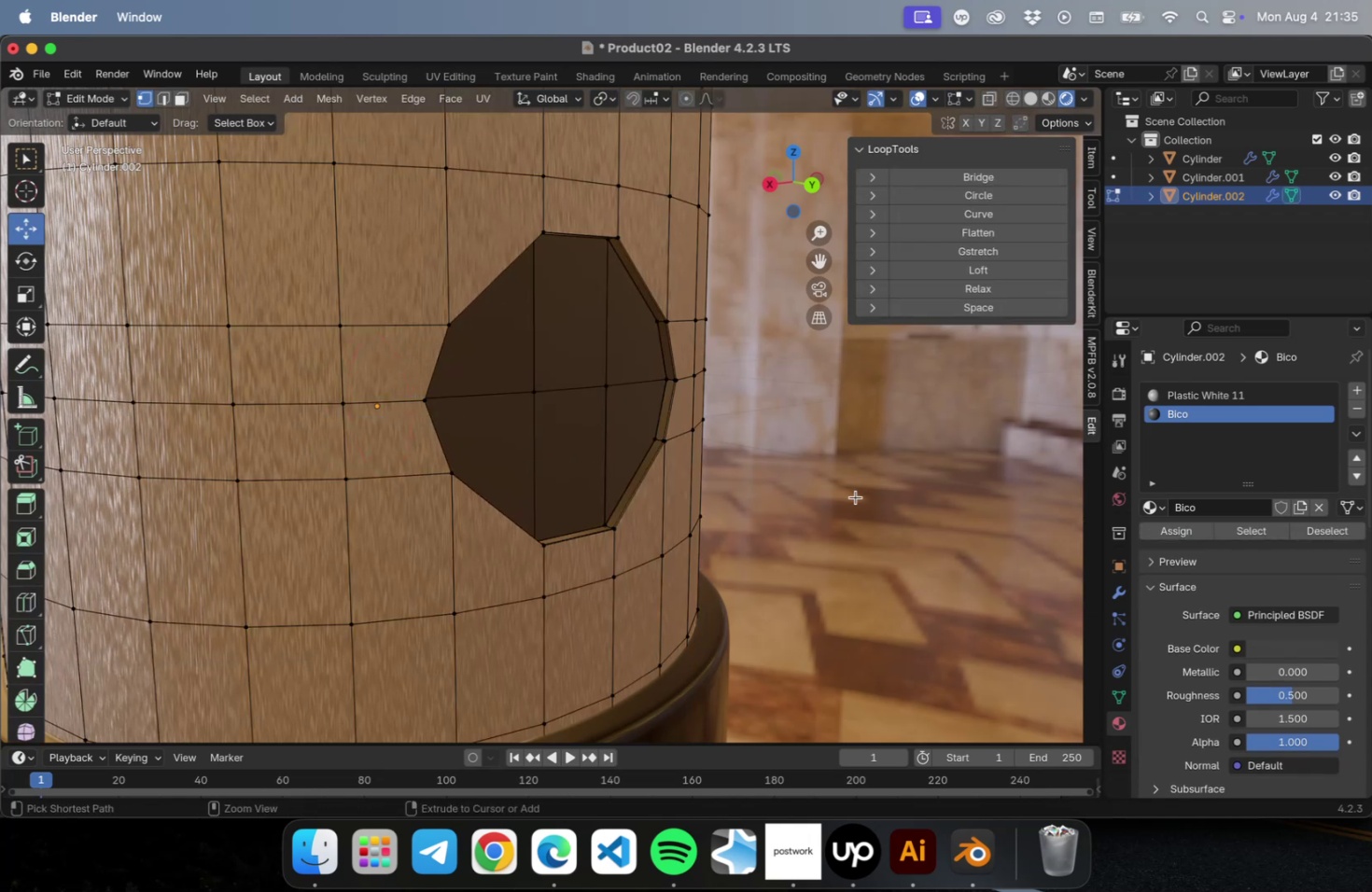 
key(Meta+Z)
 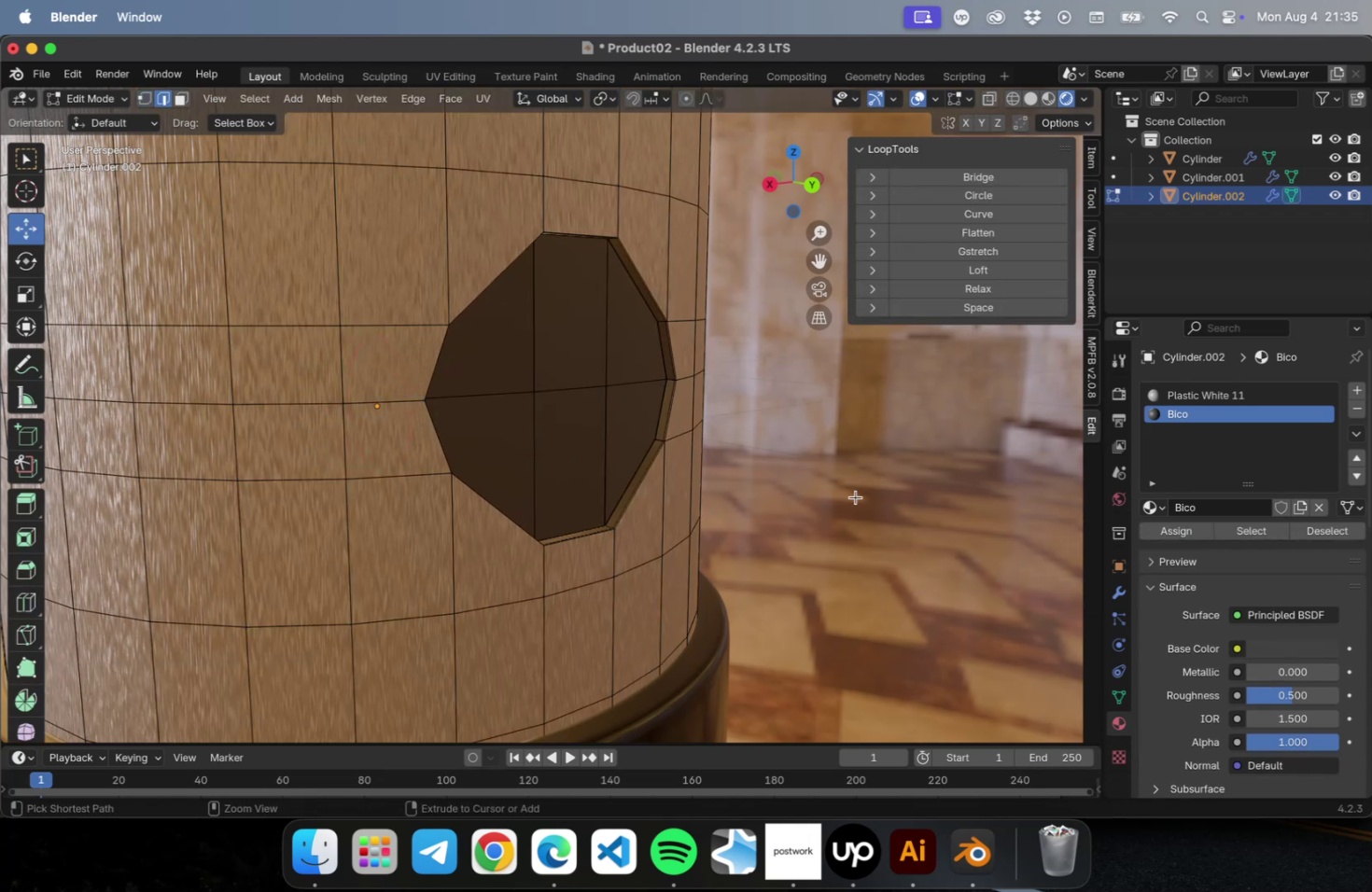 
key(Meta+Z)
 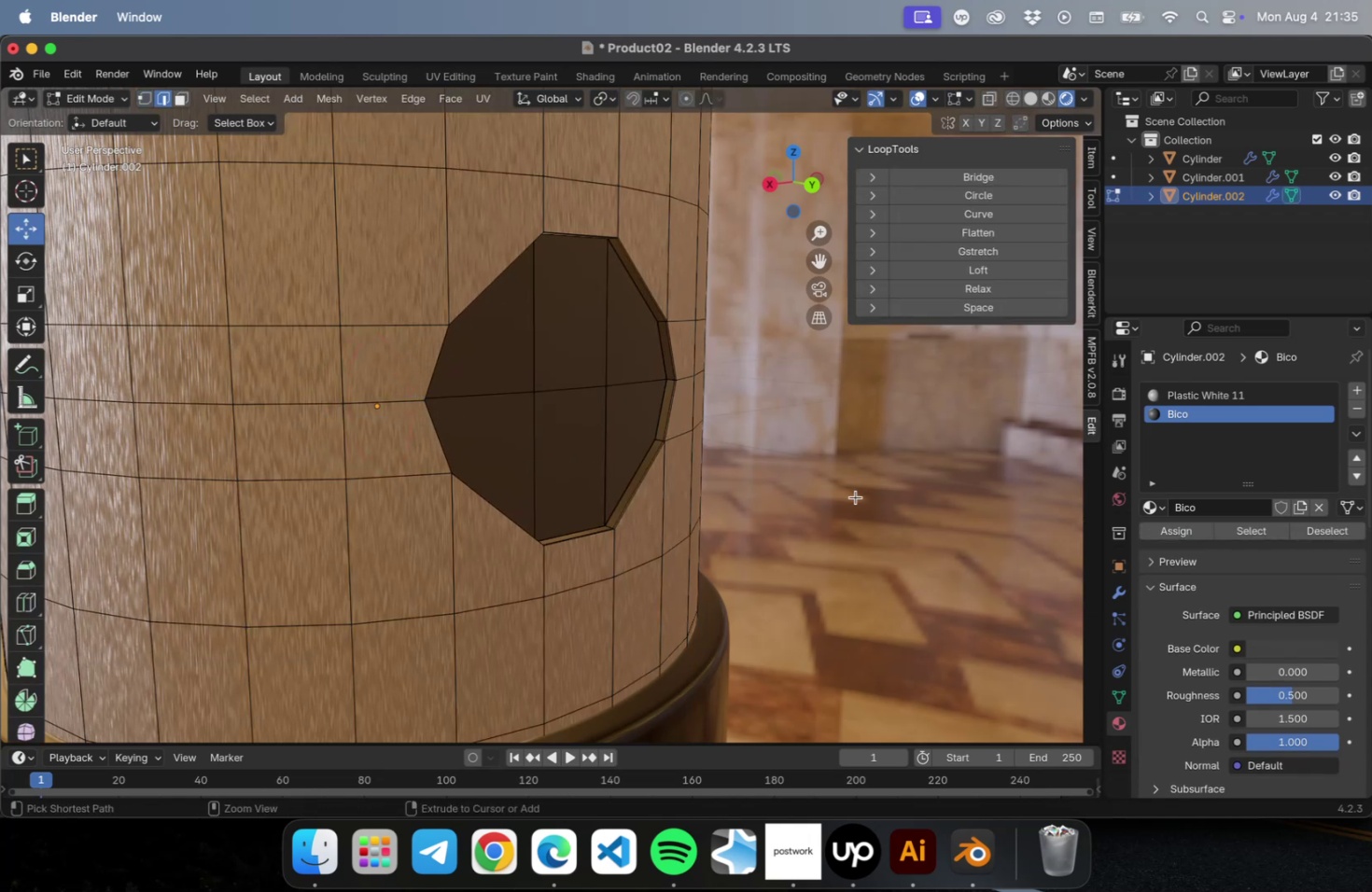 
key(Meta+Z)
 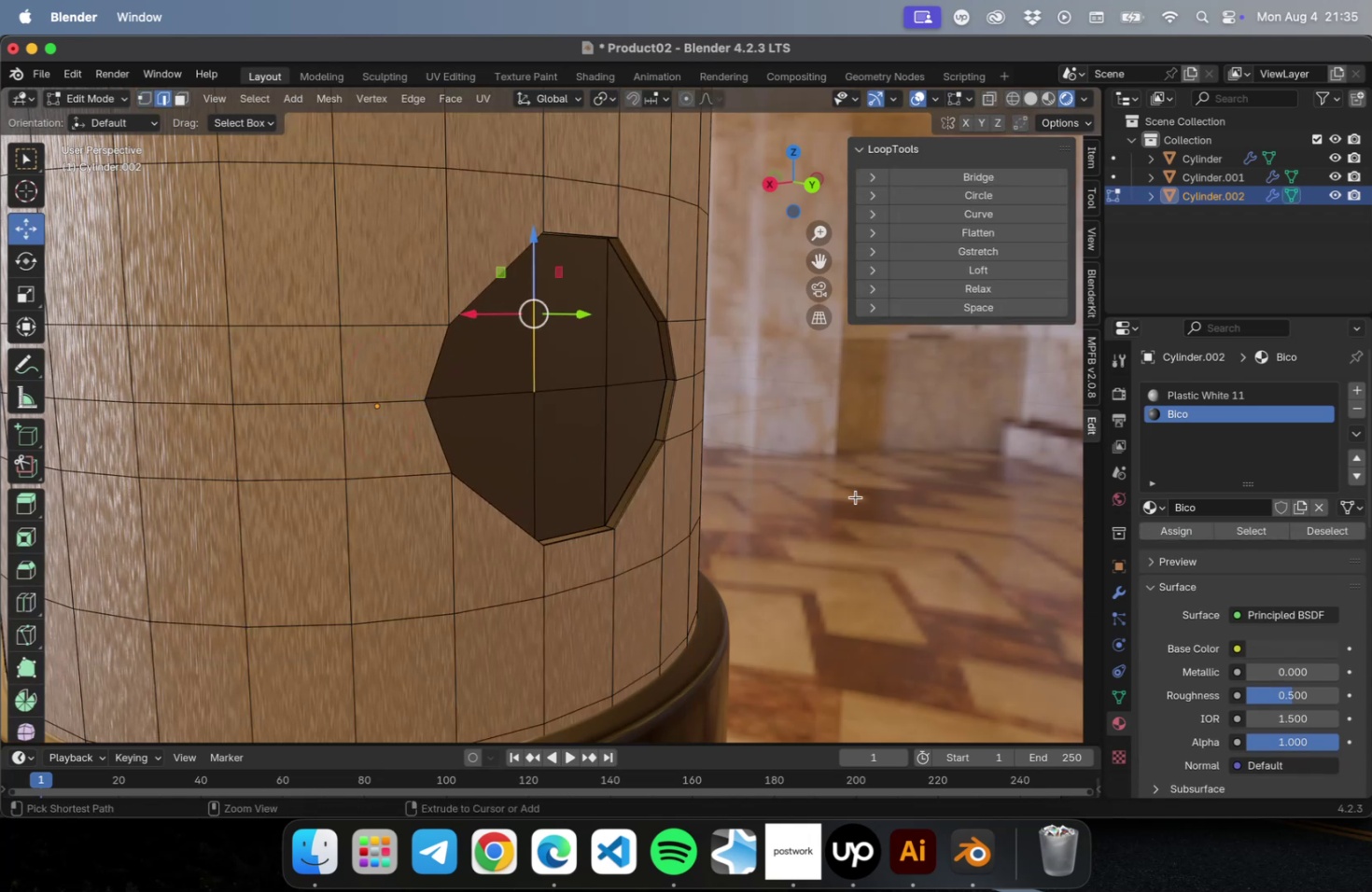 
key(Meta+Z)
 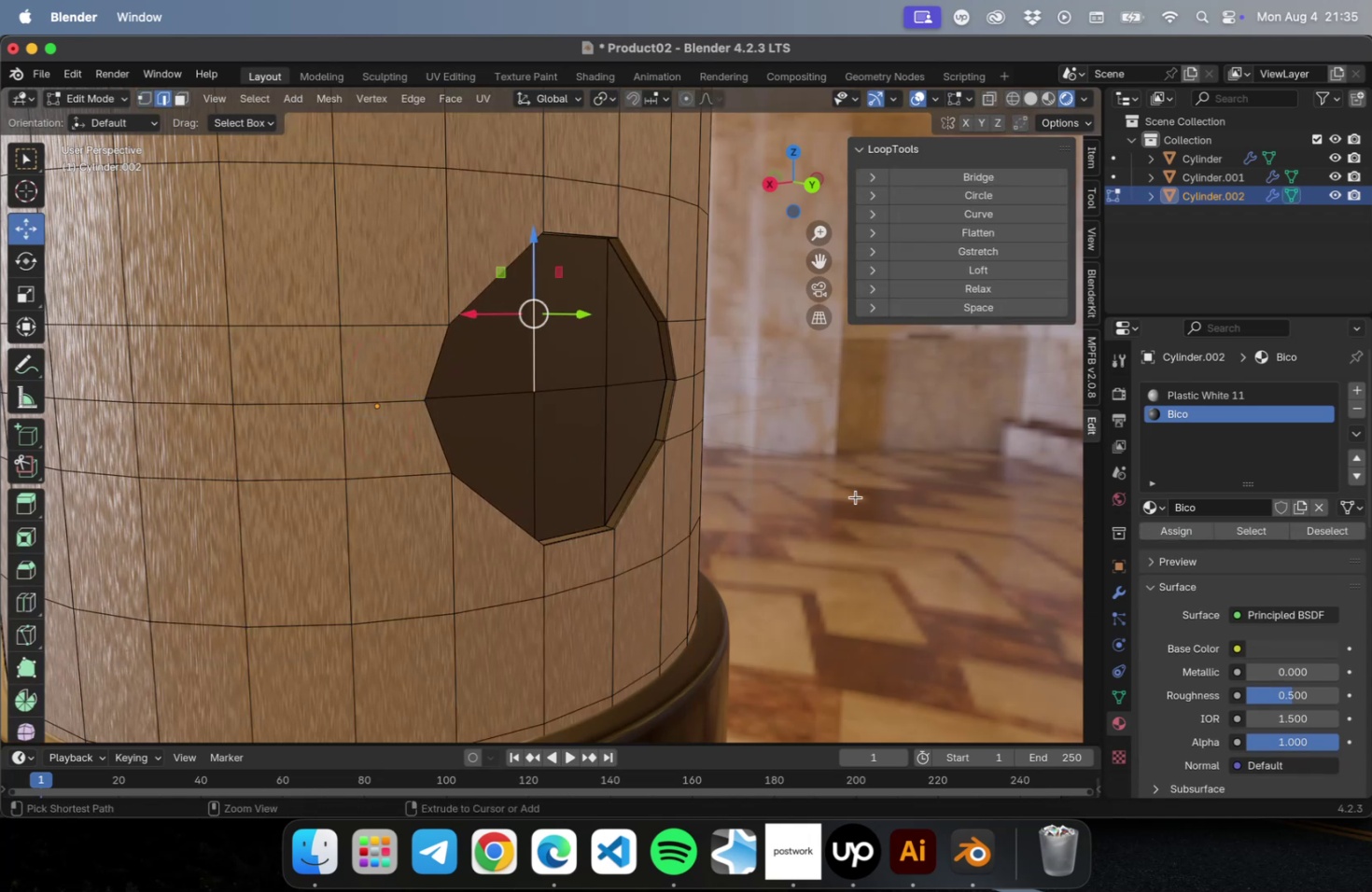 
key(Meta+Z)
 